 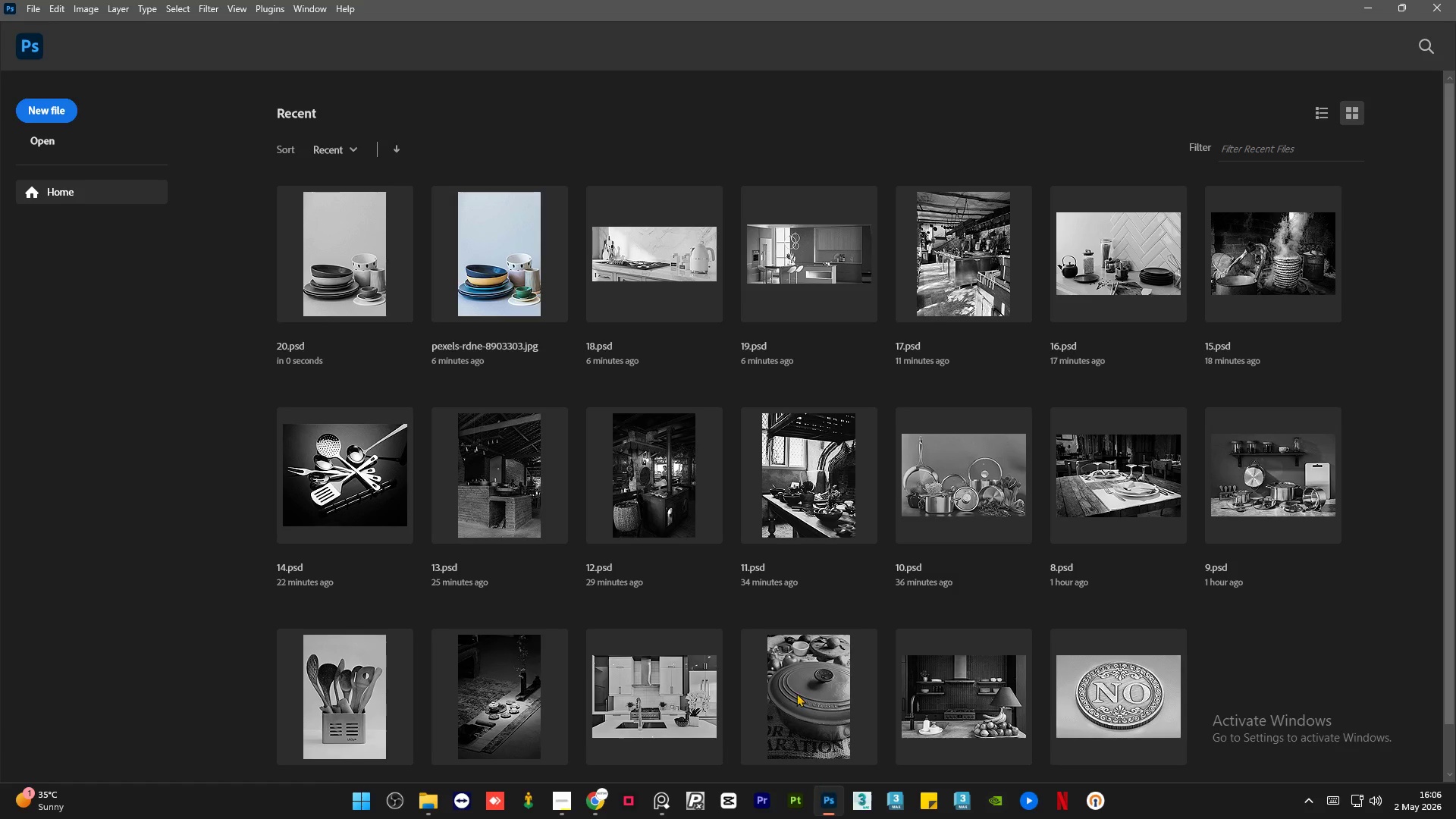 
left_click([431, 802])
 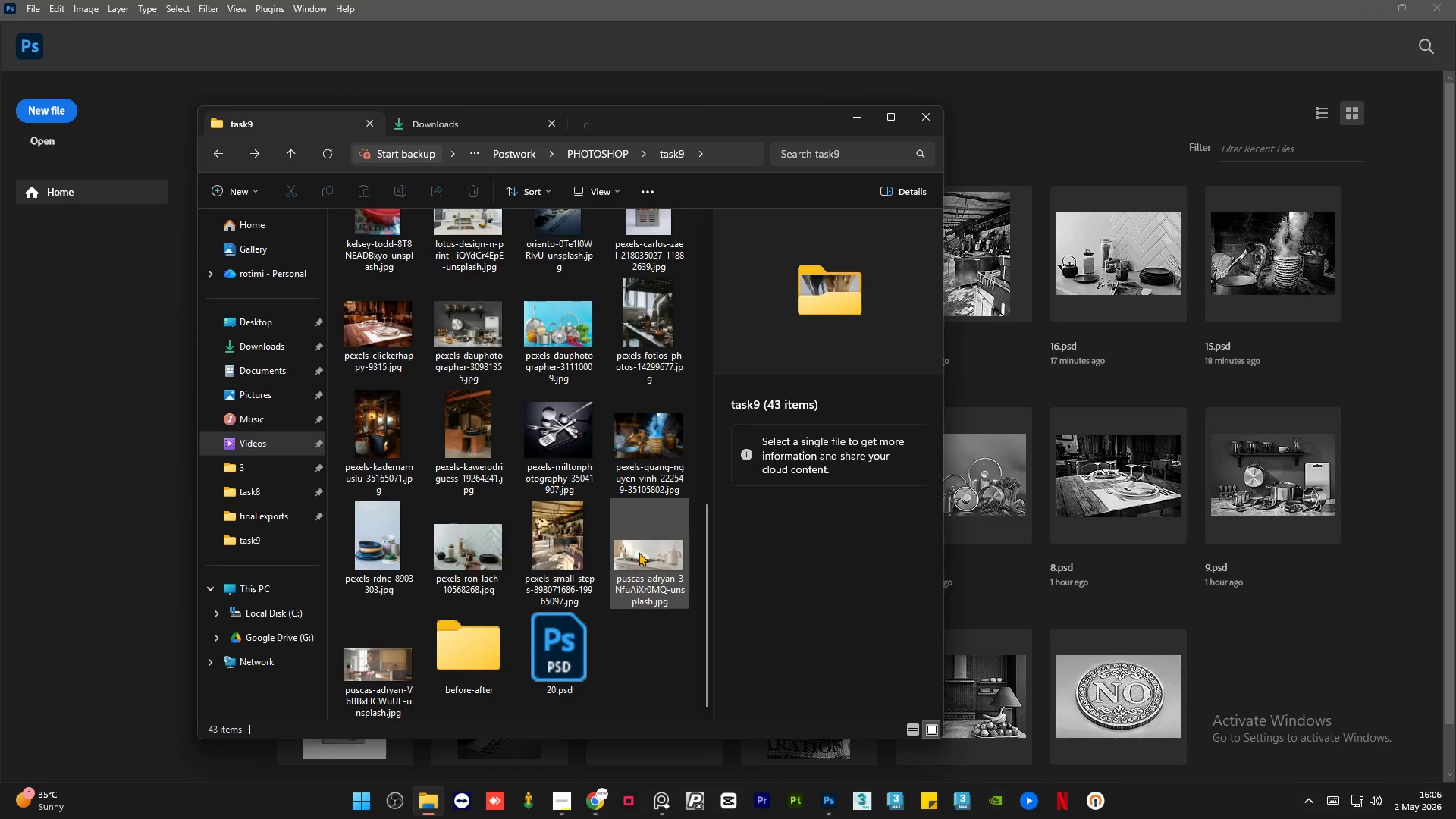 
left_click([678, 551])
 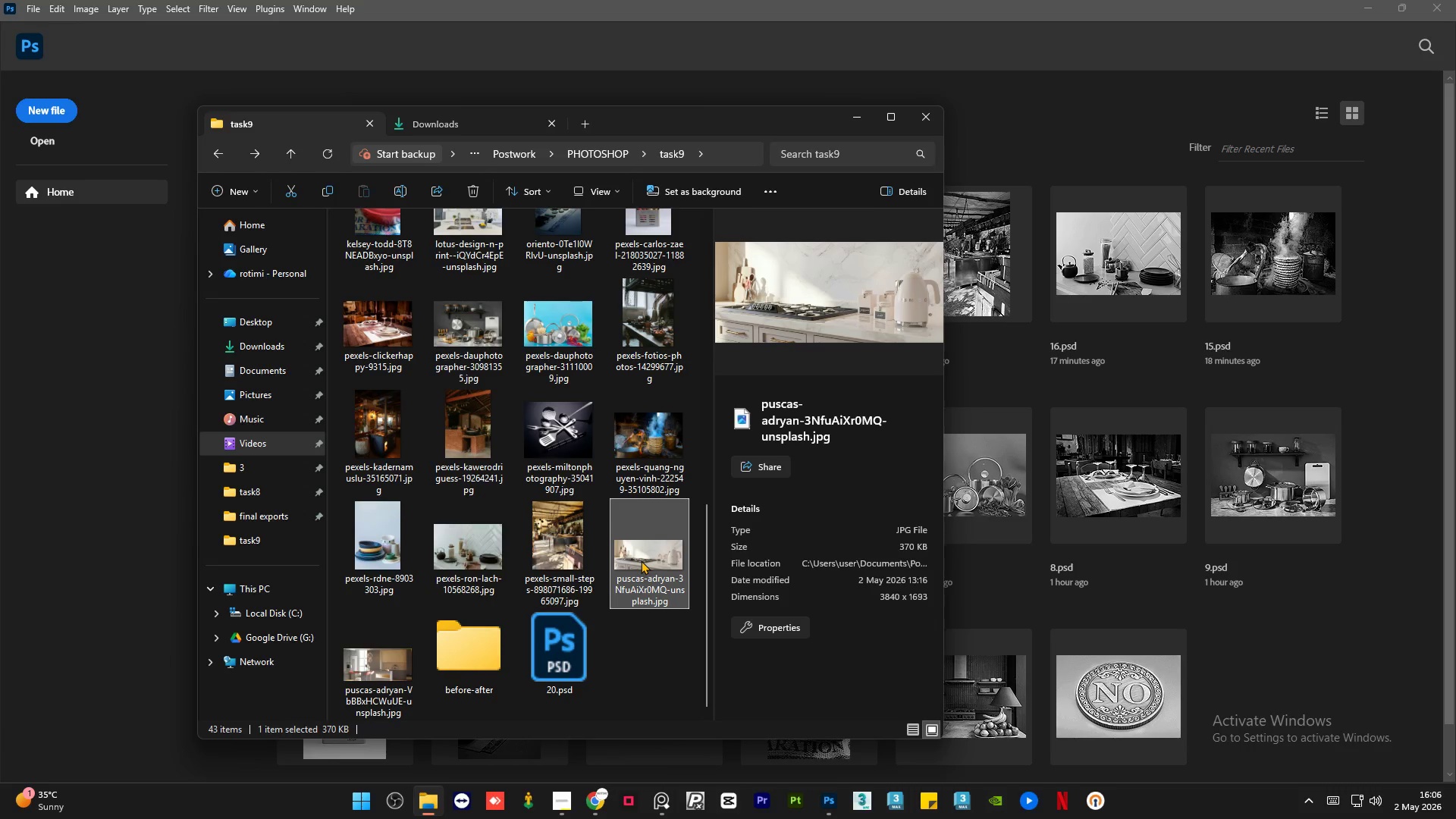 
left_click_drag(start_coordinate=[641, 560], to_coordinate=[1022, 365])
 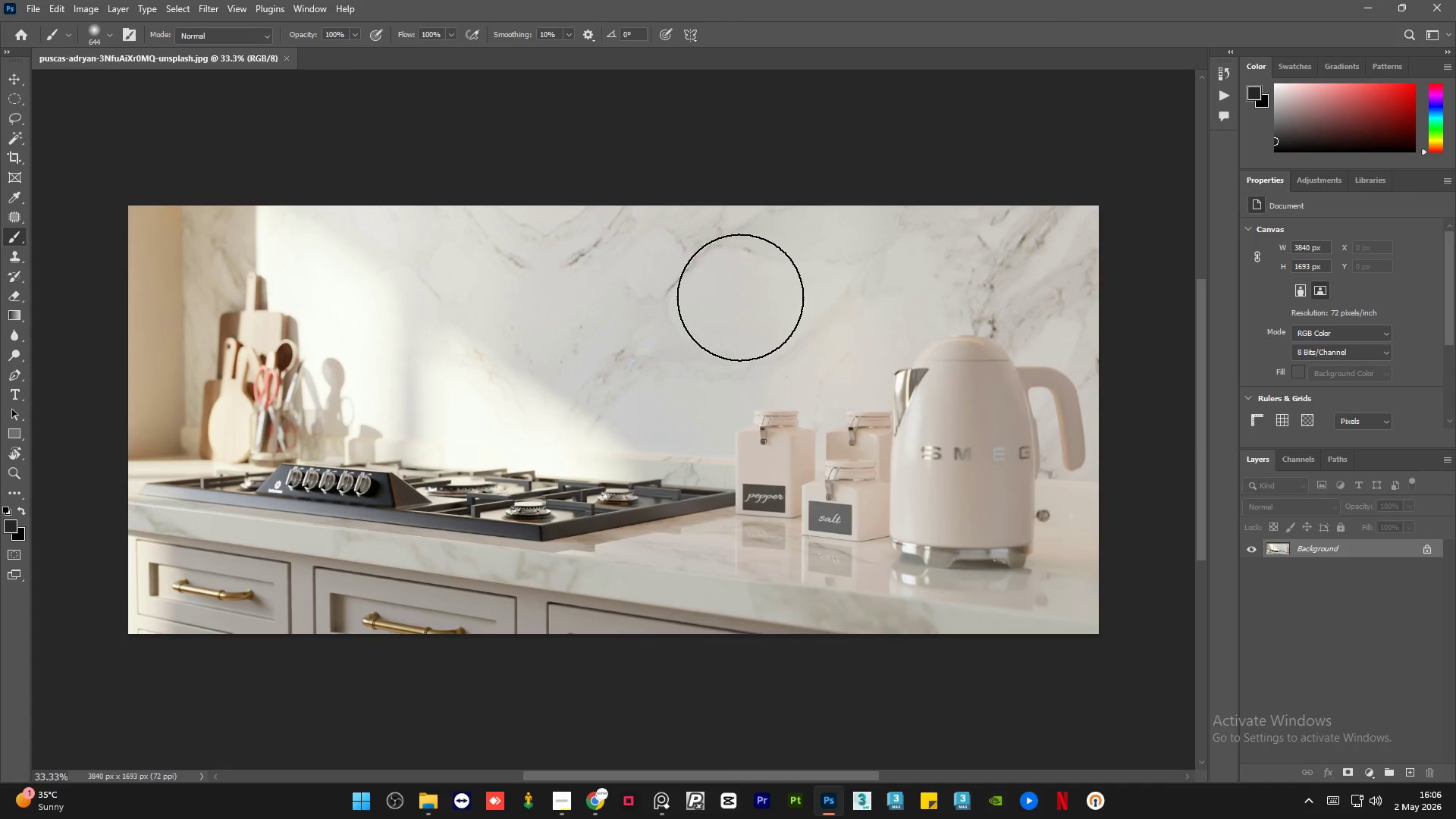 
hold_key(key=AltLeft, duration=0.78)
scroll: coordinate [739, 297], scroll_direction: down, amount: 7.0
 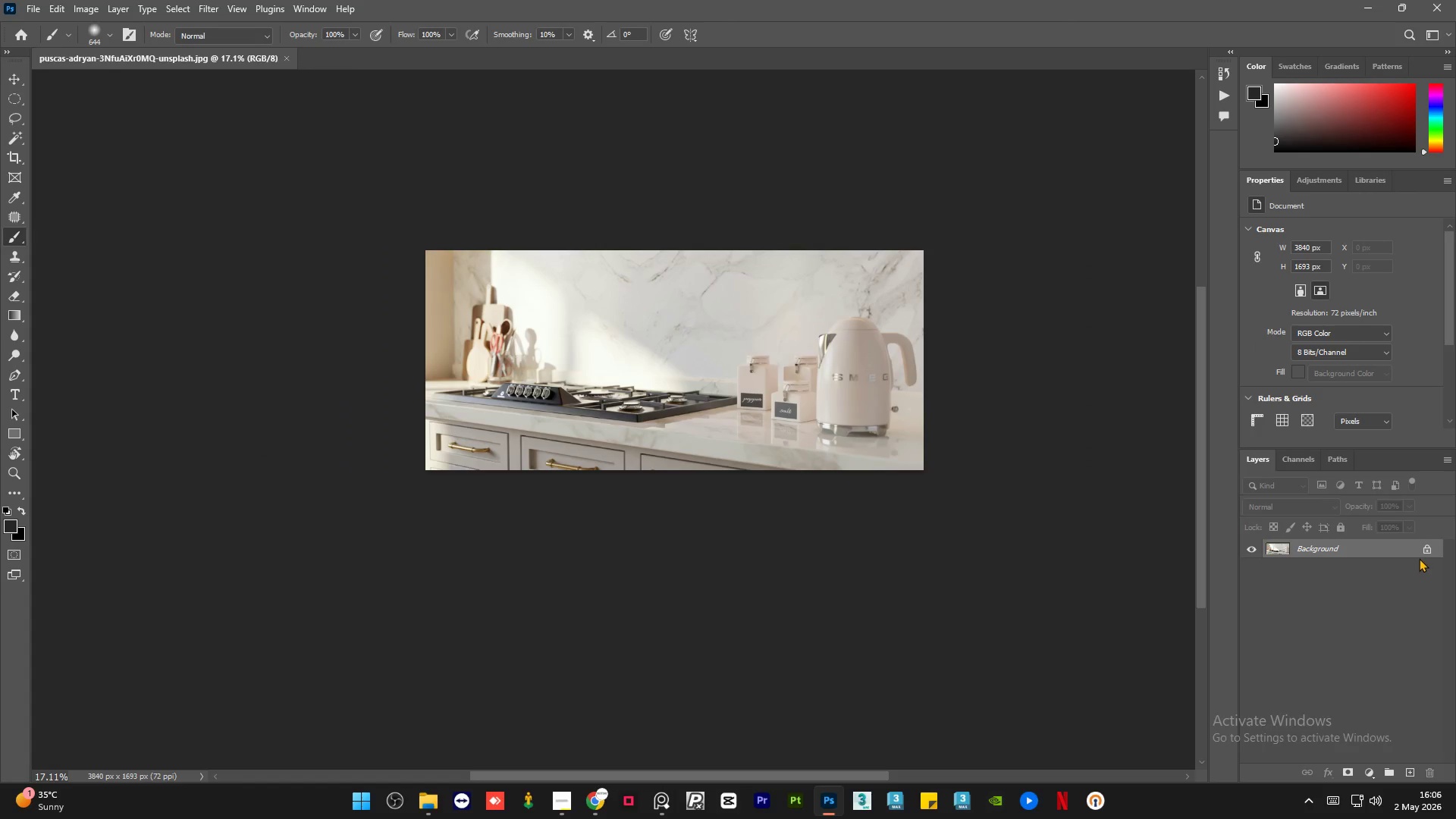 
left_click([1423, 549])
 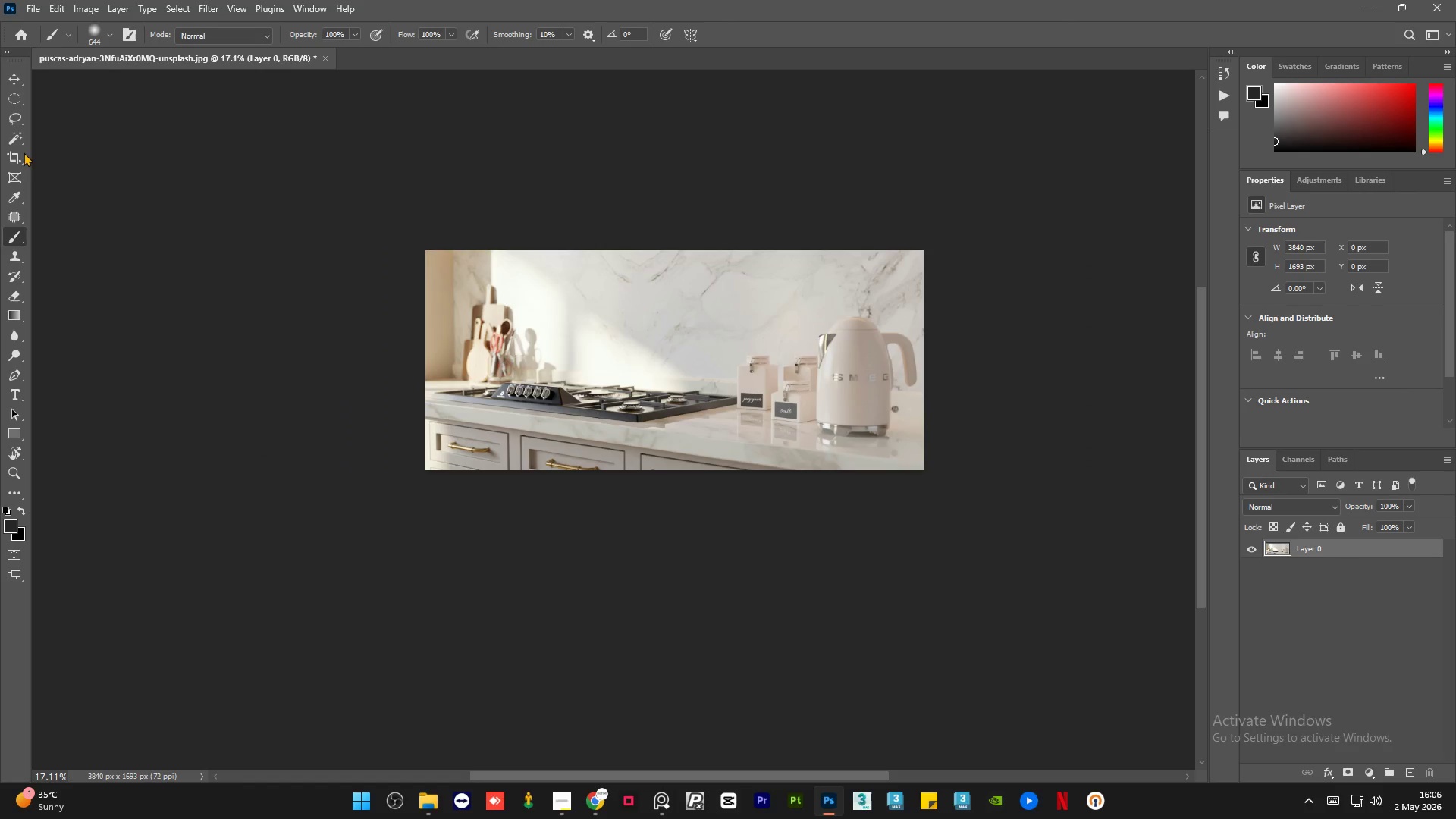 
left_click([13, 158])
 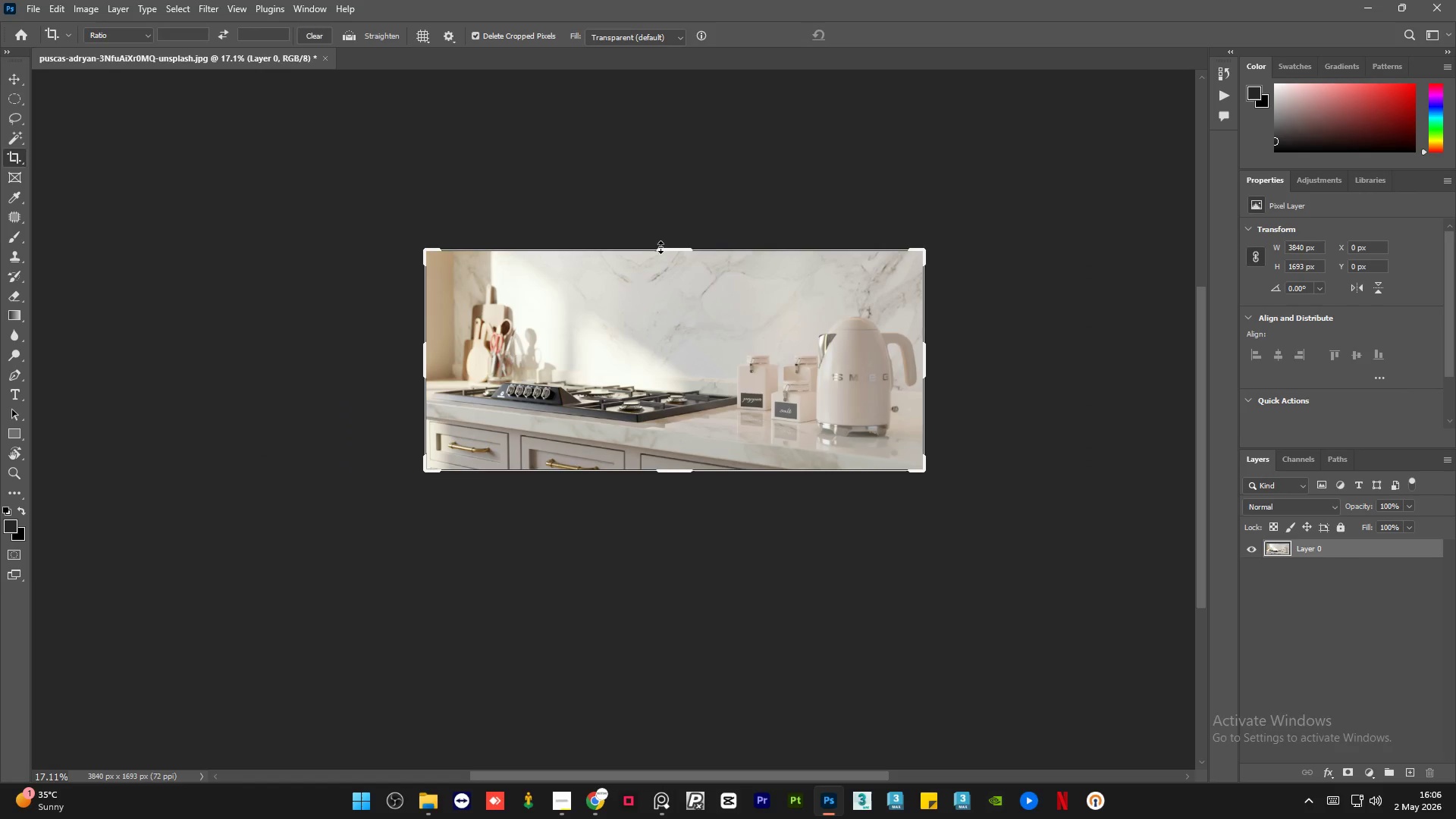 
left_click_drag(start_coordinate=[666, 248], to_coordinate=[672, 231])
 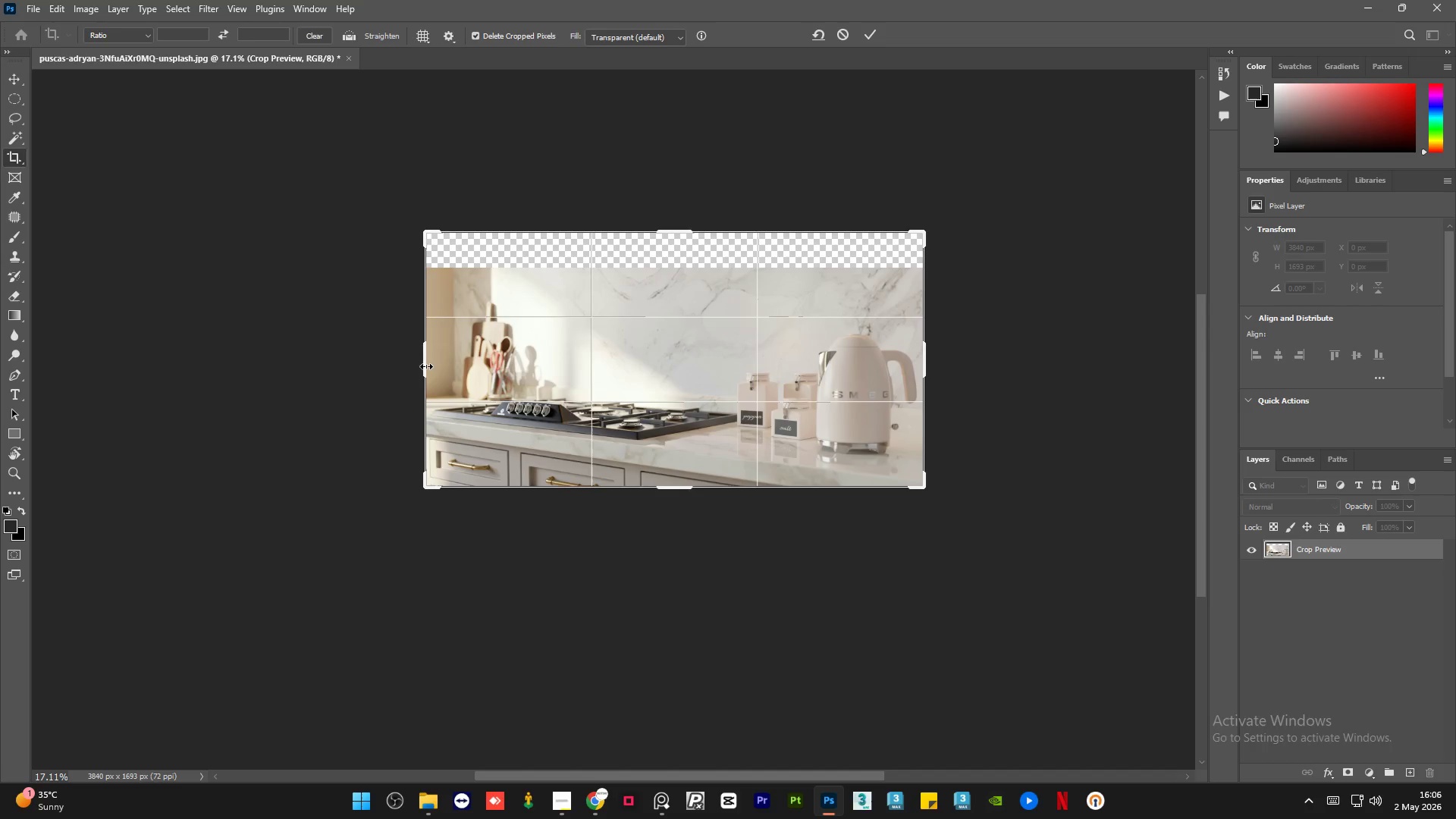 
left_click_drag(start_coordinate=[426, 366], to_coordinate=[411, 366])
 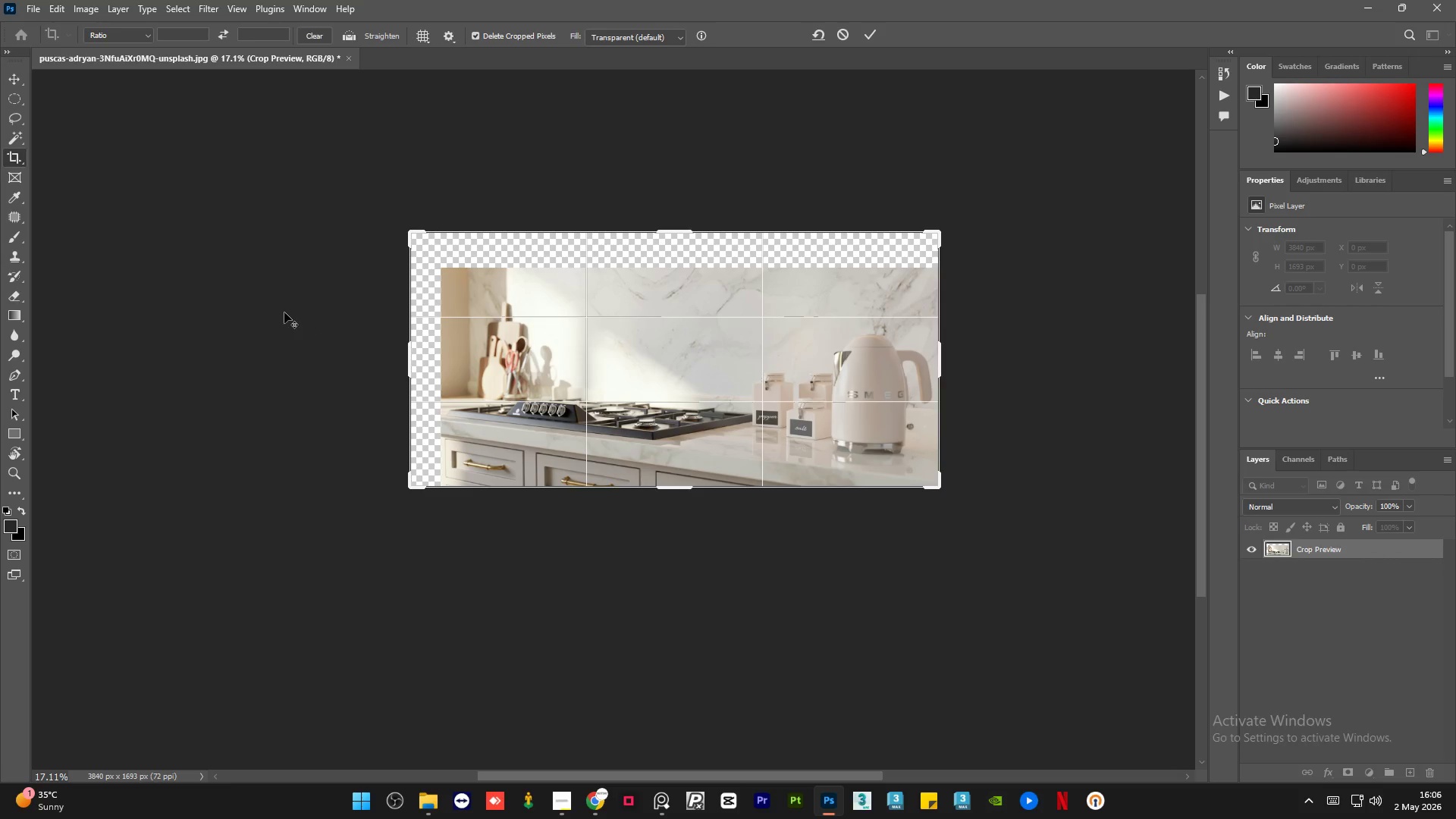 
hold_key(key=AltLeft, duration=0.52)
scroll: coordinate [280, 314], scroll_direction: down, amount: 5.0
 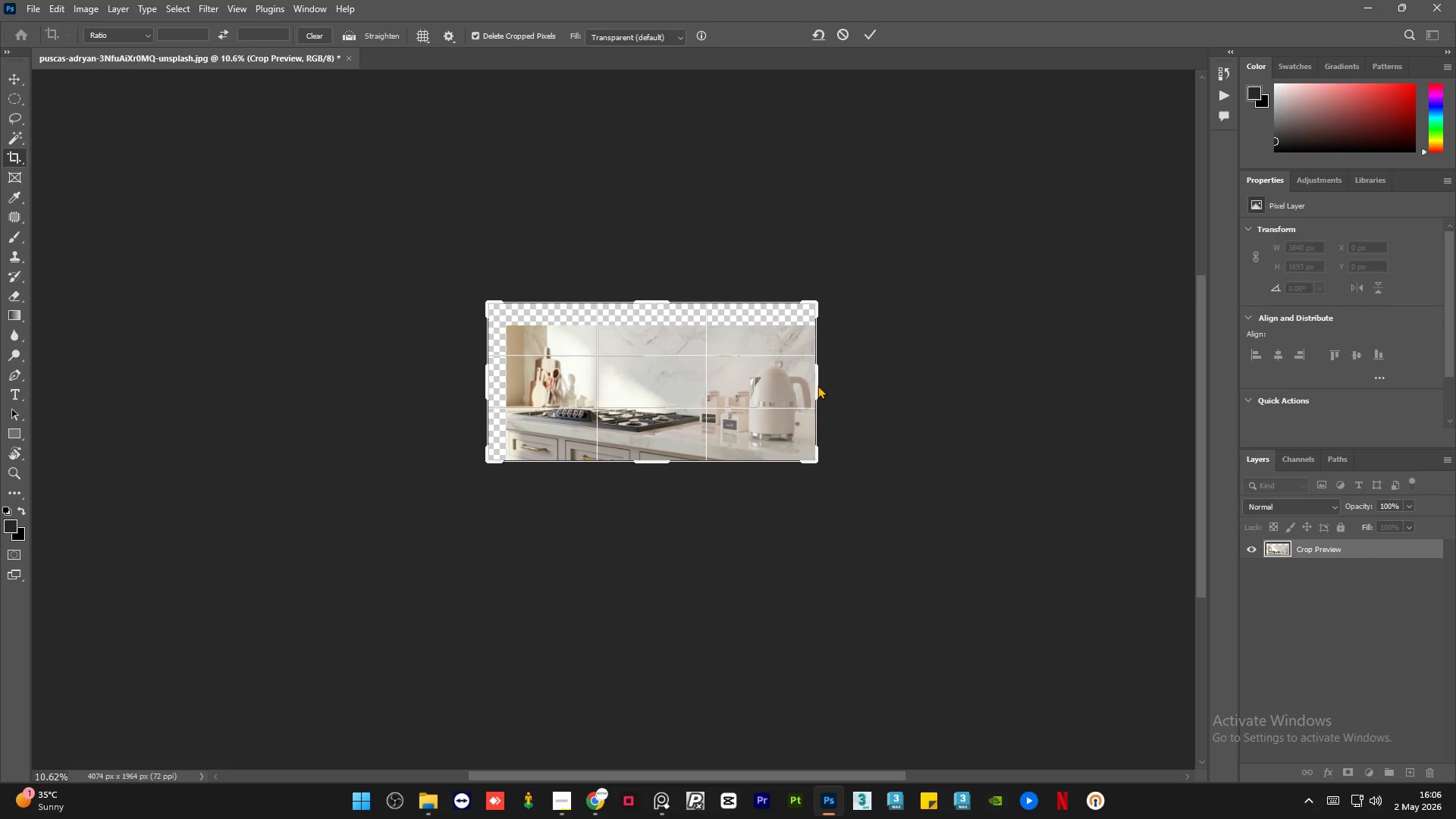 
left_click([817, 385])
 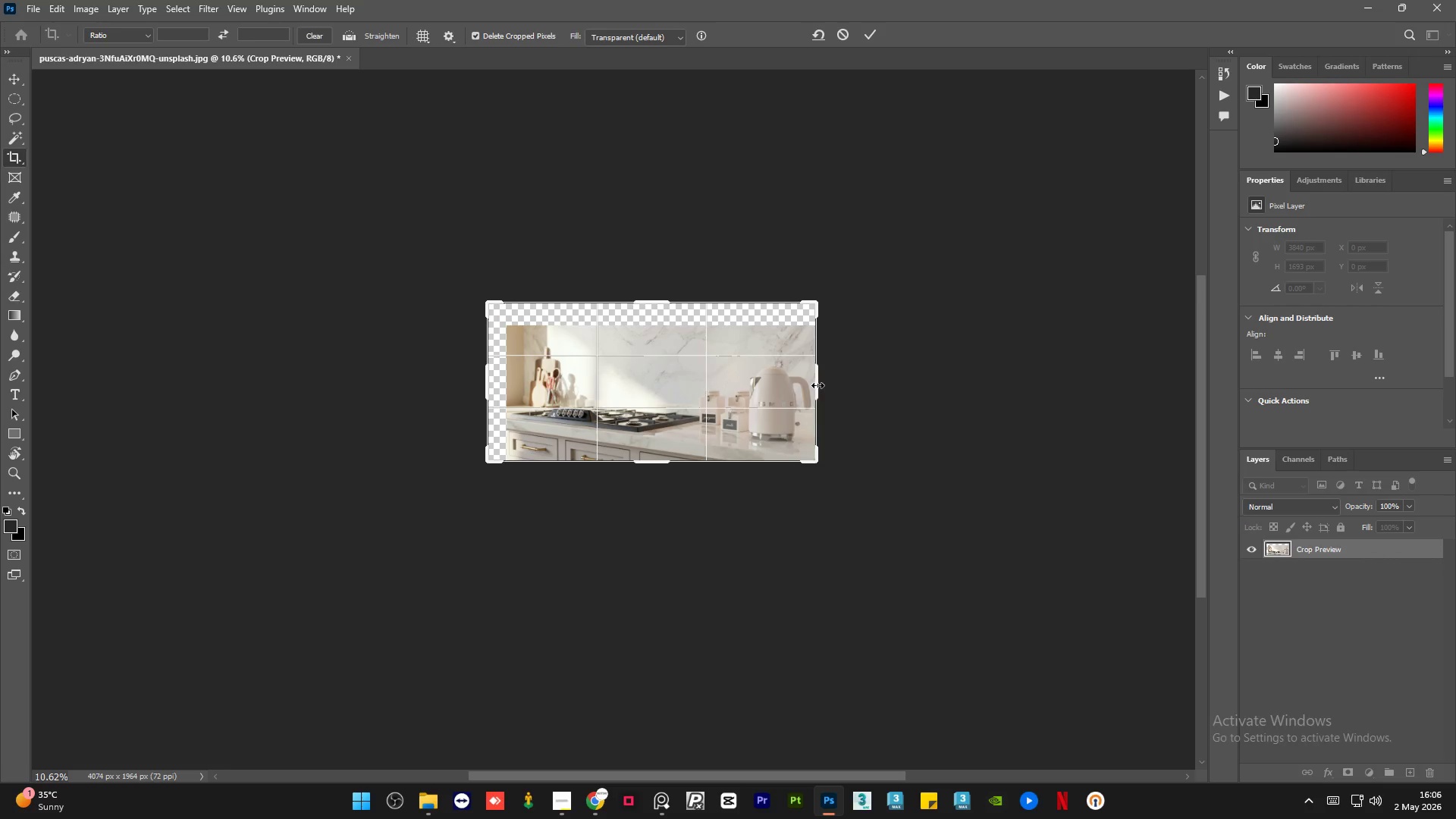 
left_click_drag(start_coordinate=[817, 385], to_coordinate=[1090, 423])
 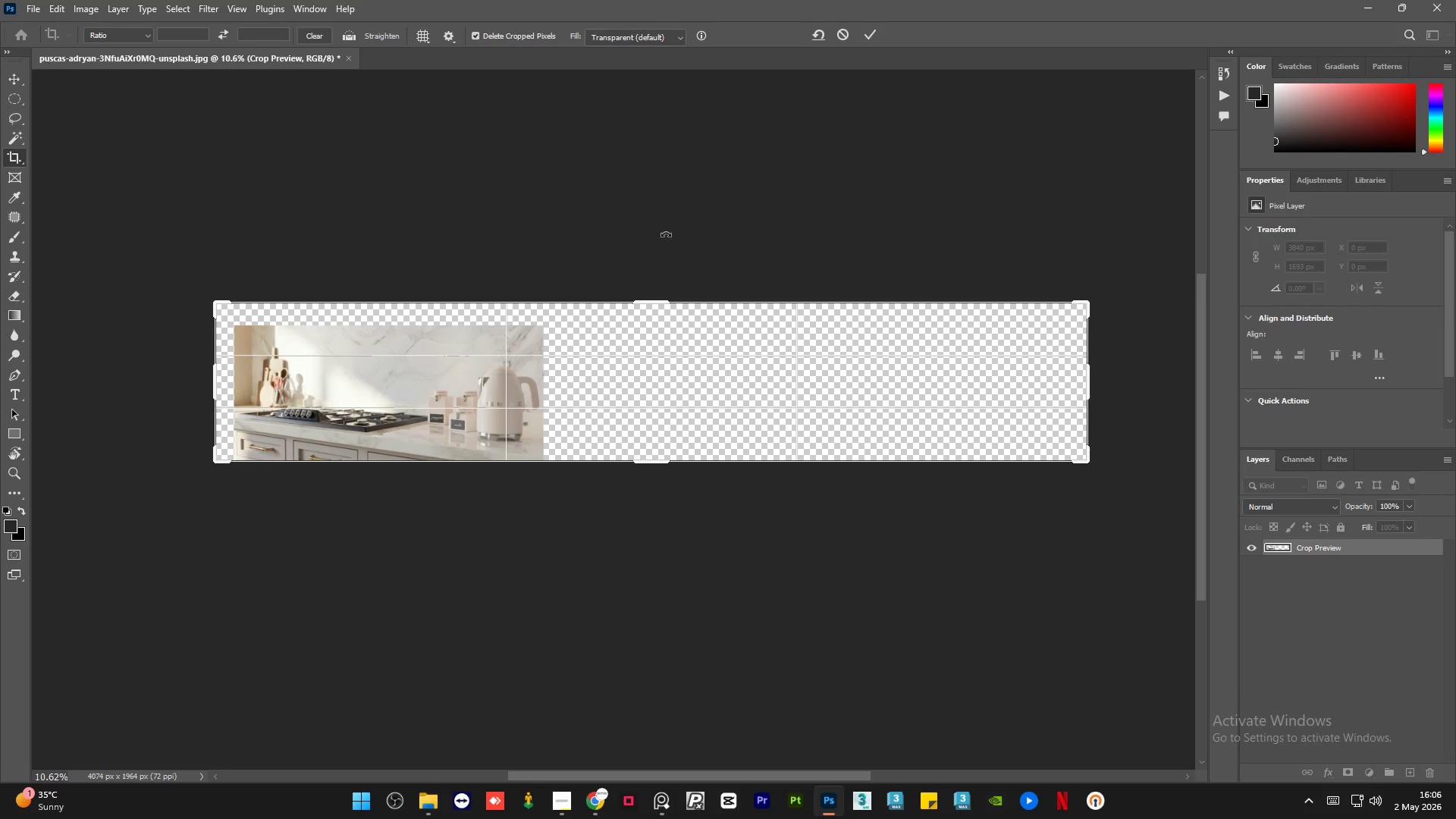 
hold_key(key=AltLeft, duration=0.53)
scroll: coordinate [648, 225], scroll_direction: down, amount: 6.0
 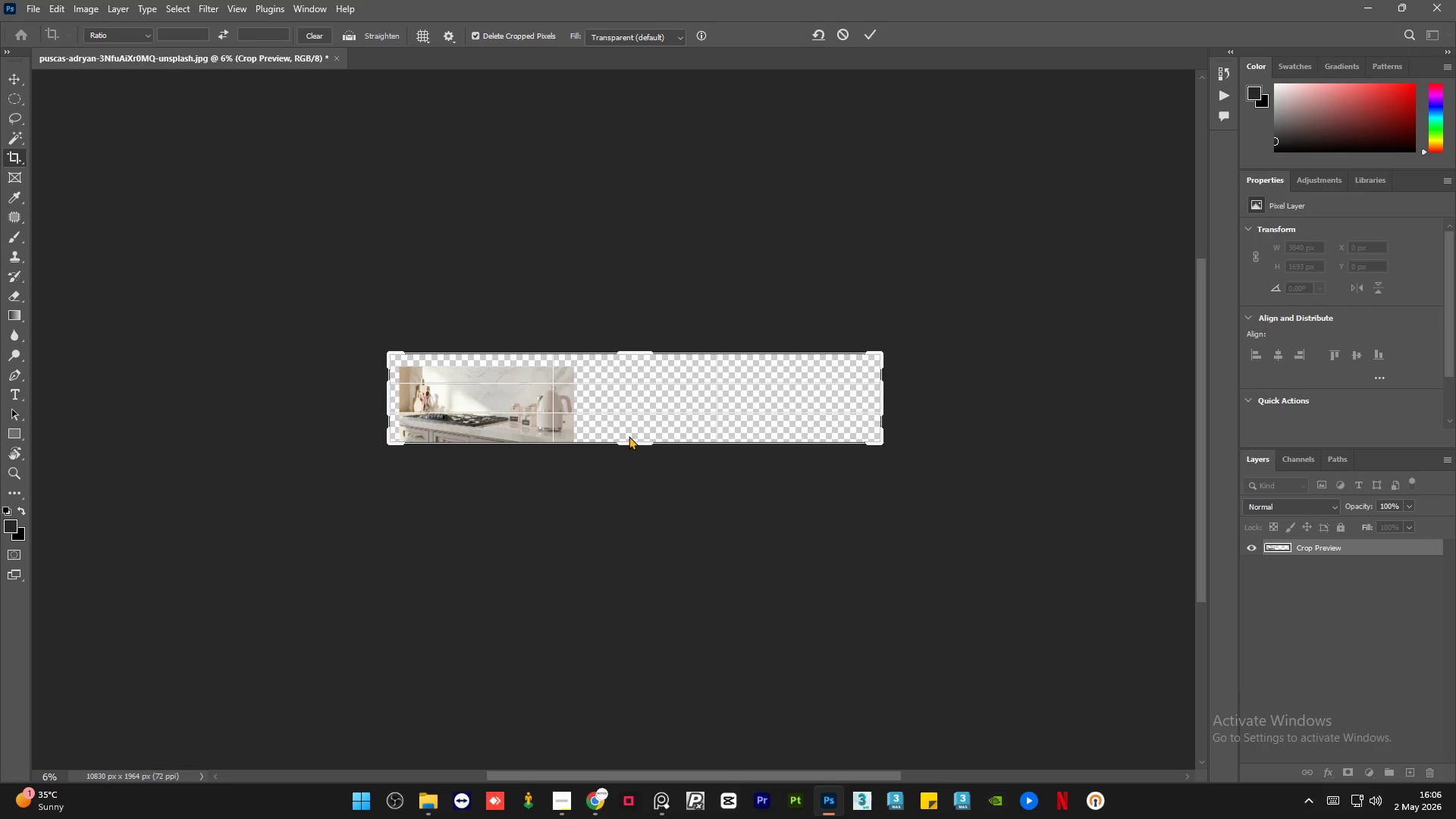 
left_click([629, 440])
 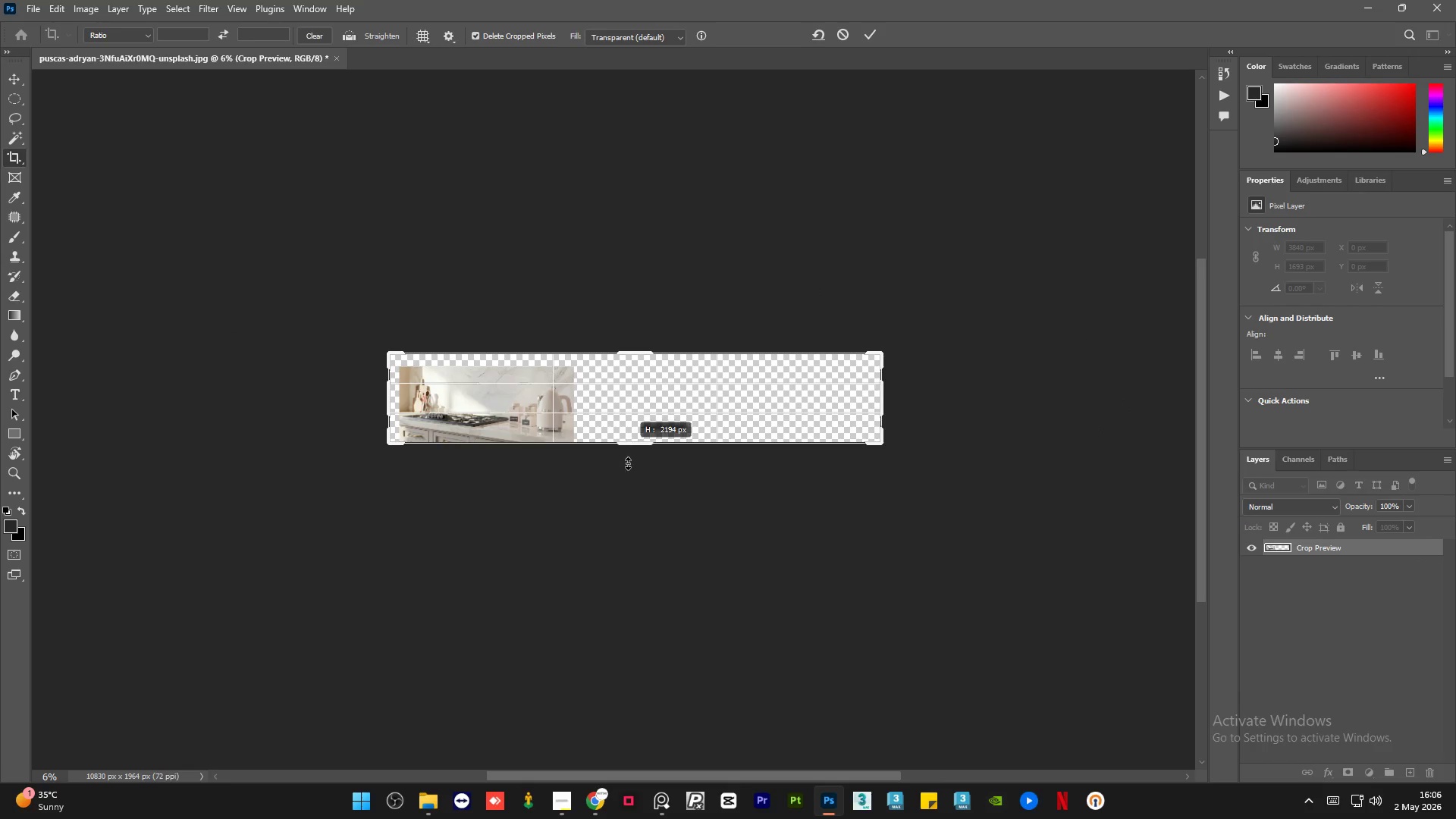 
left_click_drag(start_coordinate=[628, 444], to_coordinate=[605, 754])
 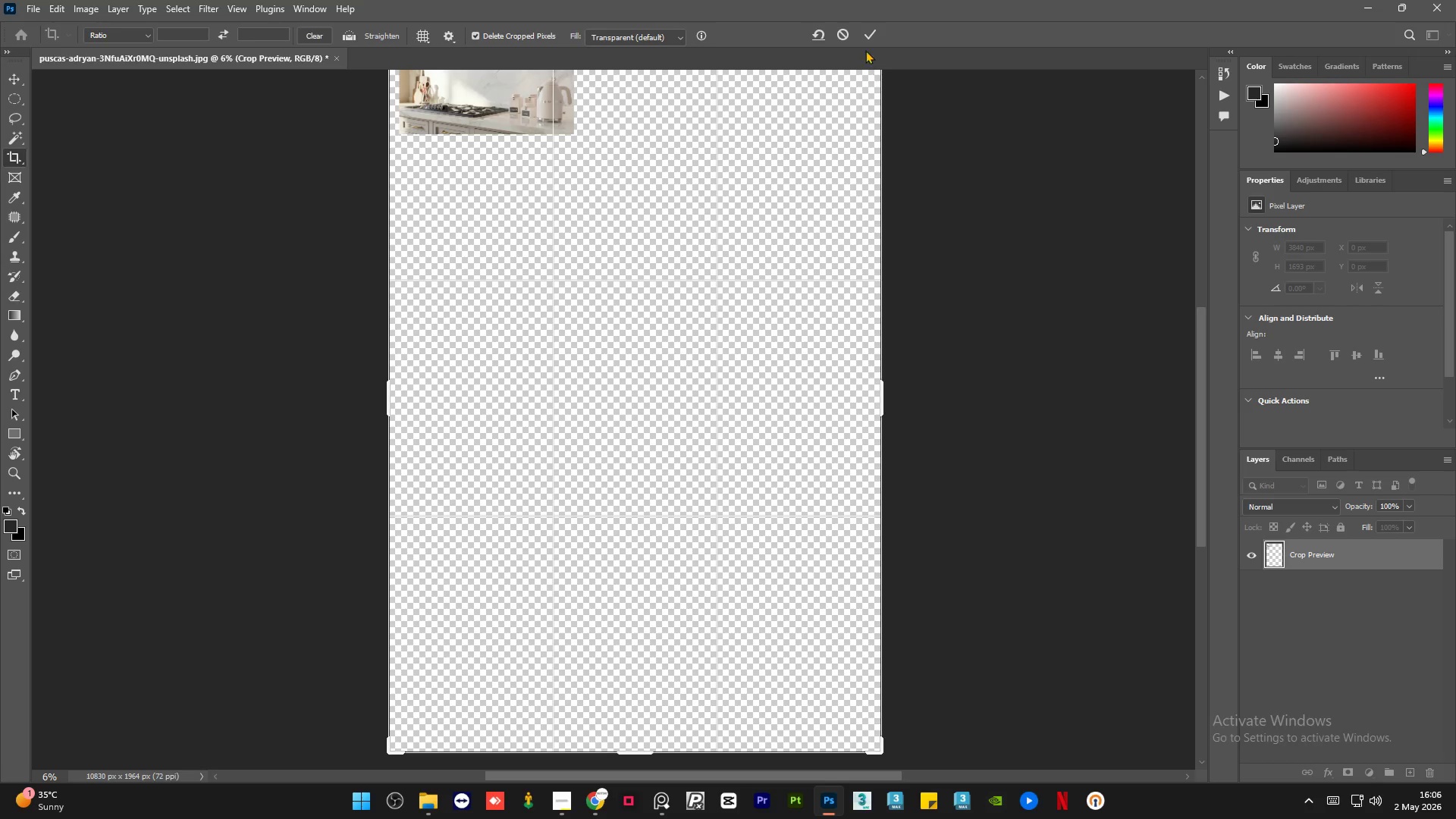 
left_click([868, 39])
 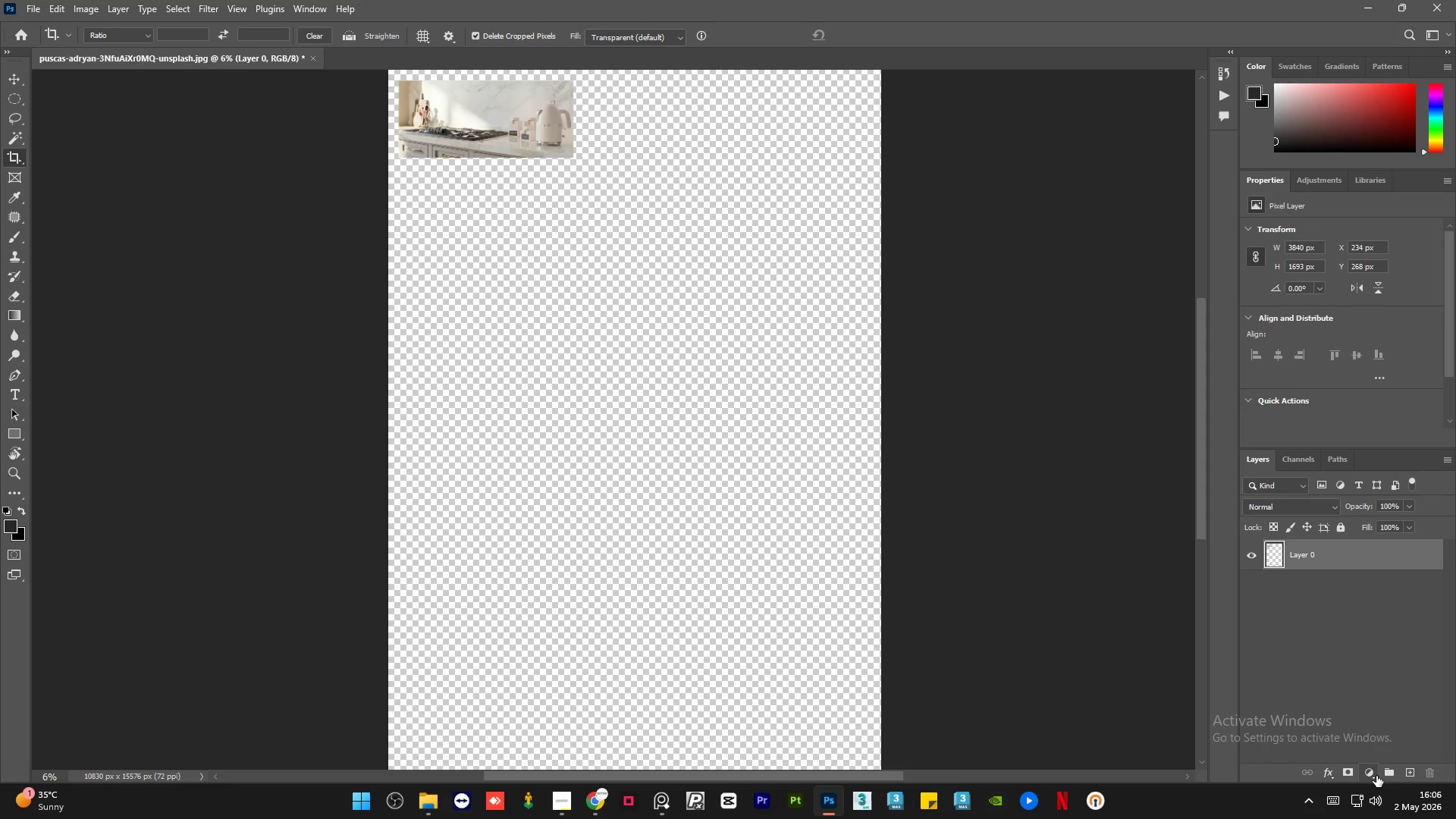 
left_click([1376, 776])
 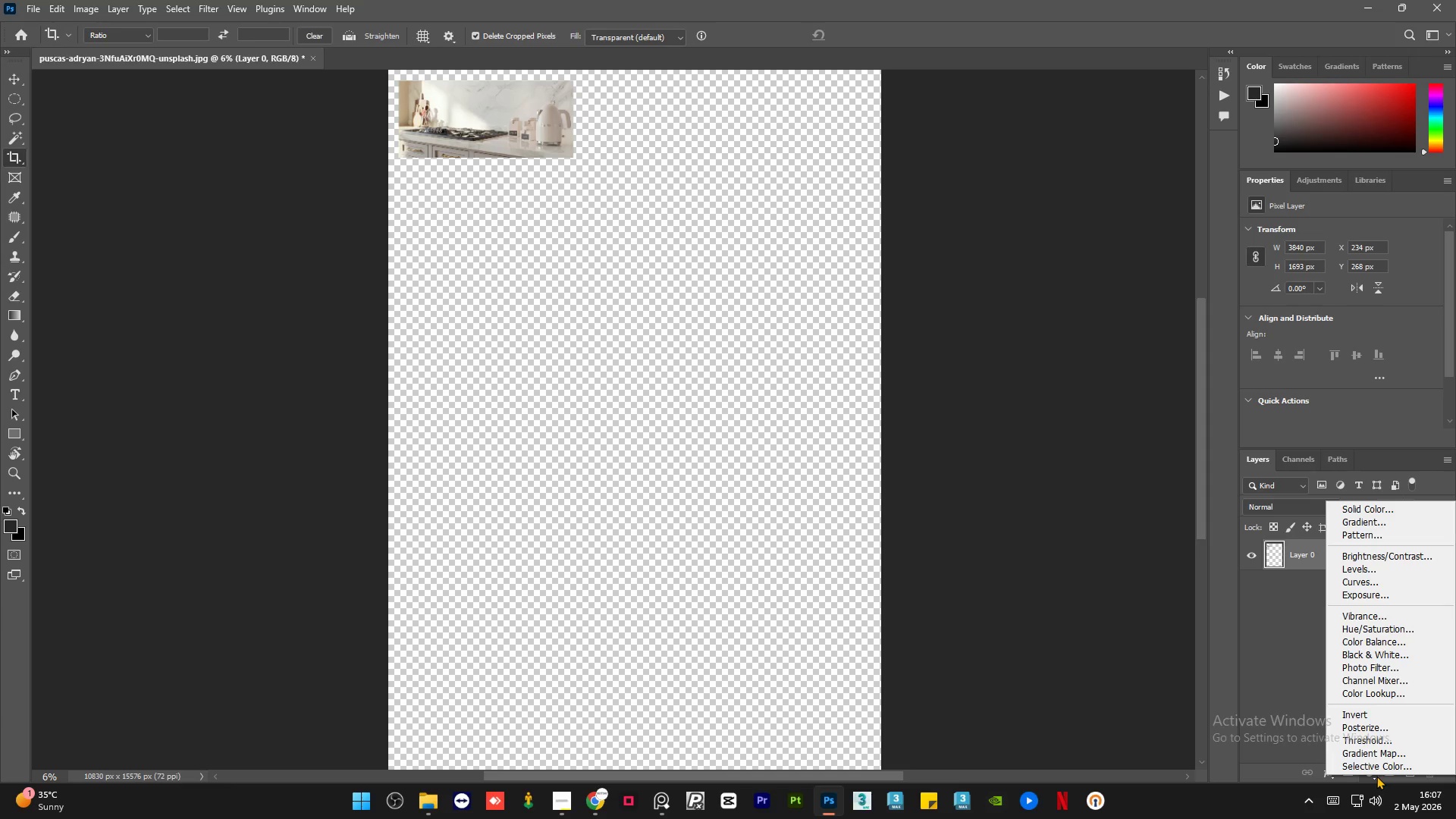 
wait(27.64)
 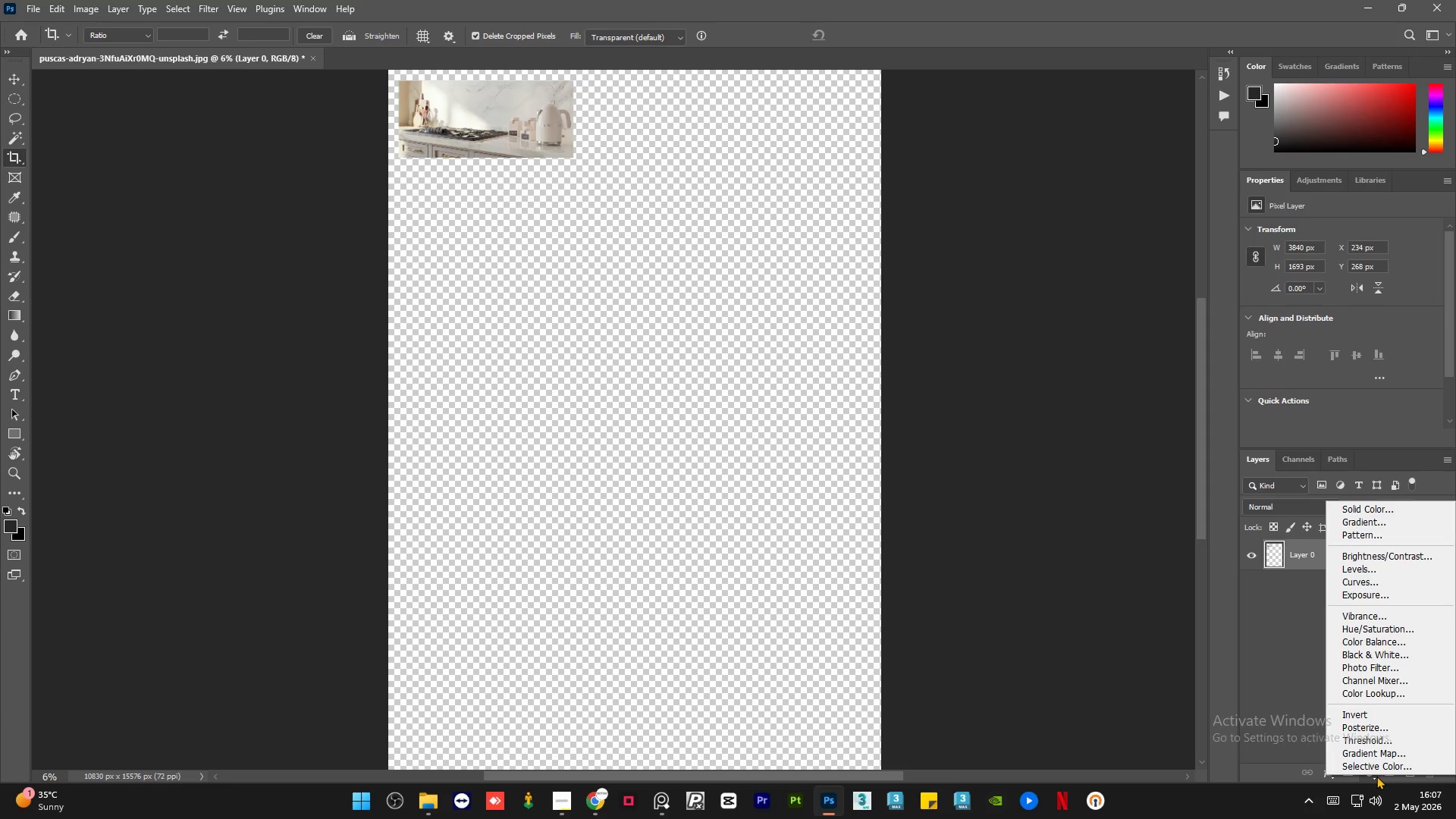 
left_click([1395, 509])
 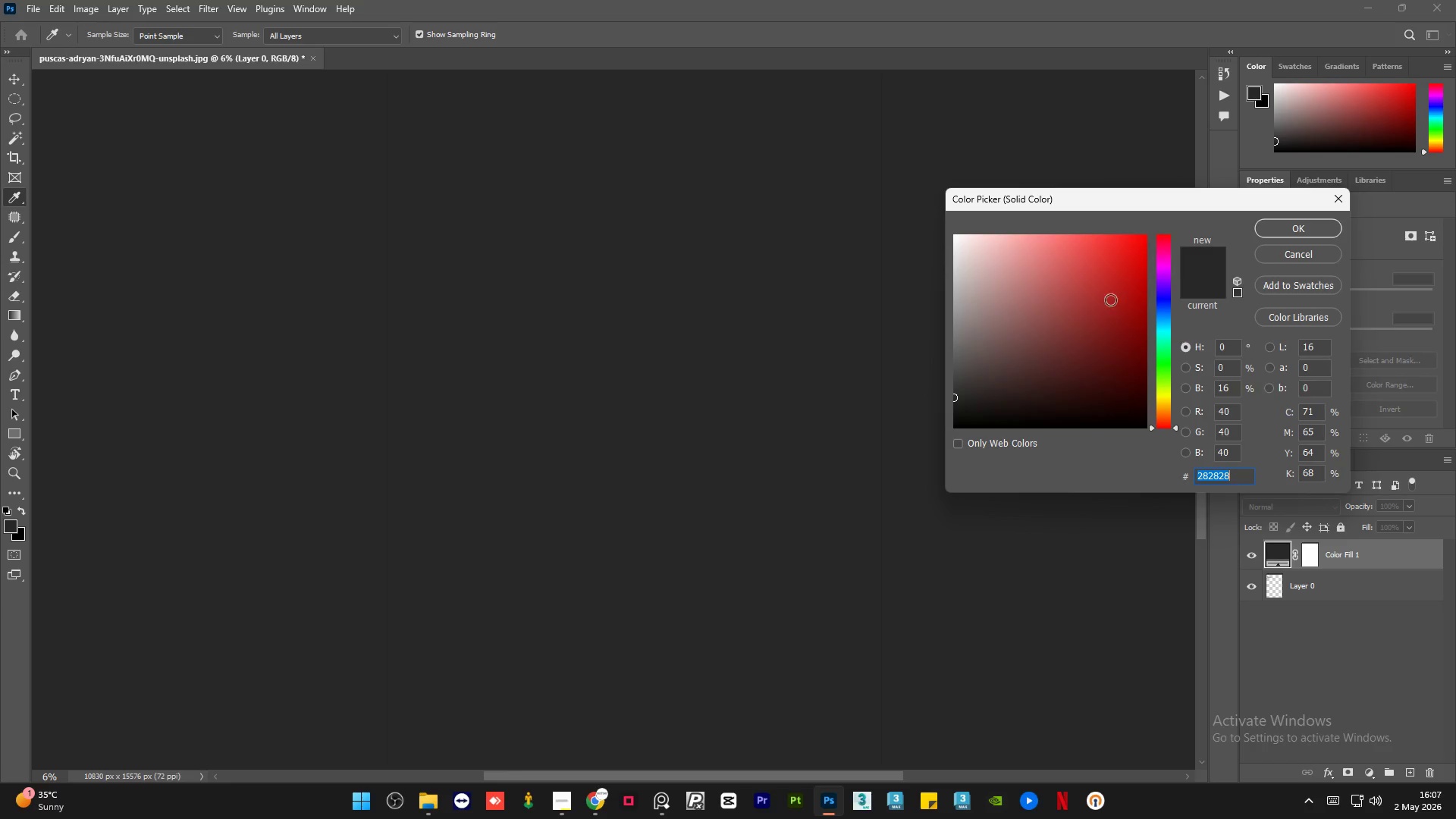 
left_click_drag(start_coordinate=[1077, 295], to_coordinate=[798, 106])
 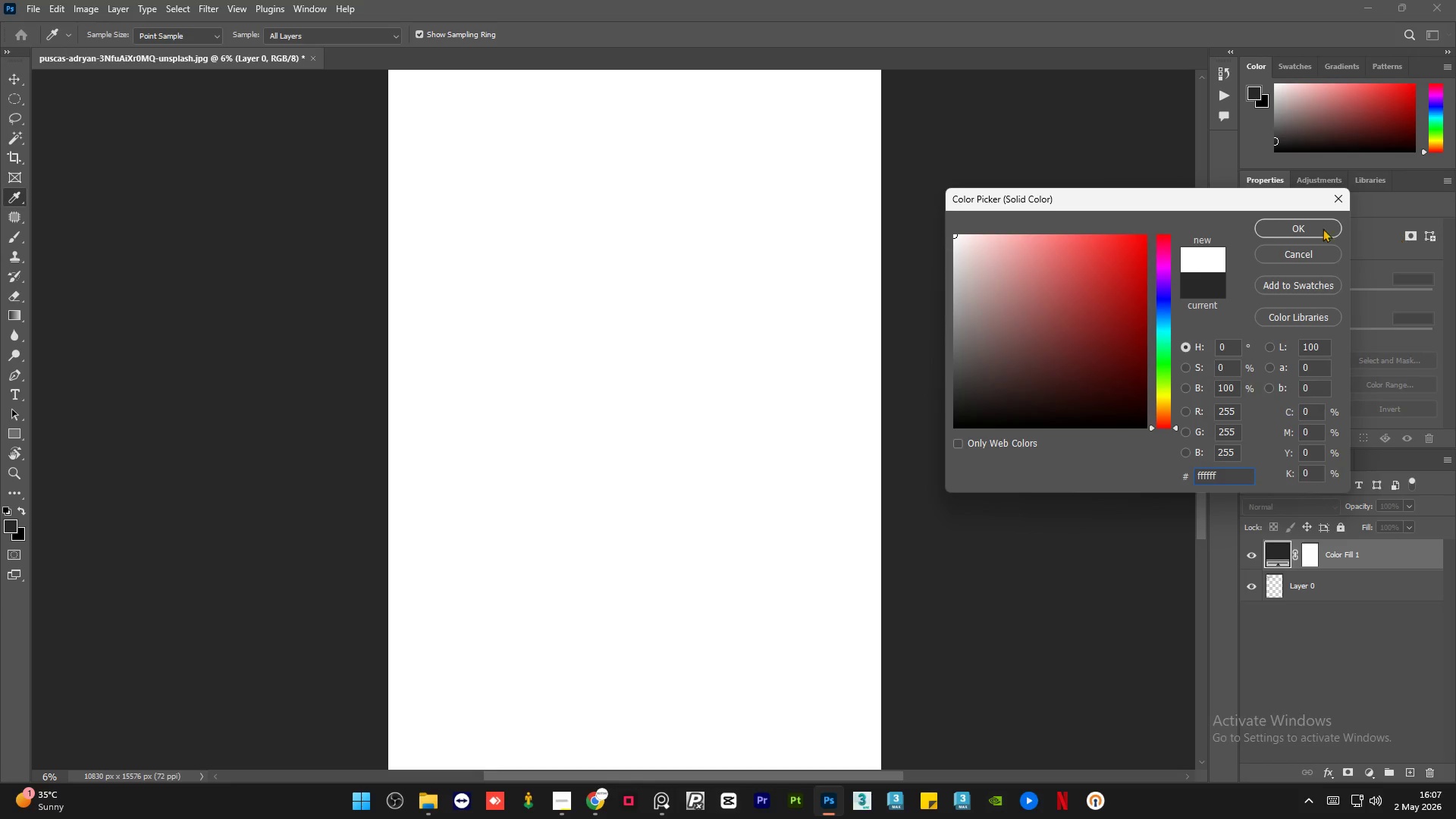 
left_click([1270, 221])
 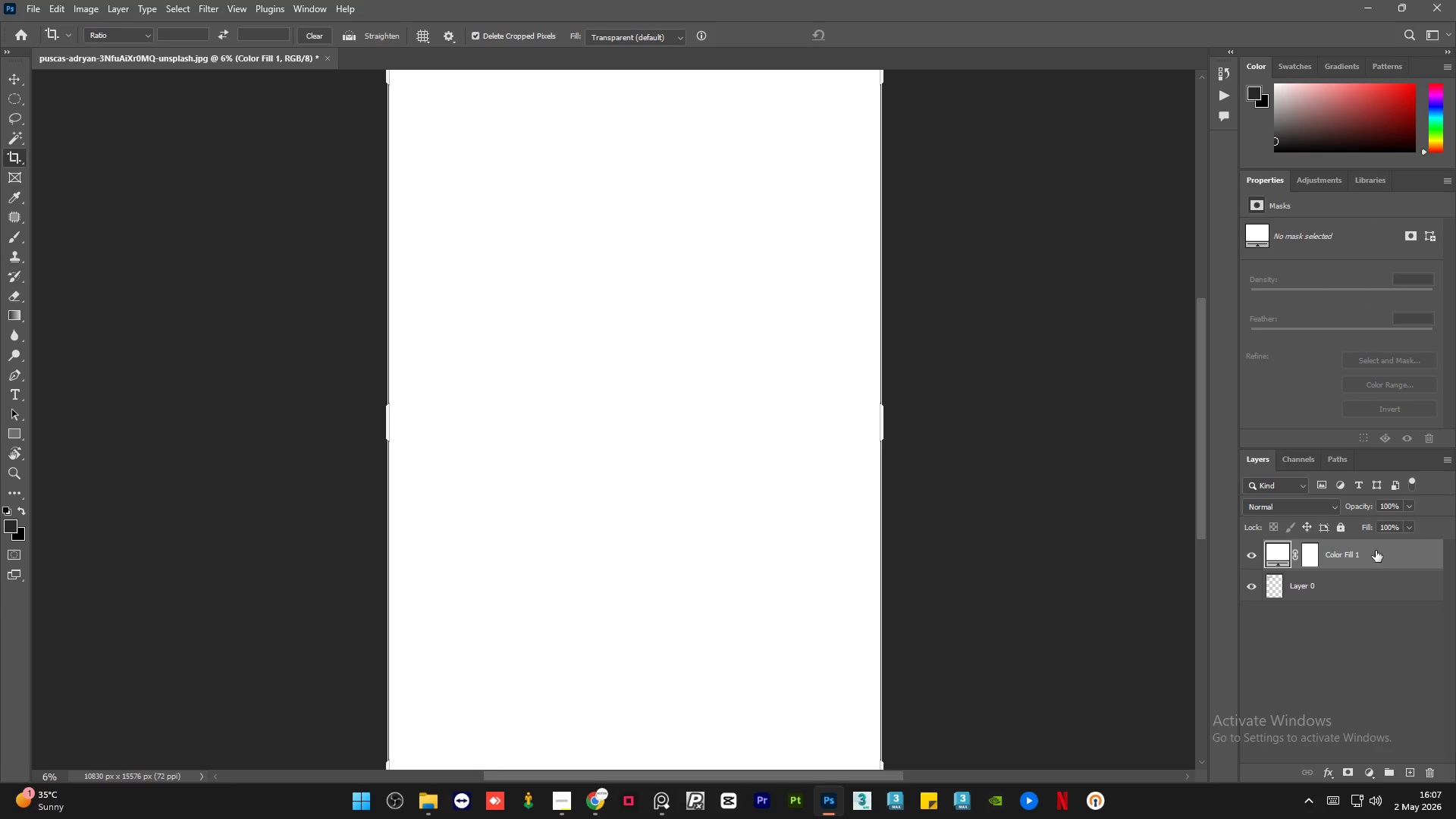 
left_click_drag(start_coordinate=[1379, 548], to_coordinate=[1371, 597])
 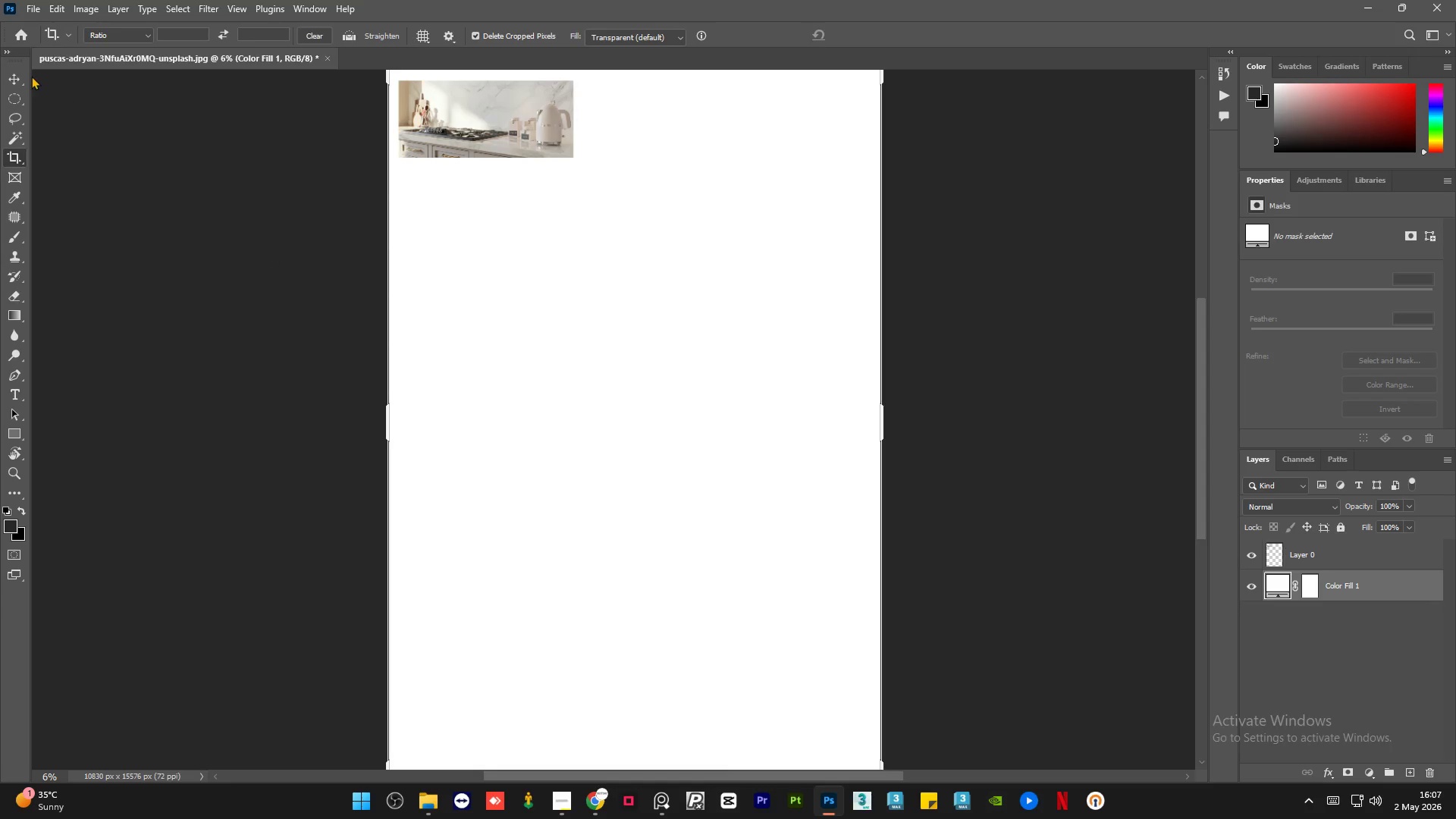 
left_click([22, 77])
 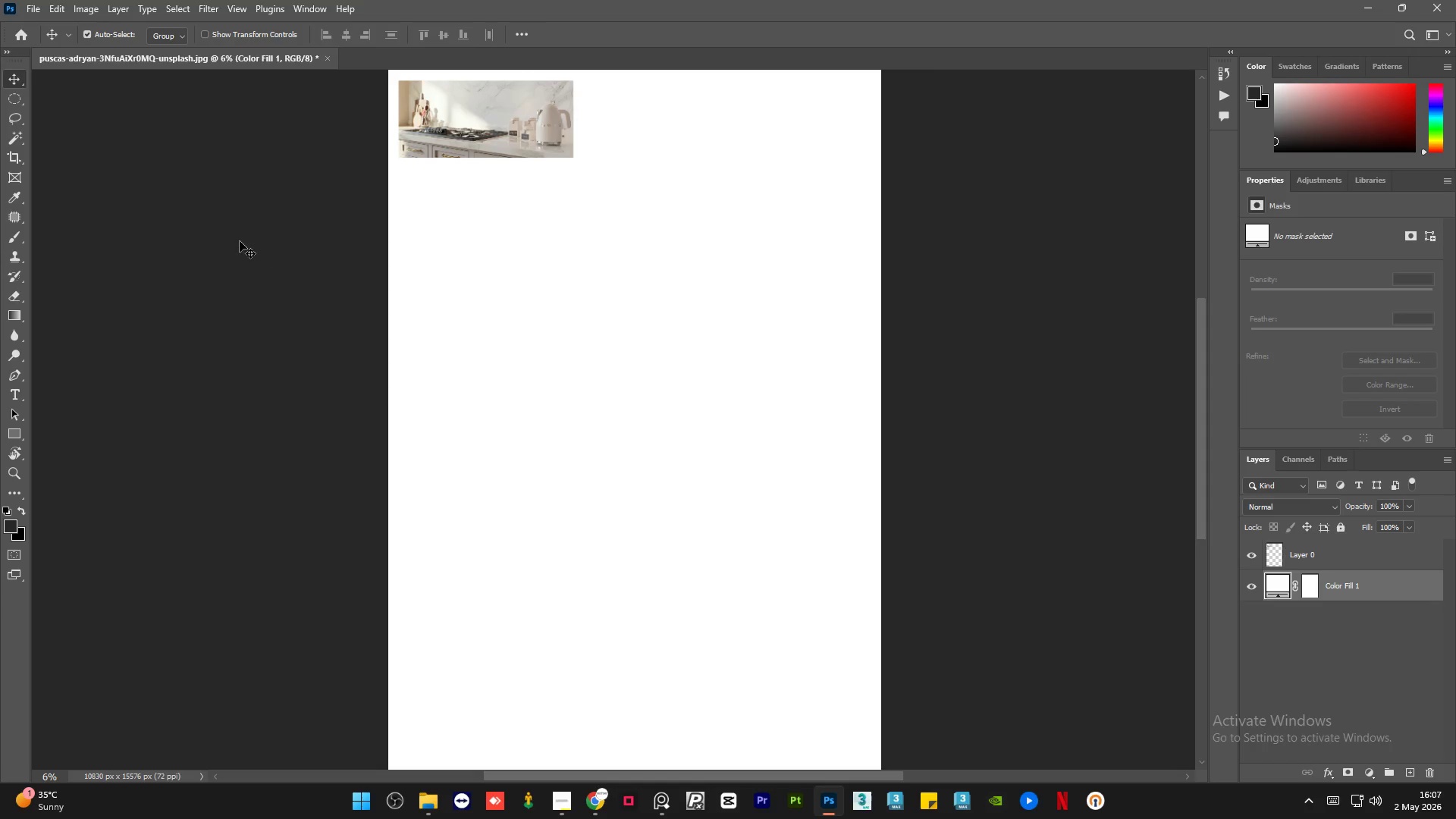 
left_click([240, 241])
 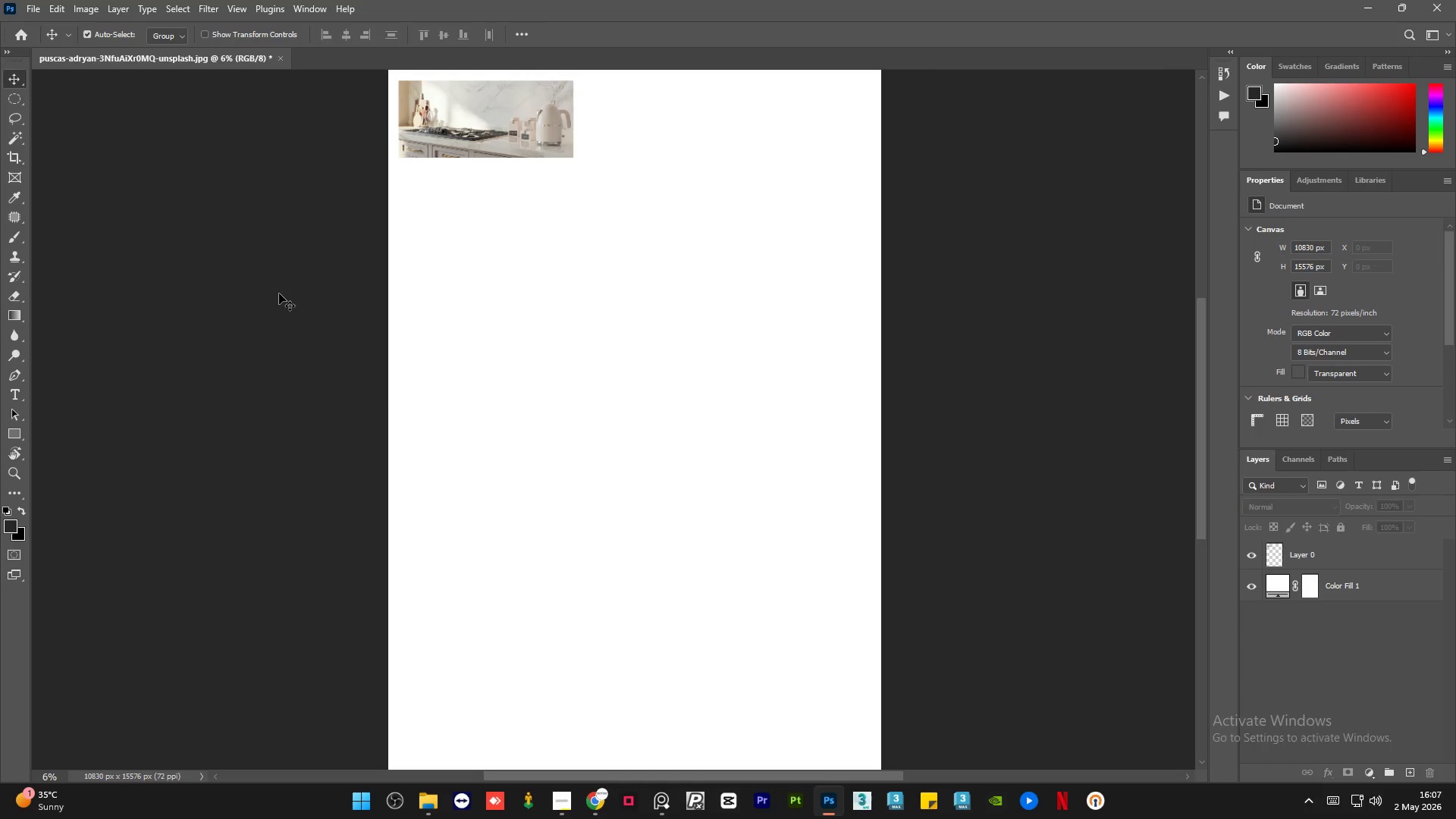 
scroll: coordinate [279, 295], scroll_direction: down, amount: 1.0
 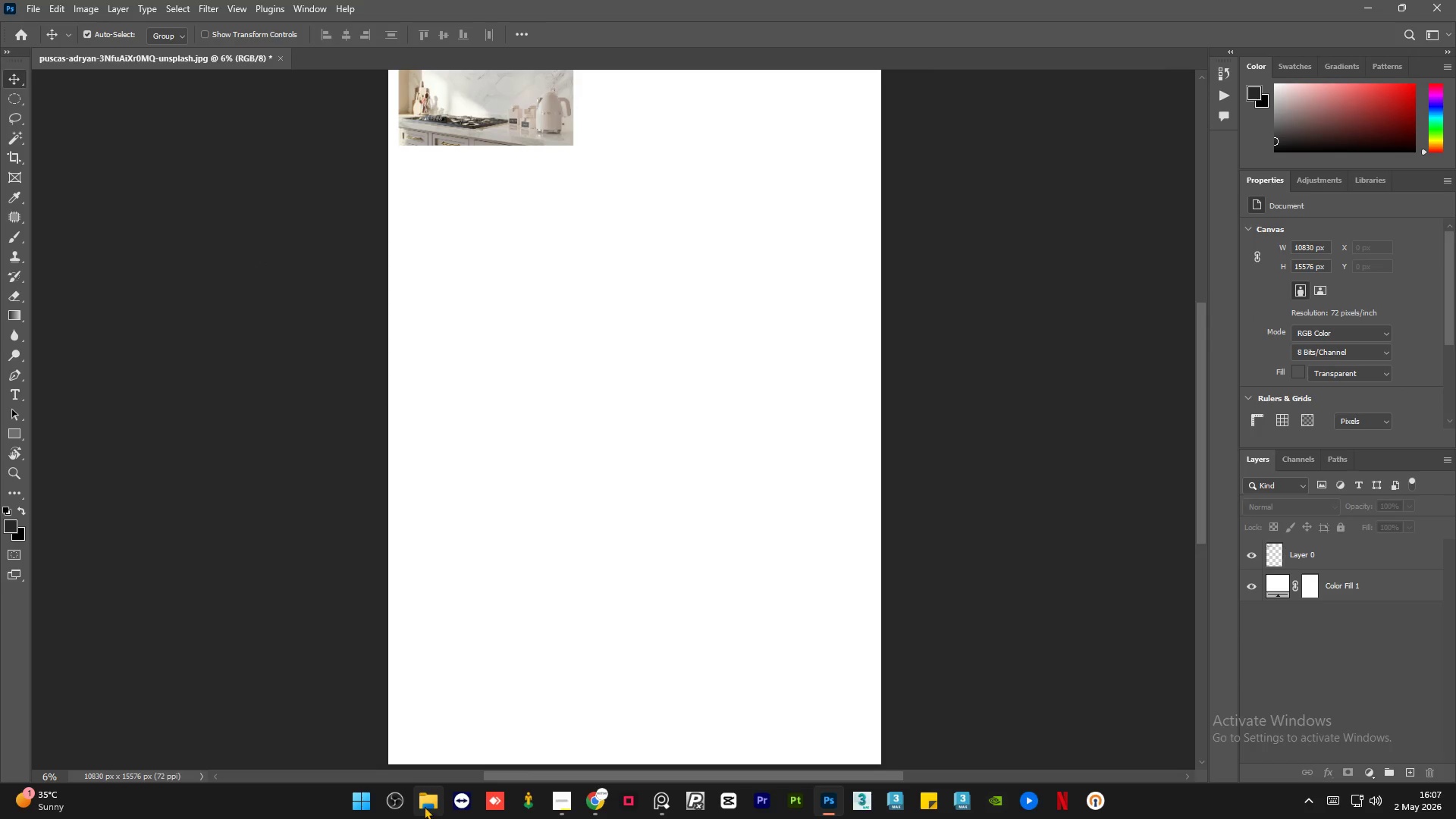 
left_click([424, 800])
 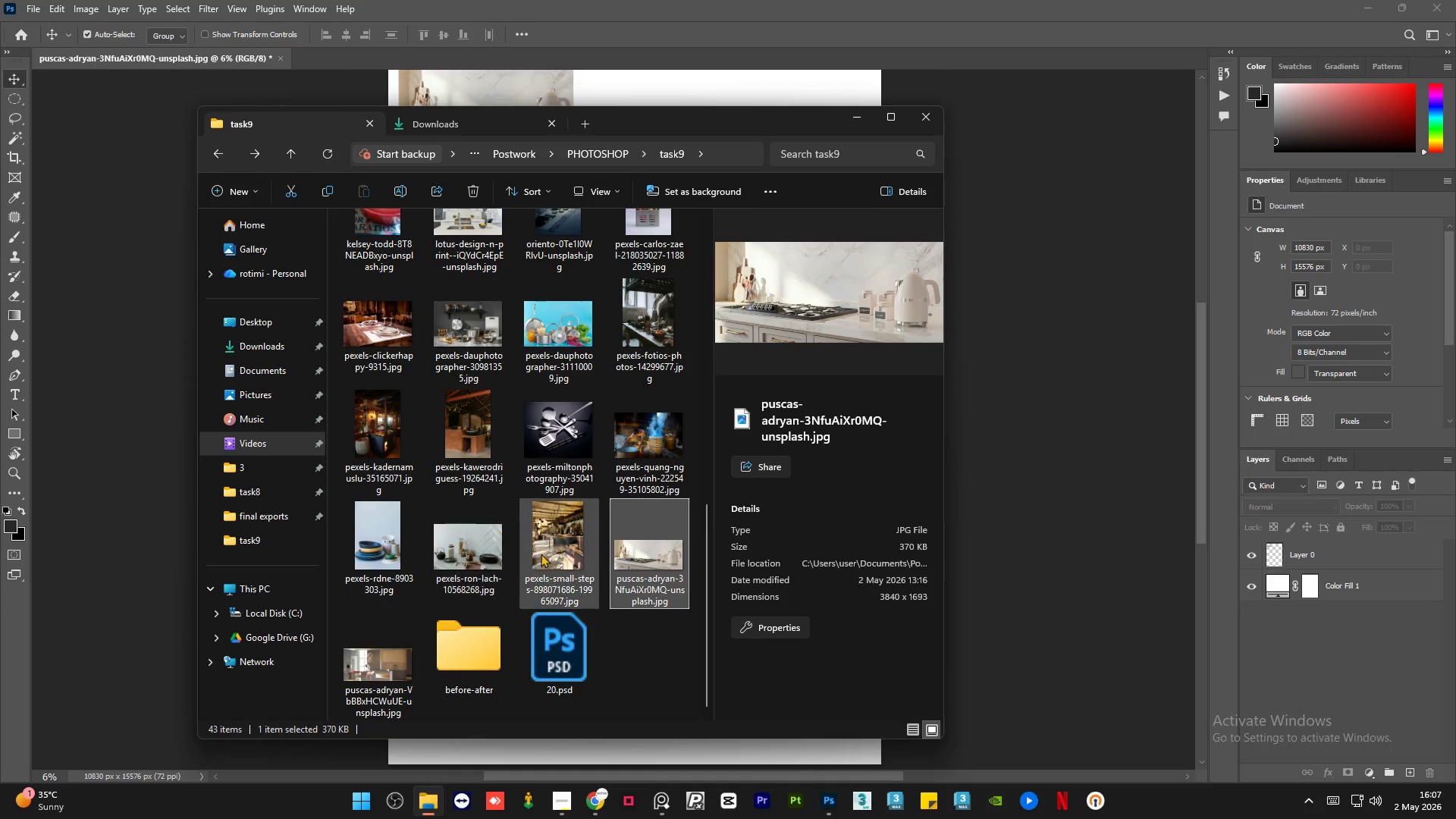 
left_click([536, 554])
 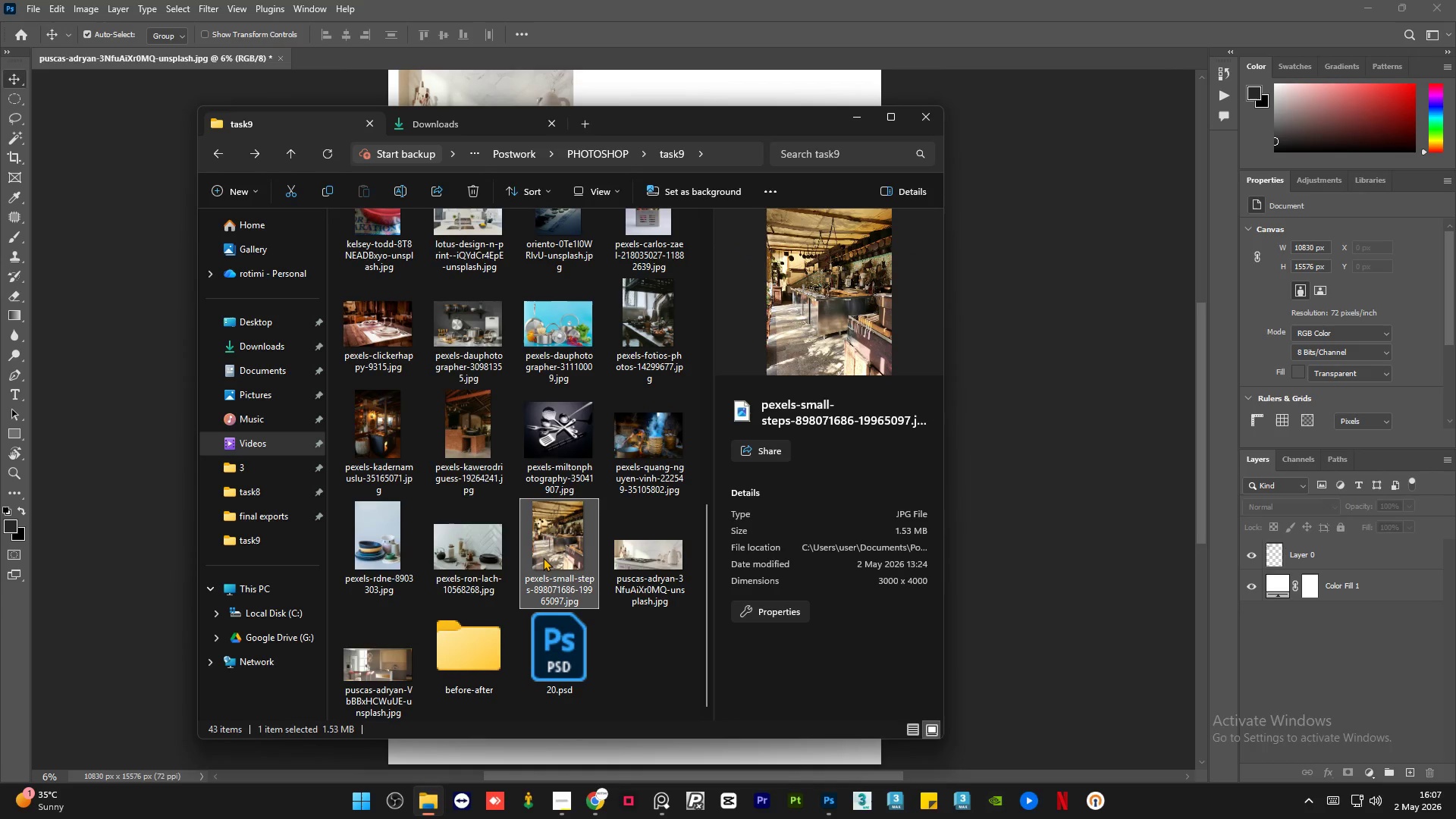 
left_click_drag(start_coordinate=[543, 557], to_coordinate=[647, 94])
 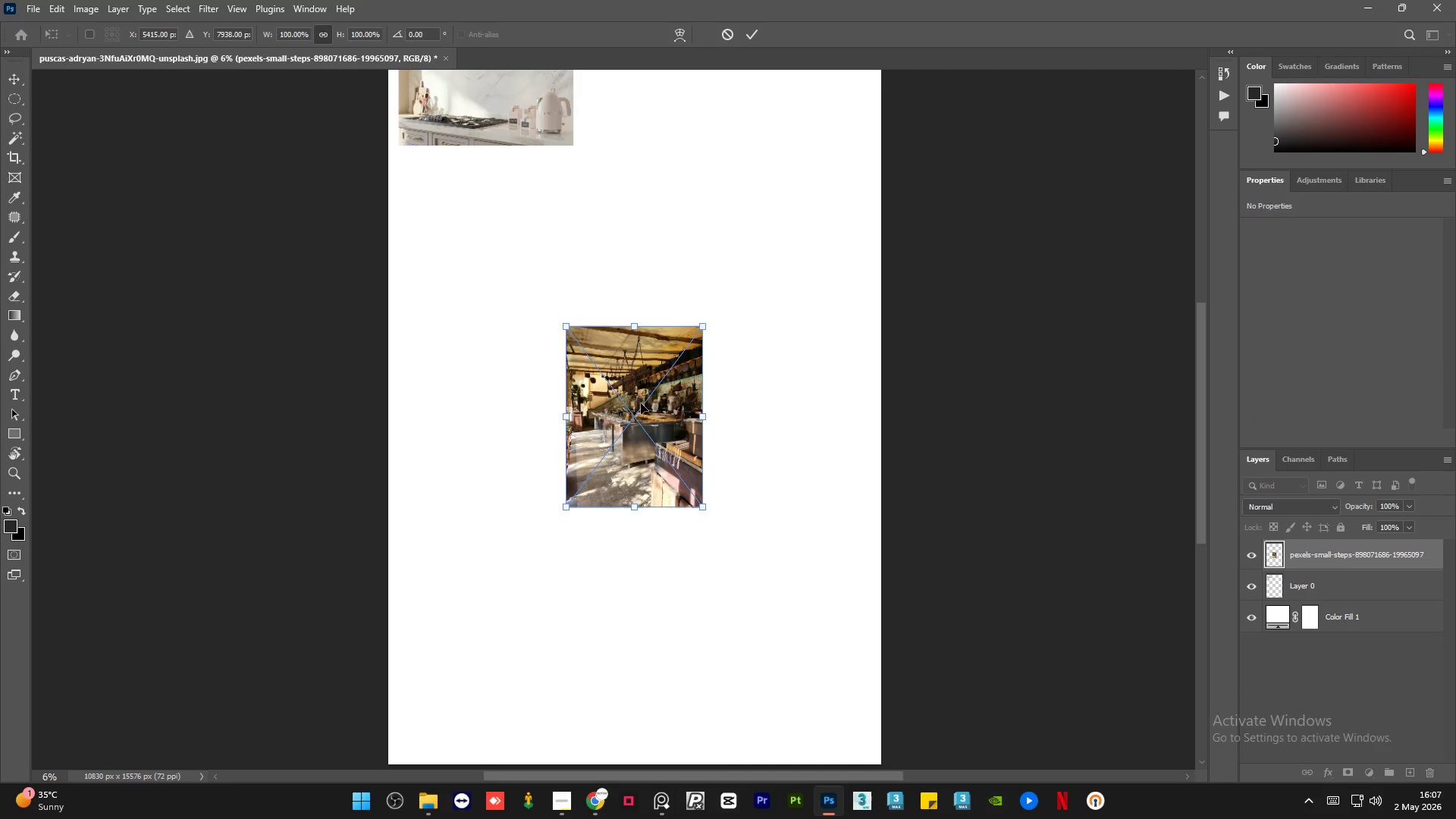 
left_click_drag(start_coordinate=[632, 369], to_coordinate=[468, 196])
 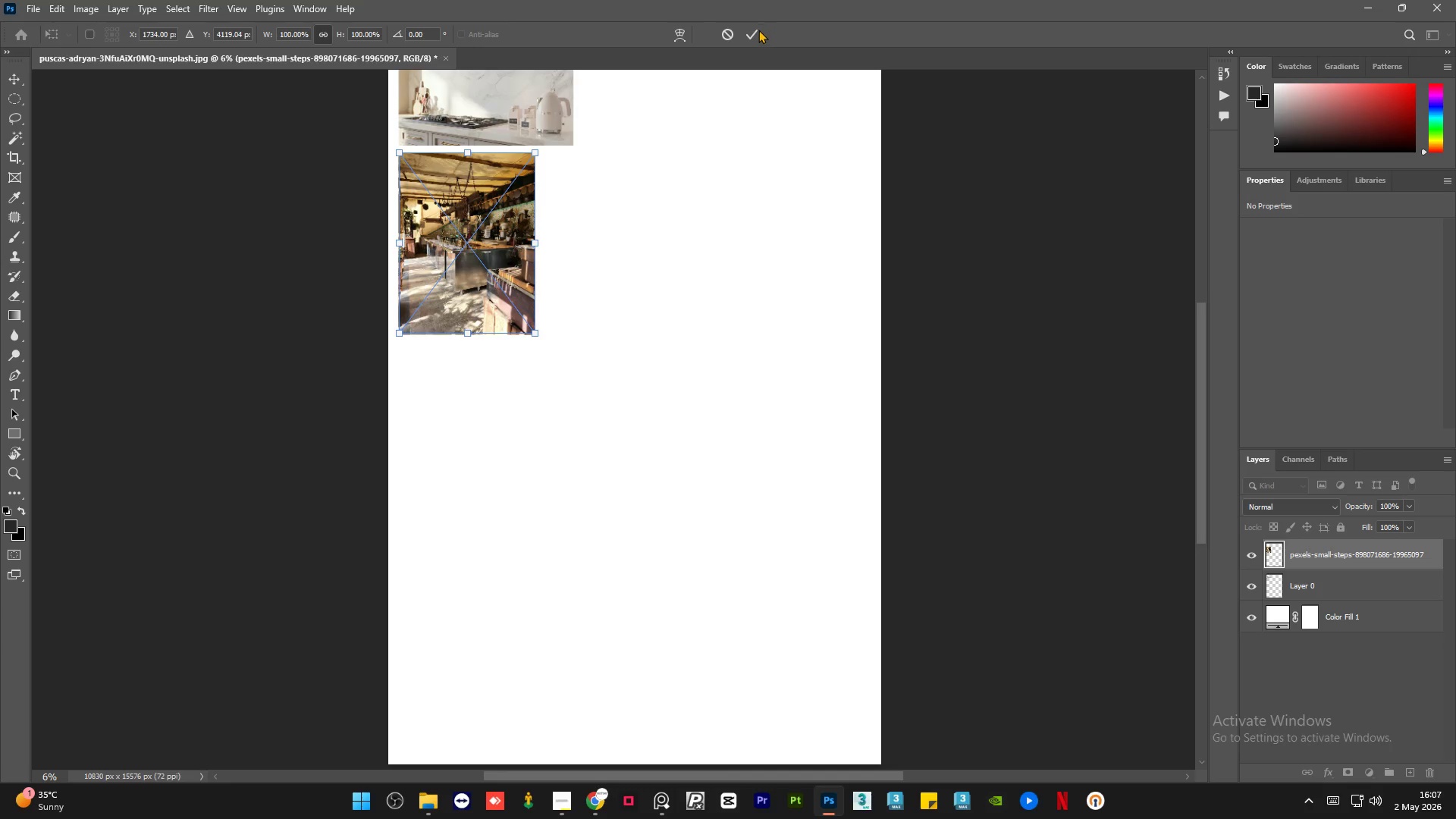 
left_click([758, 30])
 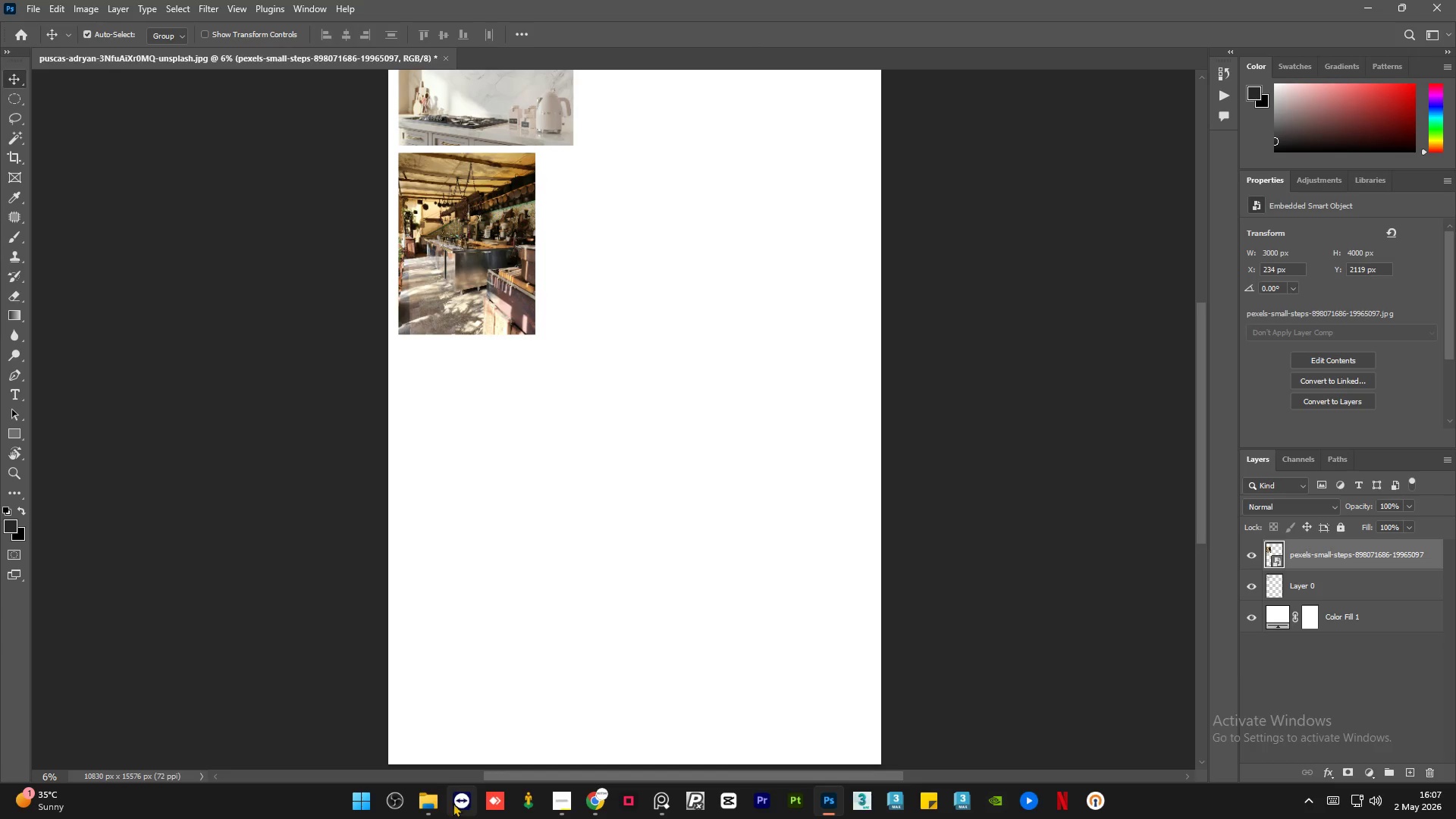 
left_click([417, 801])
 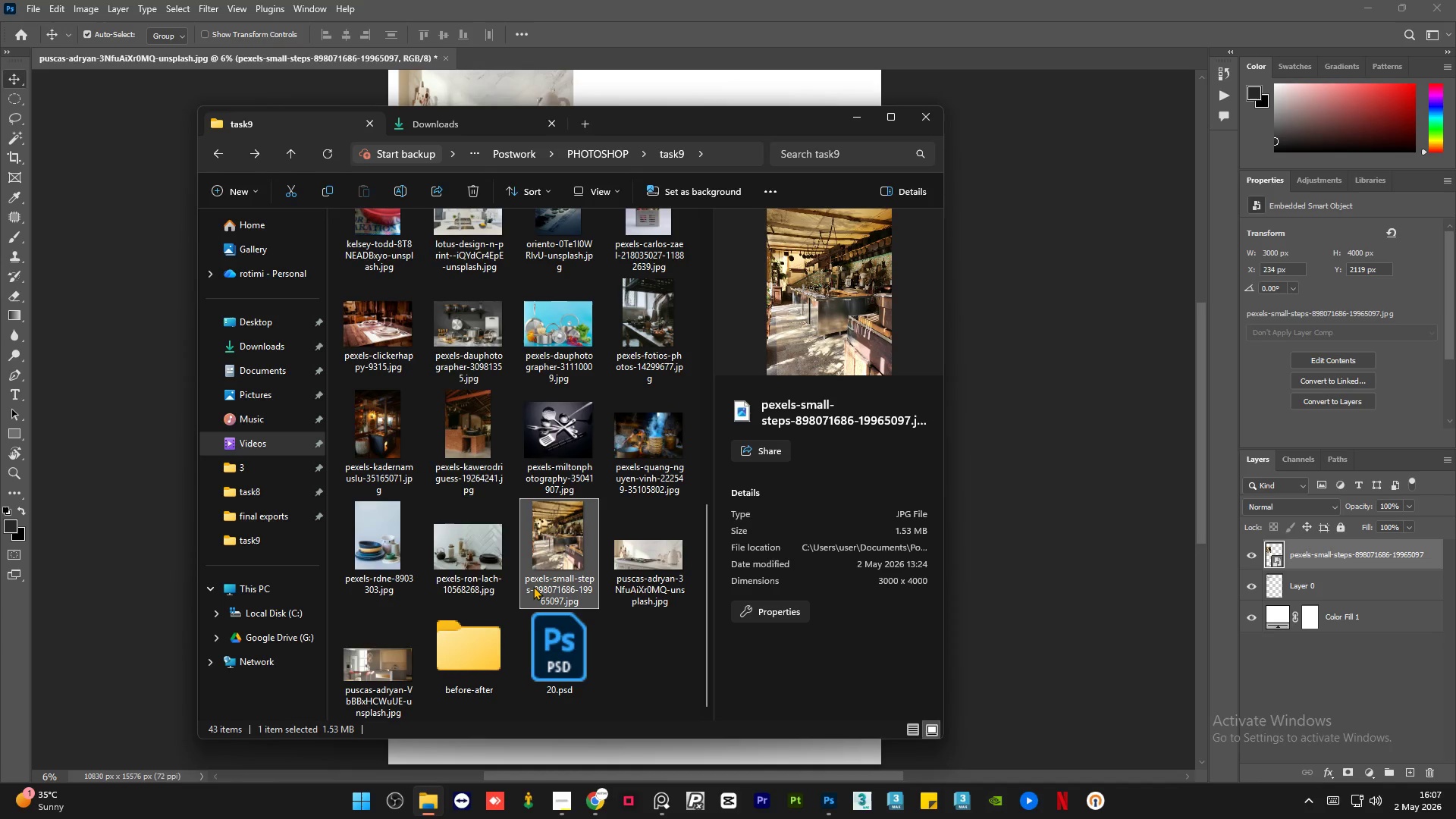 
scroll: coordinate [533, 586], scroll_direction: down, amount: 2.0
 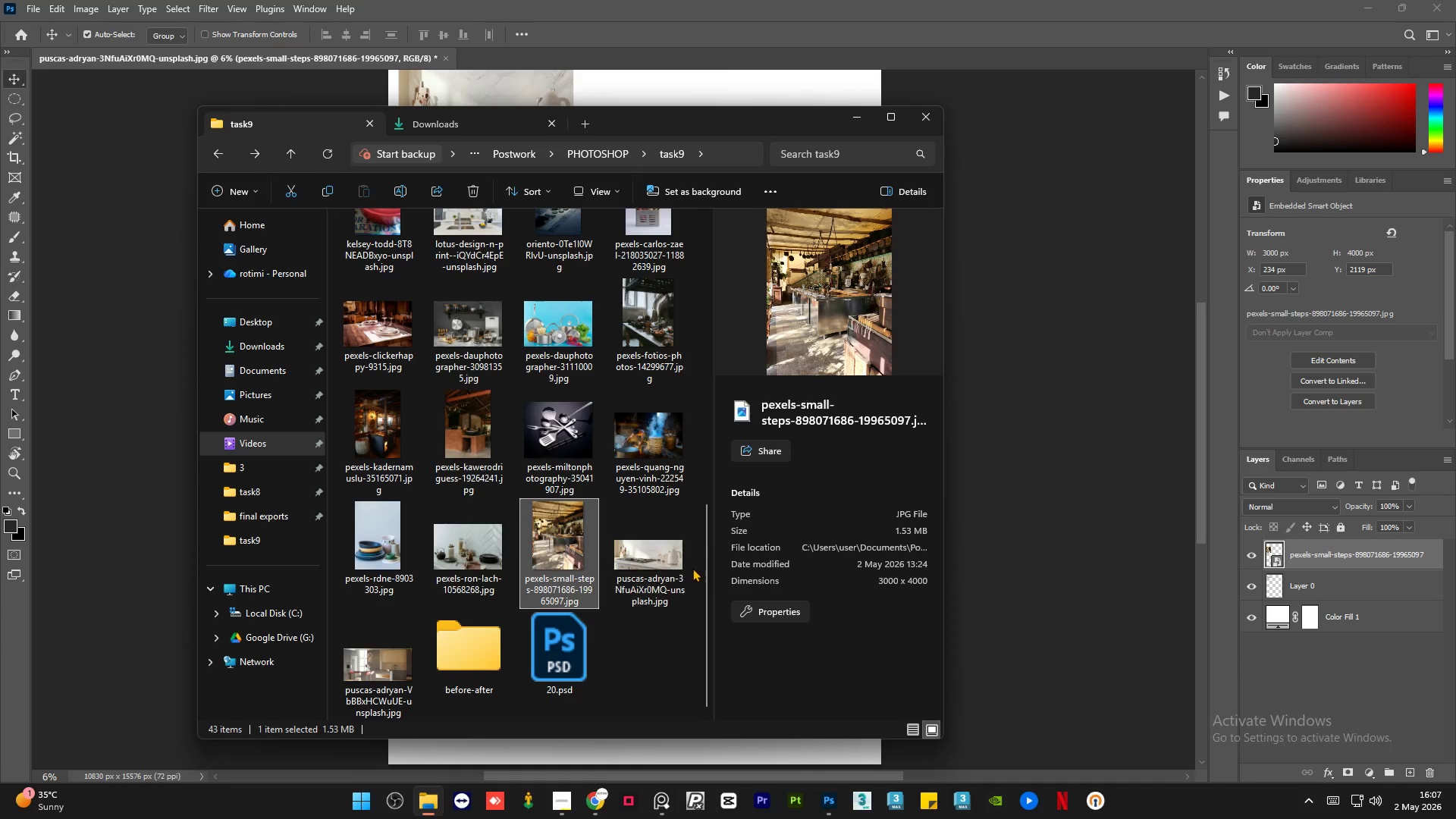 
left_click([692, 568])
 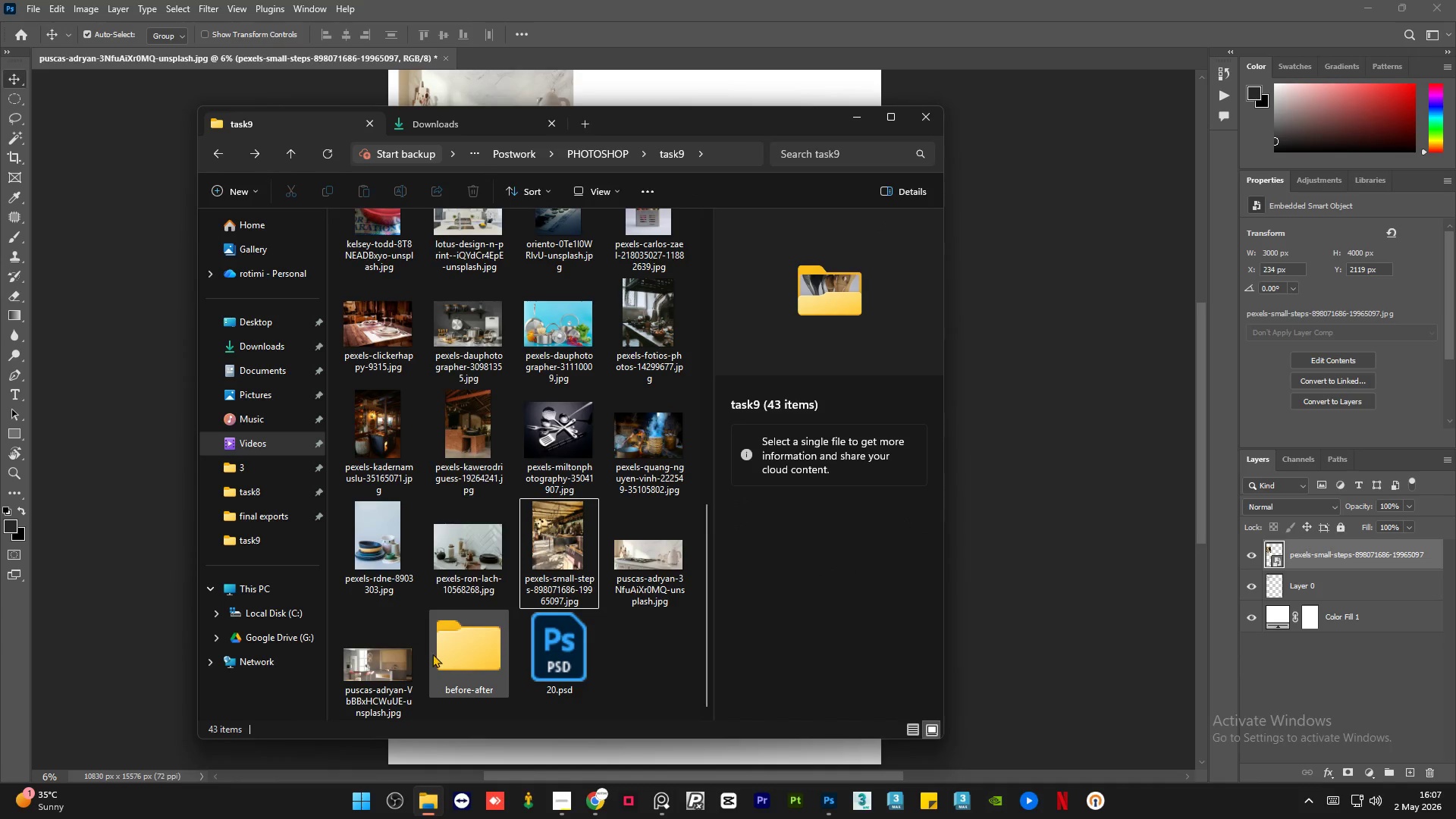 
left_click([372, 661])
 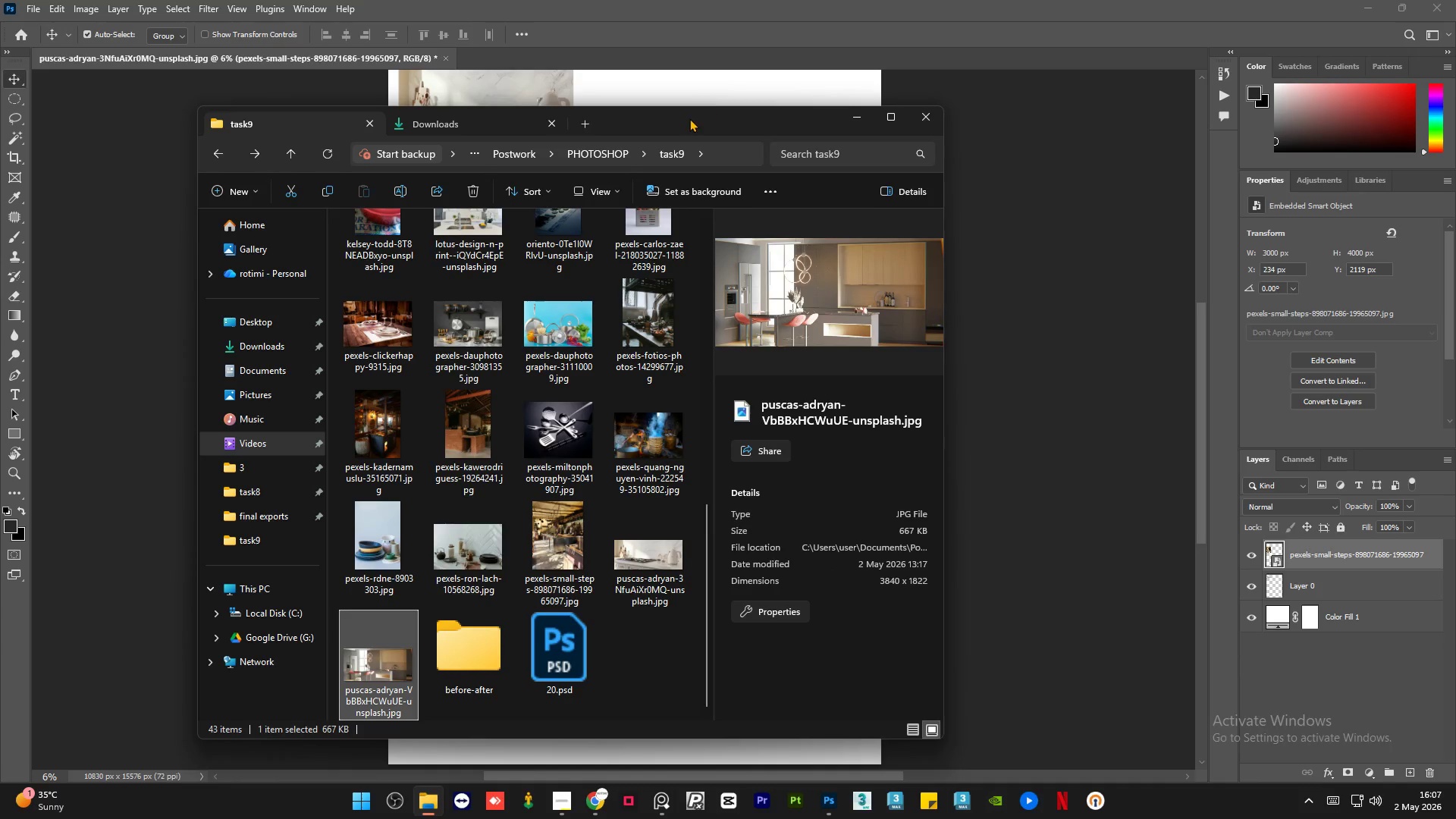 
left_click_drag(start_coordinate=[688, 118], to_coordinate=[673, 182])
 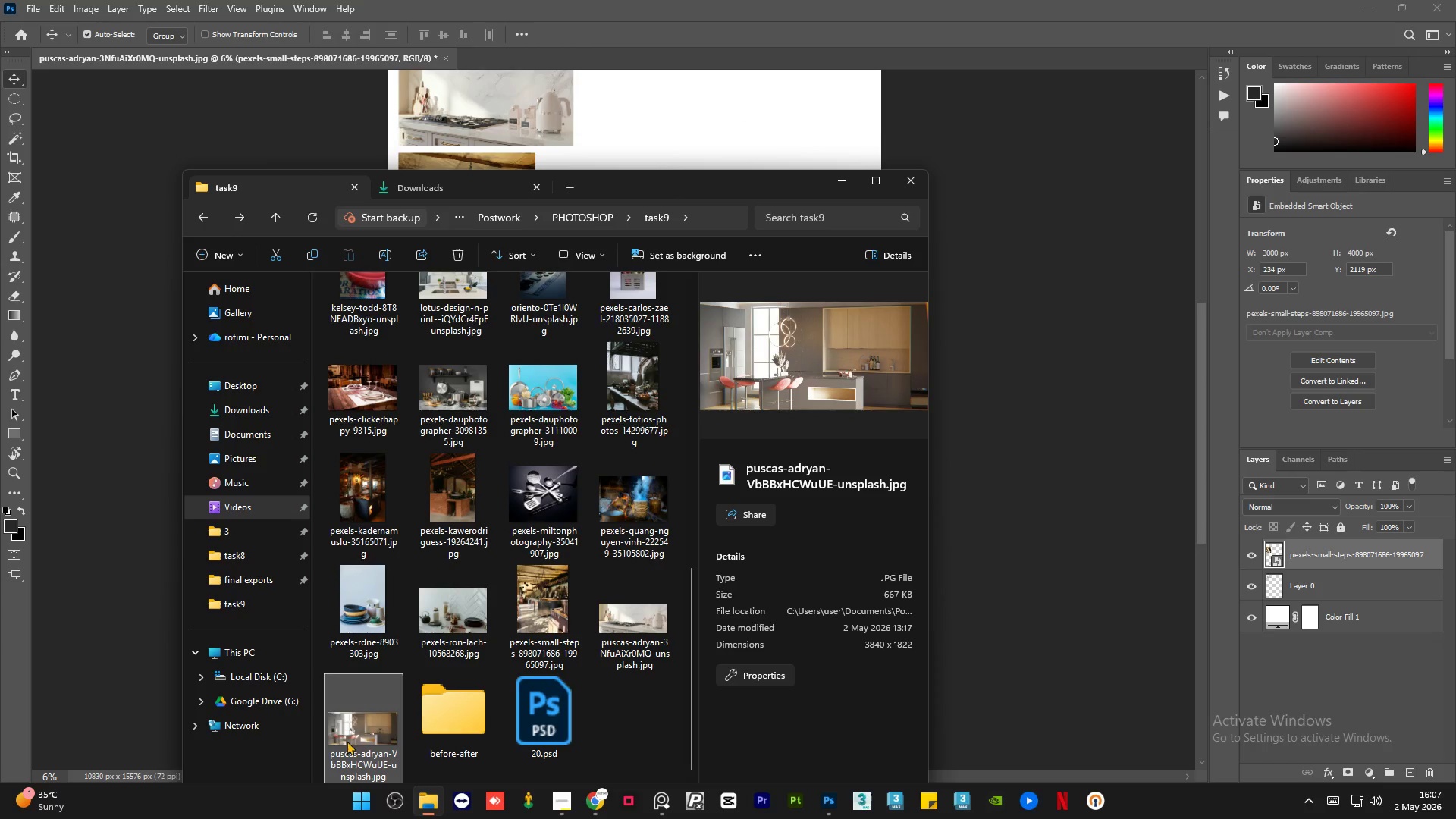 
left_click_drag(start_coordinate=[347, 742], to_coordinate=[666, 114])
 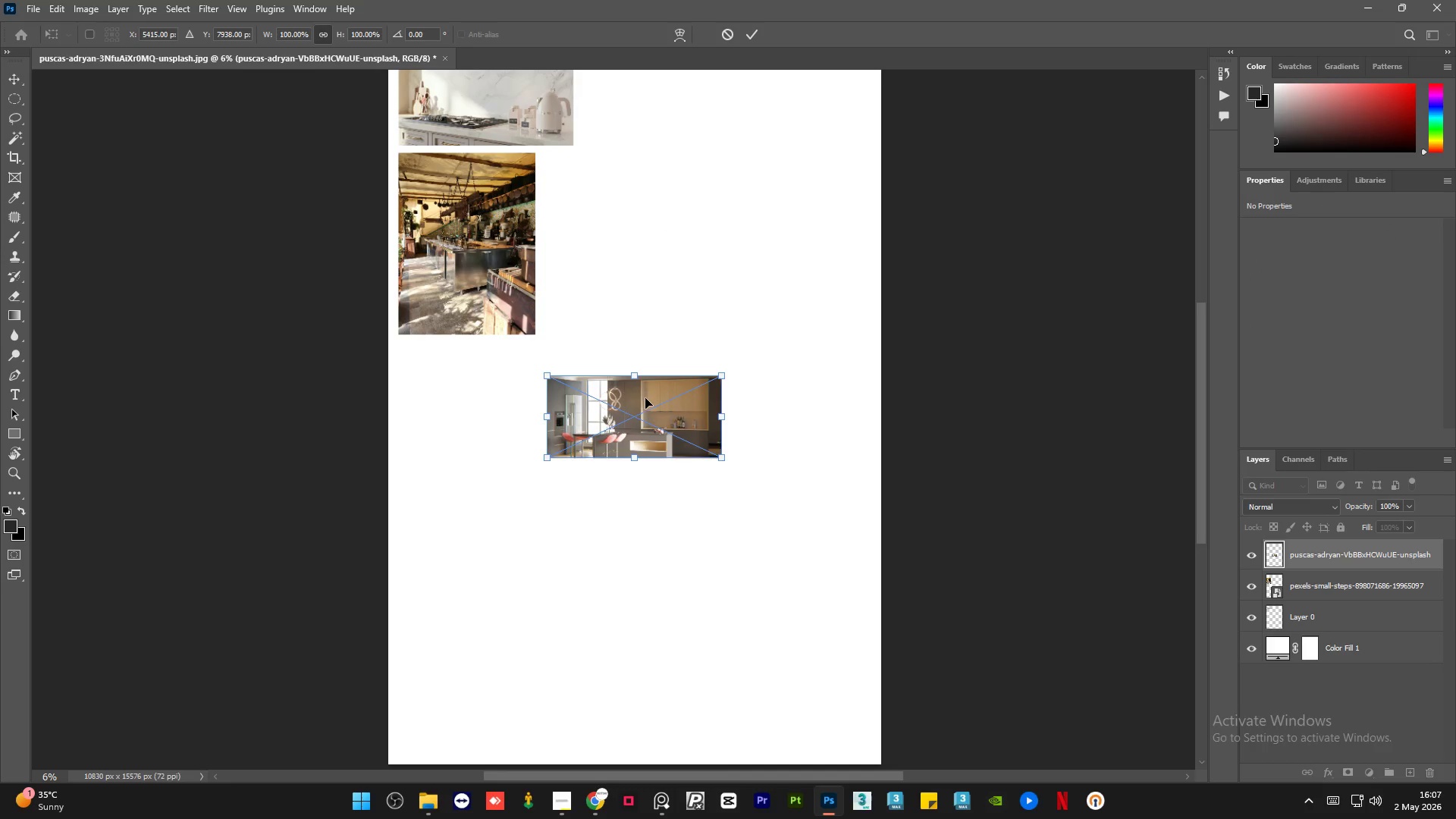 
left_click_drag(start_coordinate=[645, 398], to_coordinate=[491, 370])
 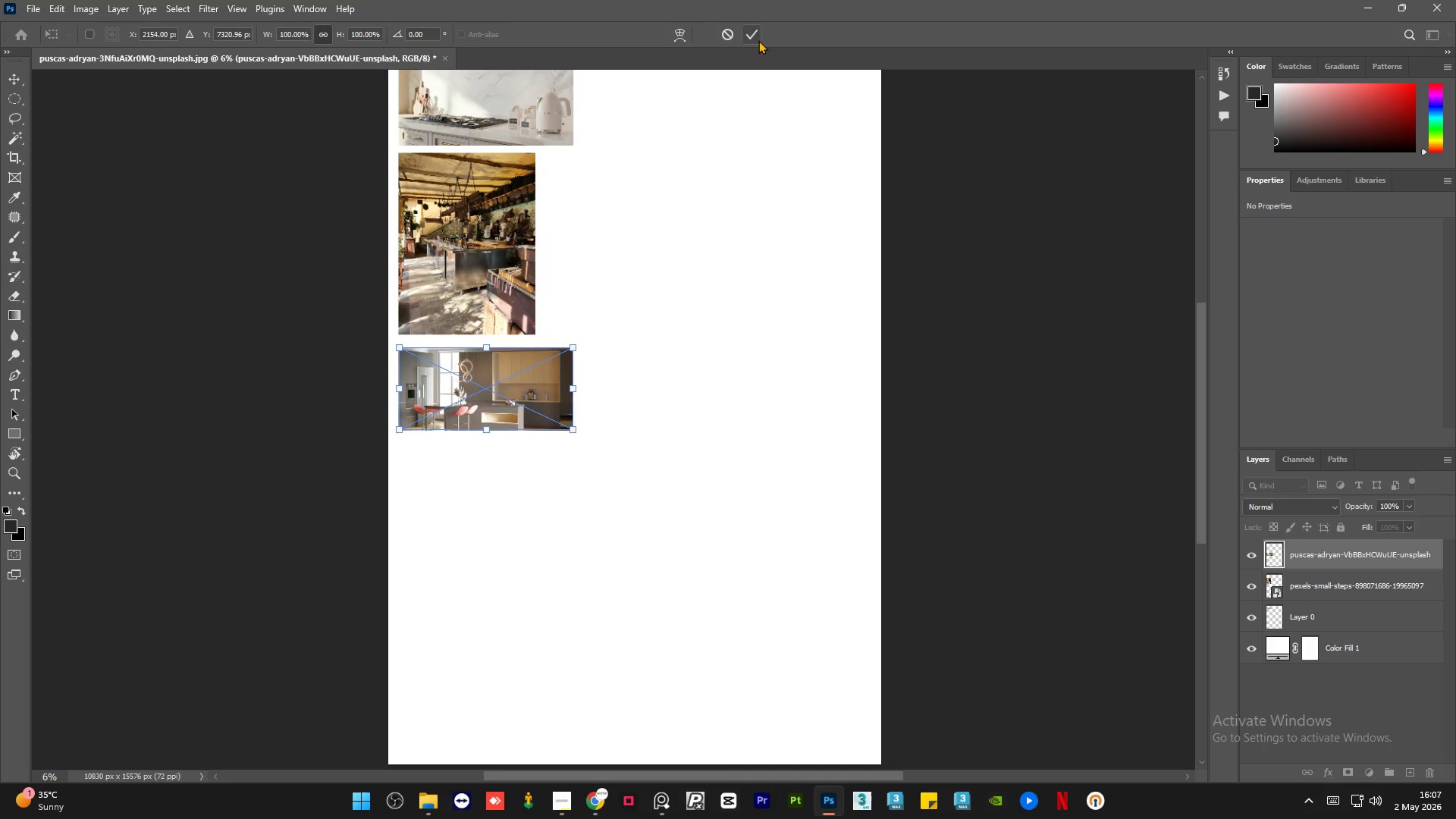 
left_click([758, 40])
 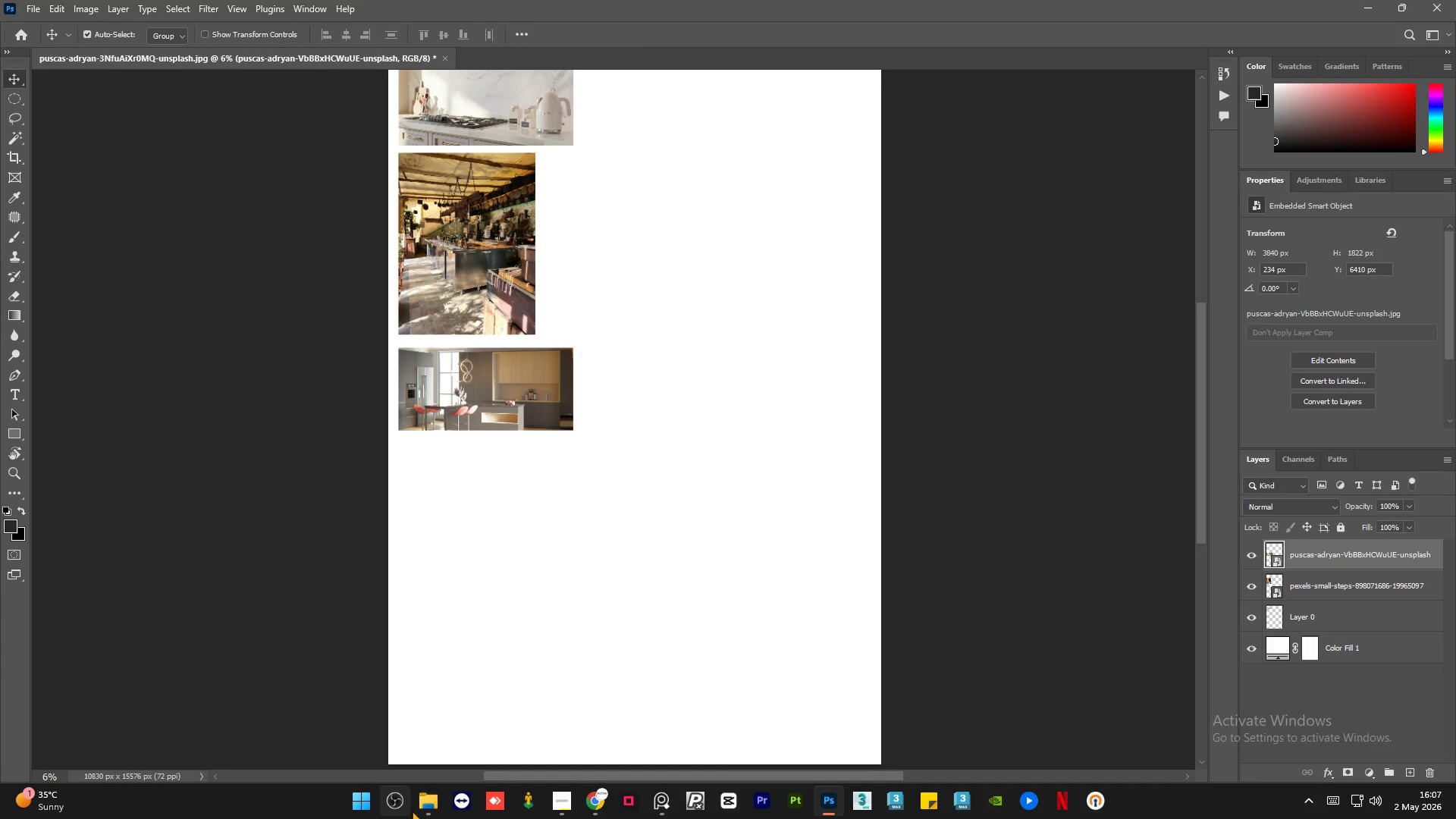 
left_click([422, 805])
 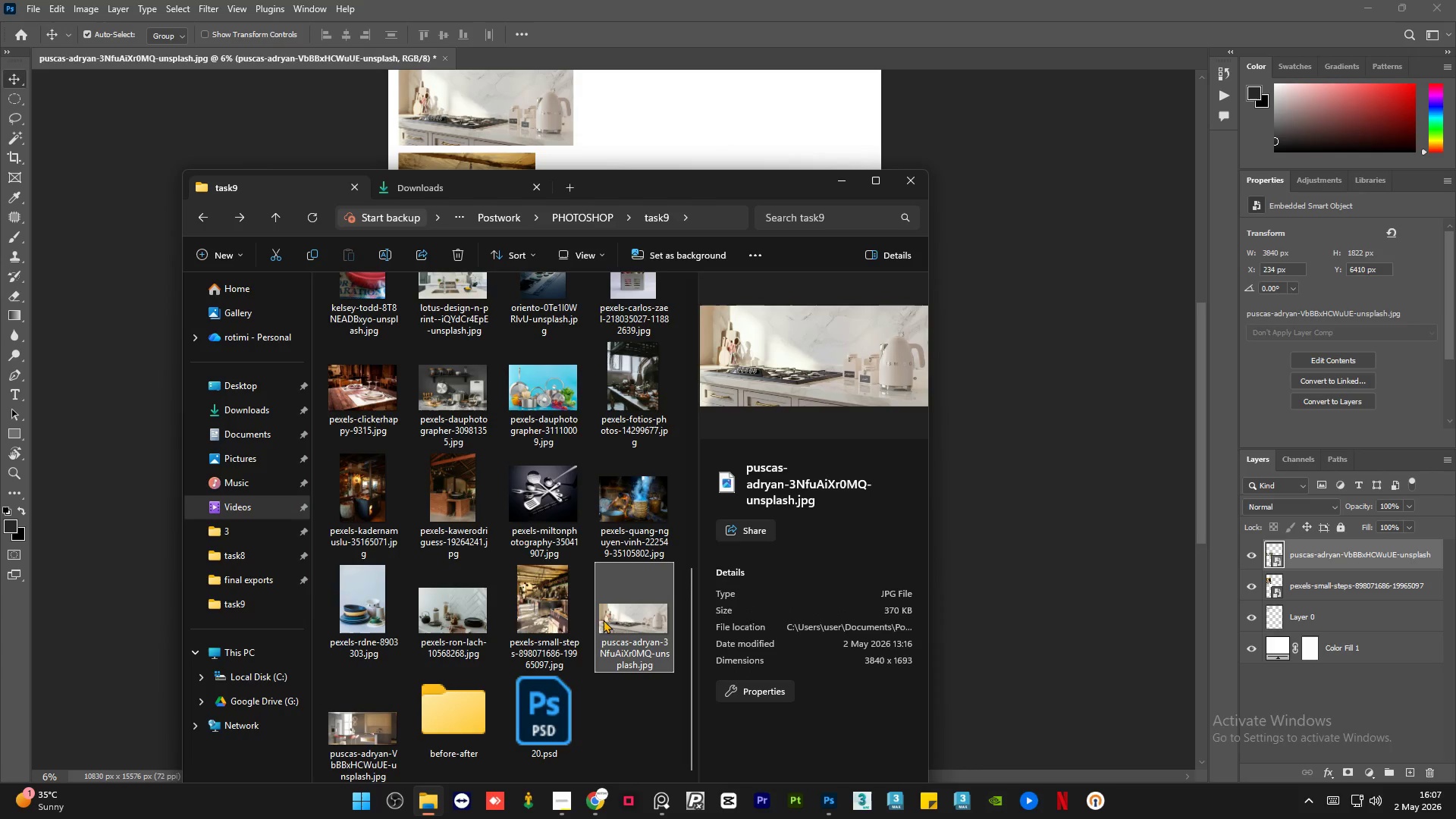 
double_click([546, 617])
 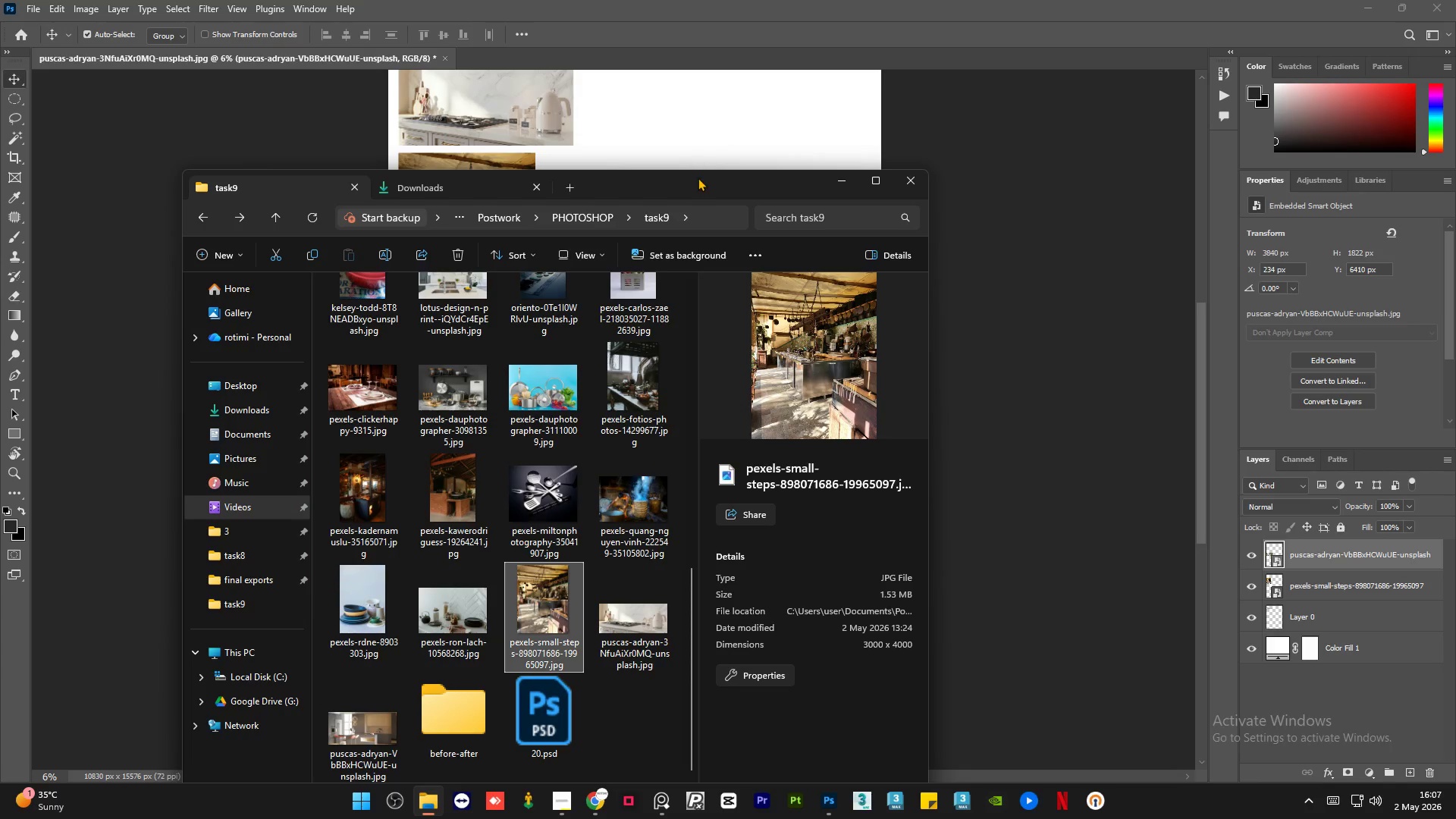 
left_click_drag(start_coordinate=[697, 182], to_coordinate=[613, 194])
 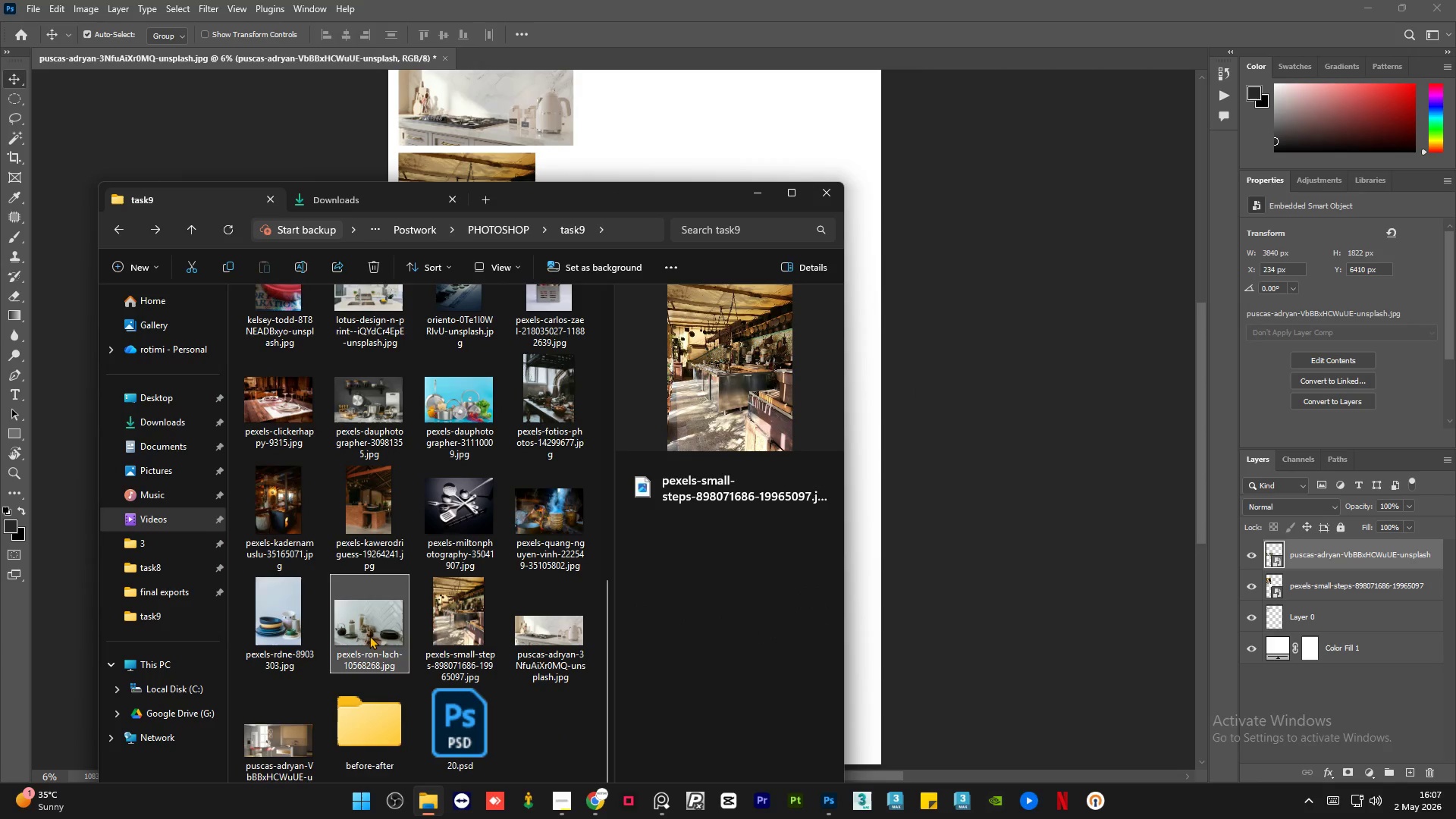 
left_click_drag(start_coordinate=[353, 630], to_coordinate=[617, 148])
 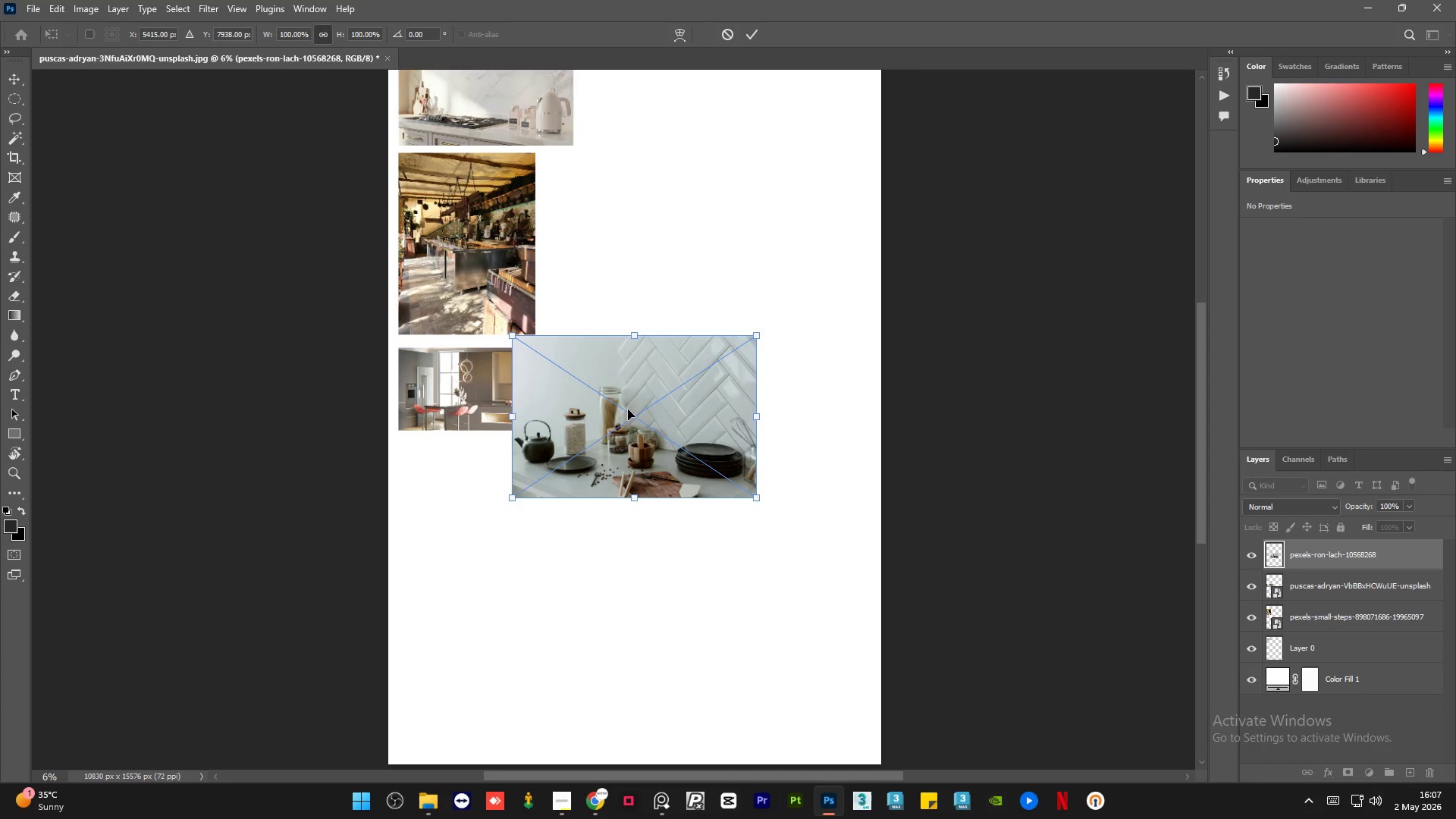 
left_click_drag(start_coordinate=[636, 381], to_coordinate=[519, 482])
 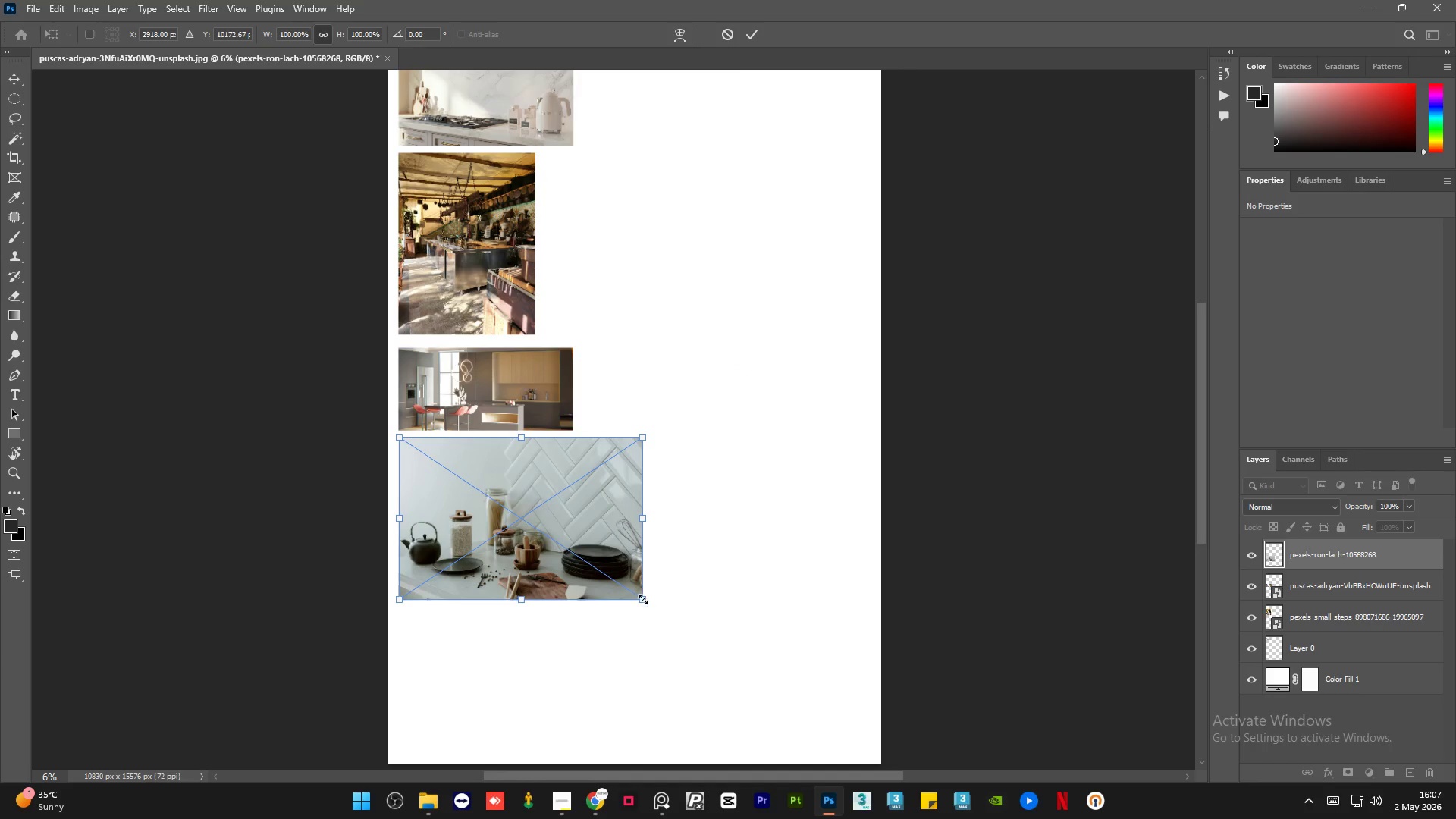 
left_click_drag(start_coordinate=[643, 600], to_coordinate=[570, 570])
 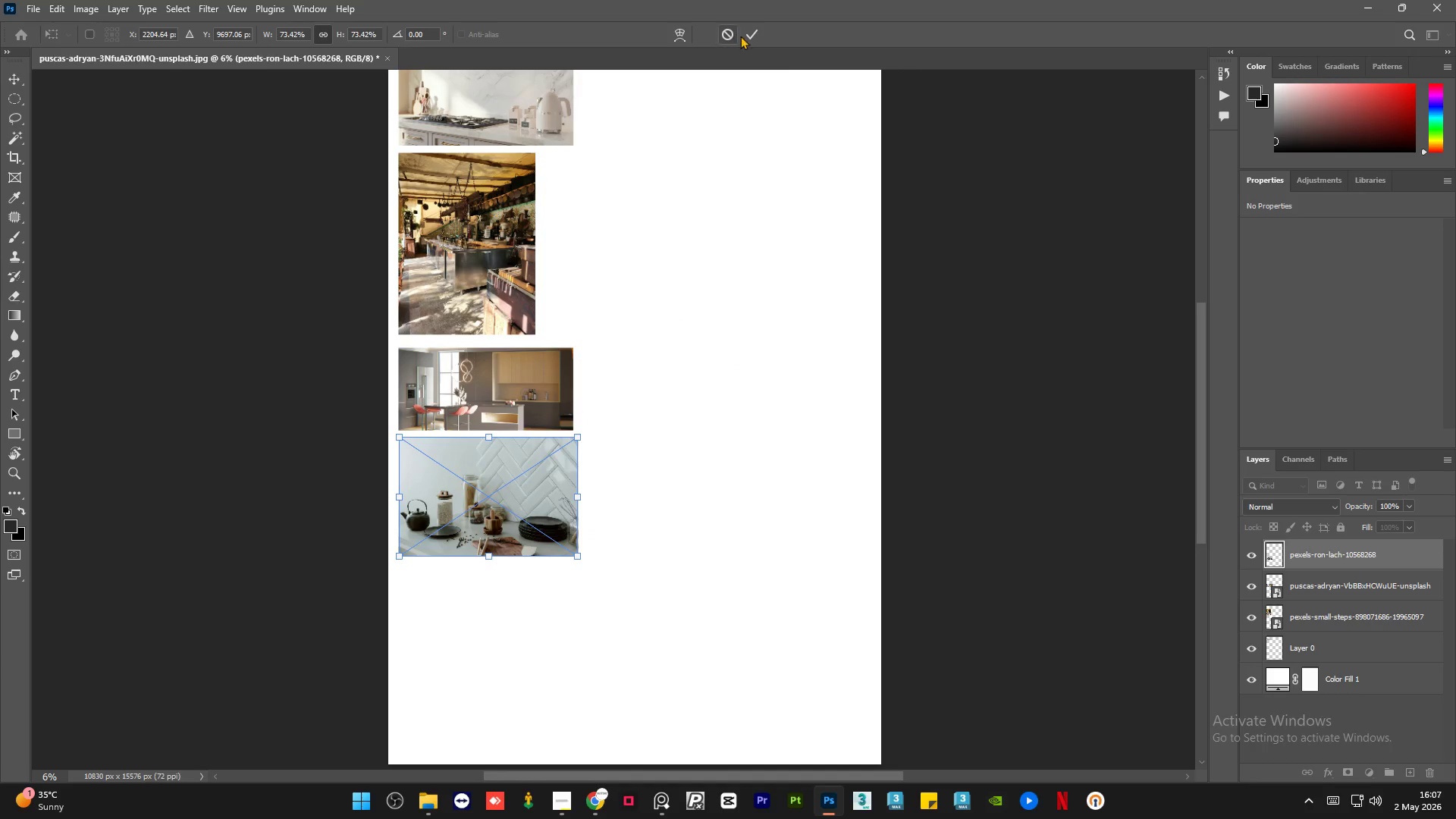 
left_click([747, 36])
 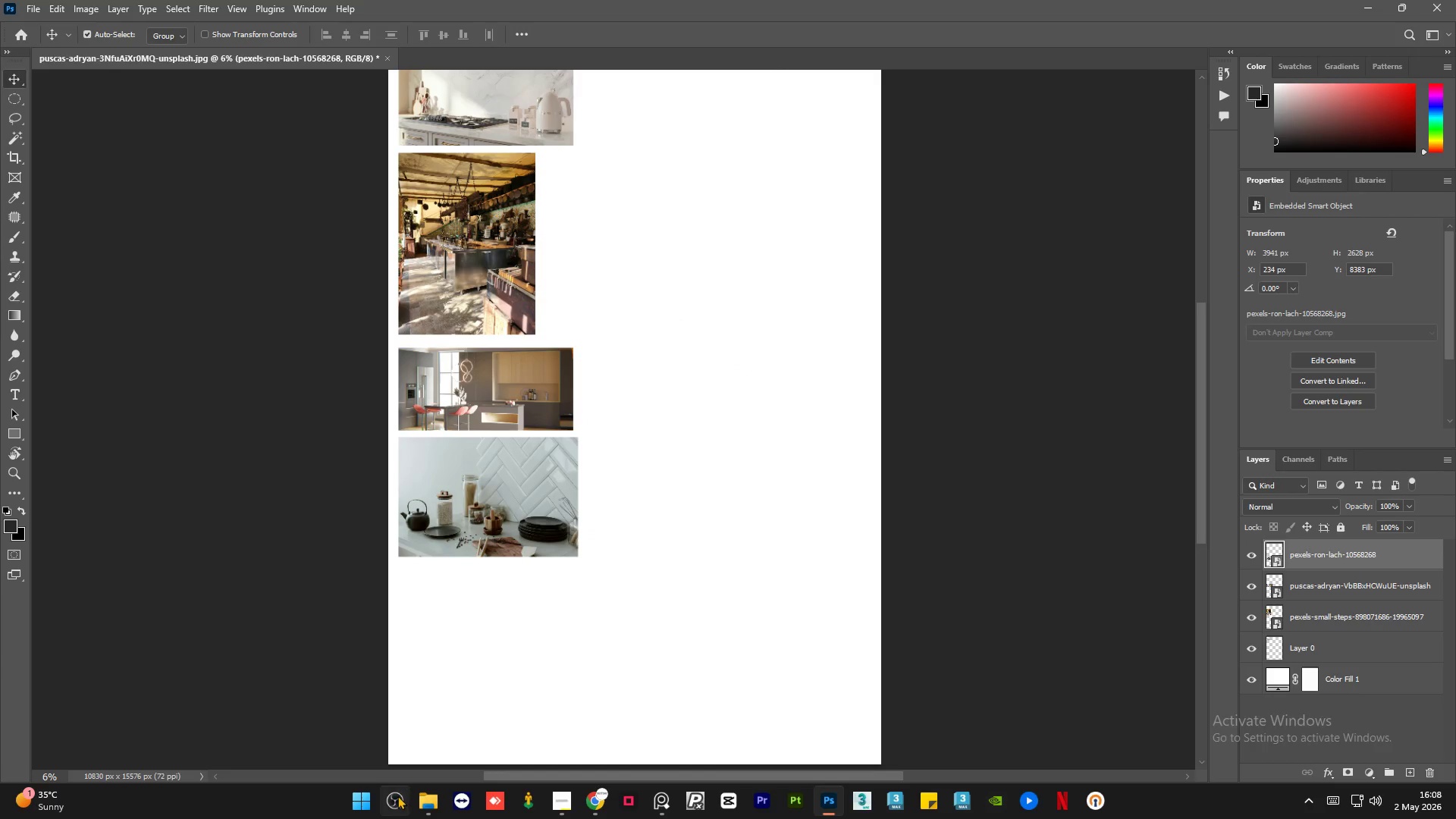 
left_click([423, 814])
 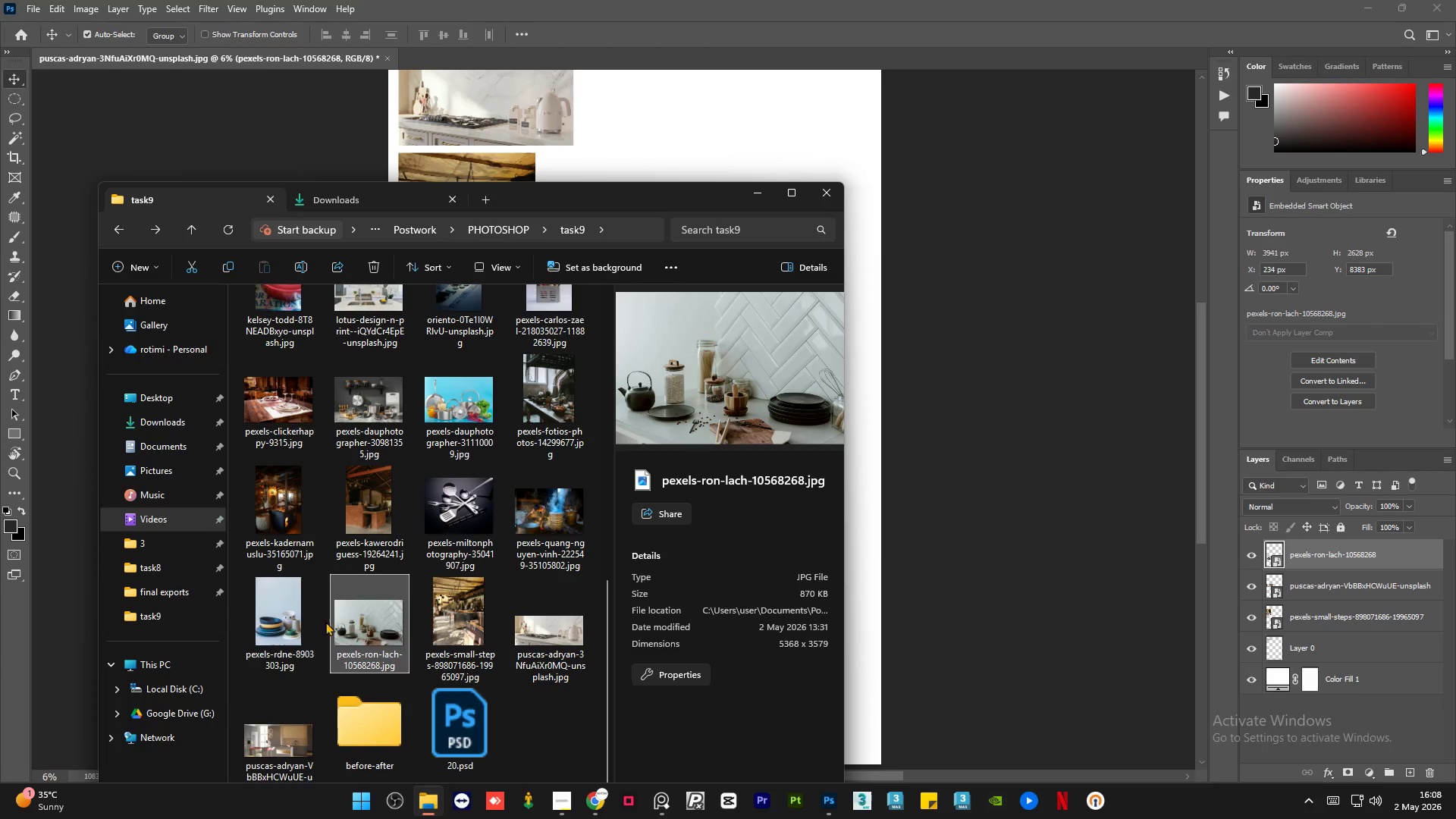 
left_click([281, 629])
 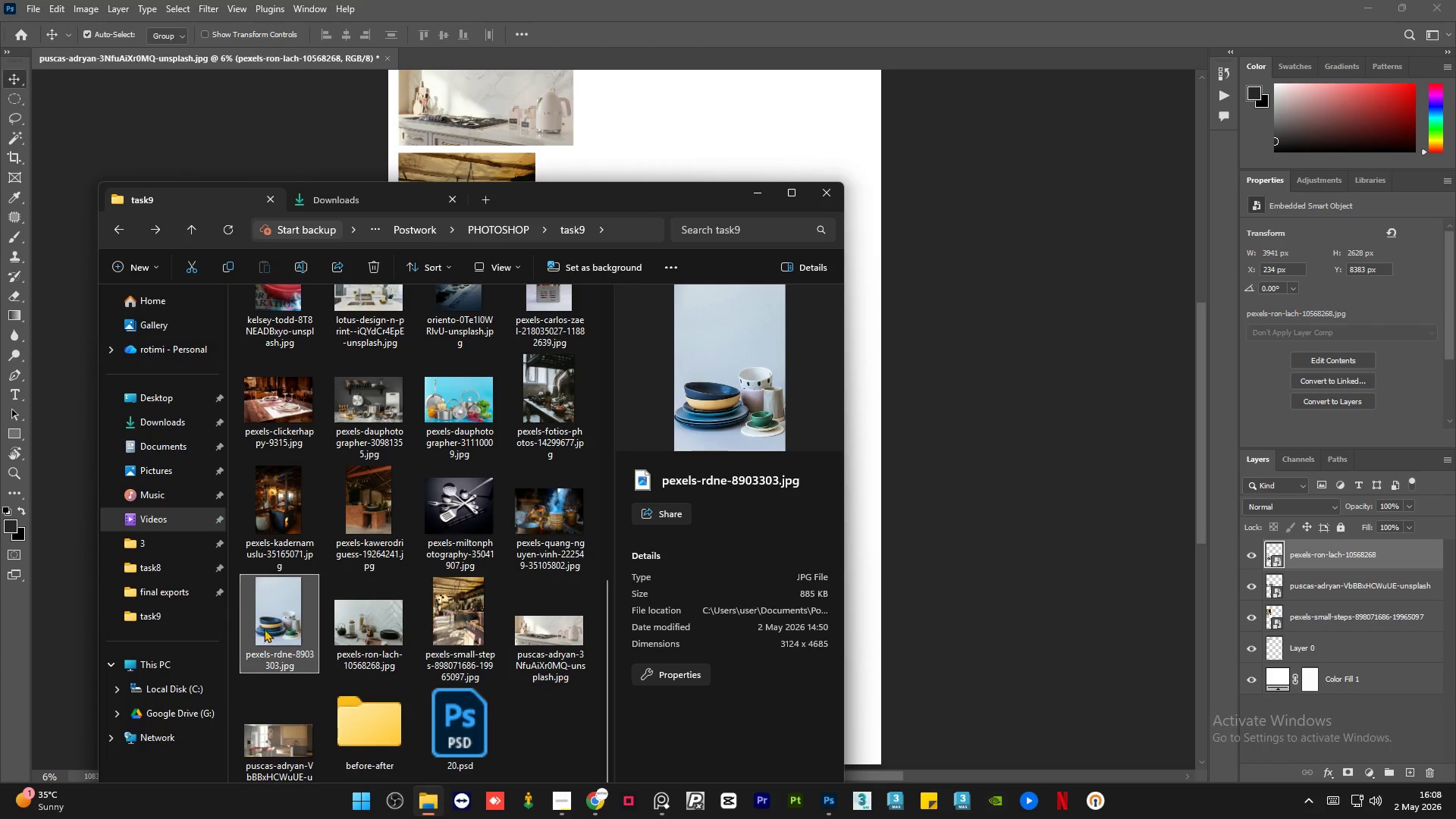 
left_click_drag(start_coordinate=[263, 629], to_coordinate=[700, 137])
 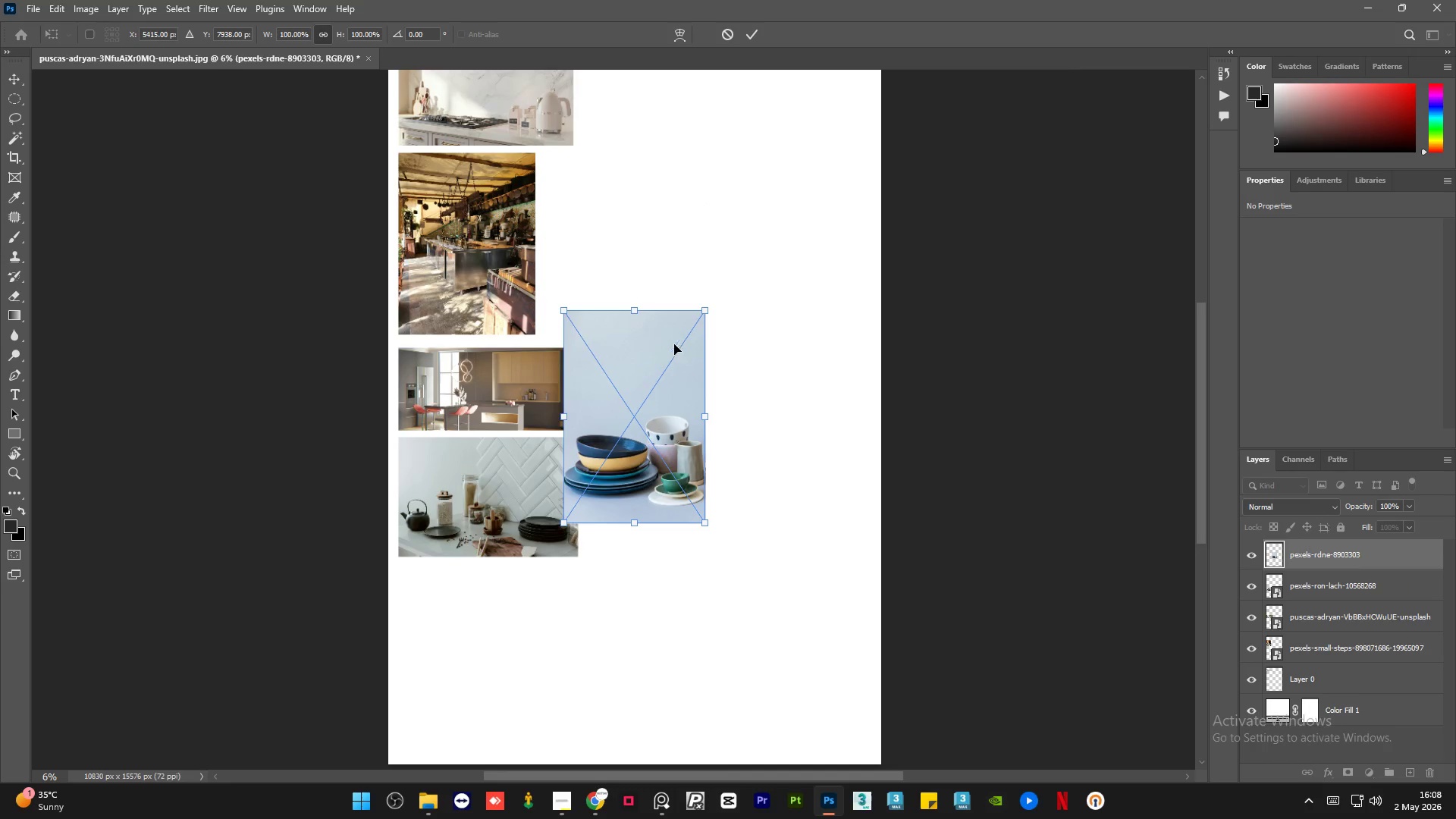 
left_click_drag(start_coordinate=[657, 359], to_coordinate=[492, 612])
 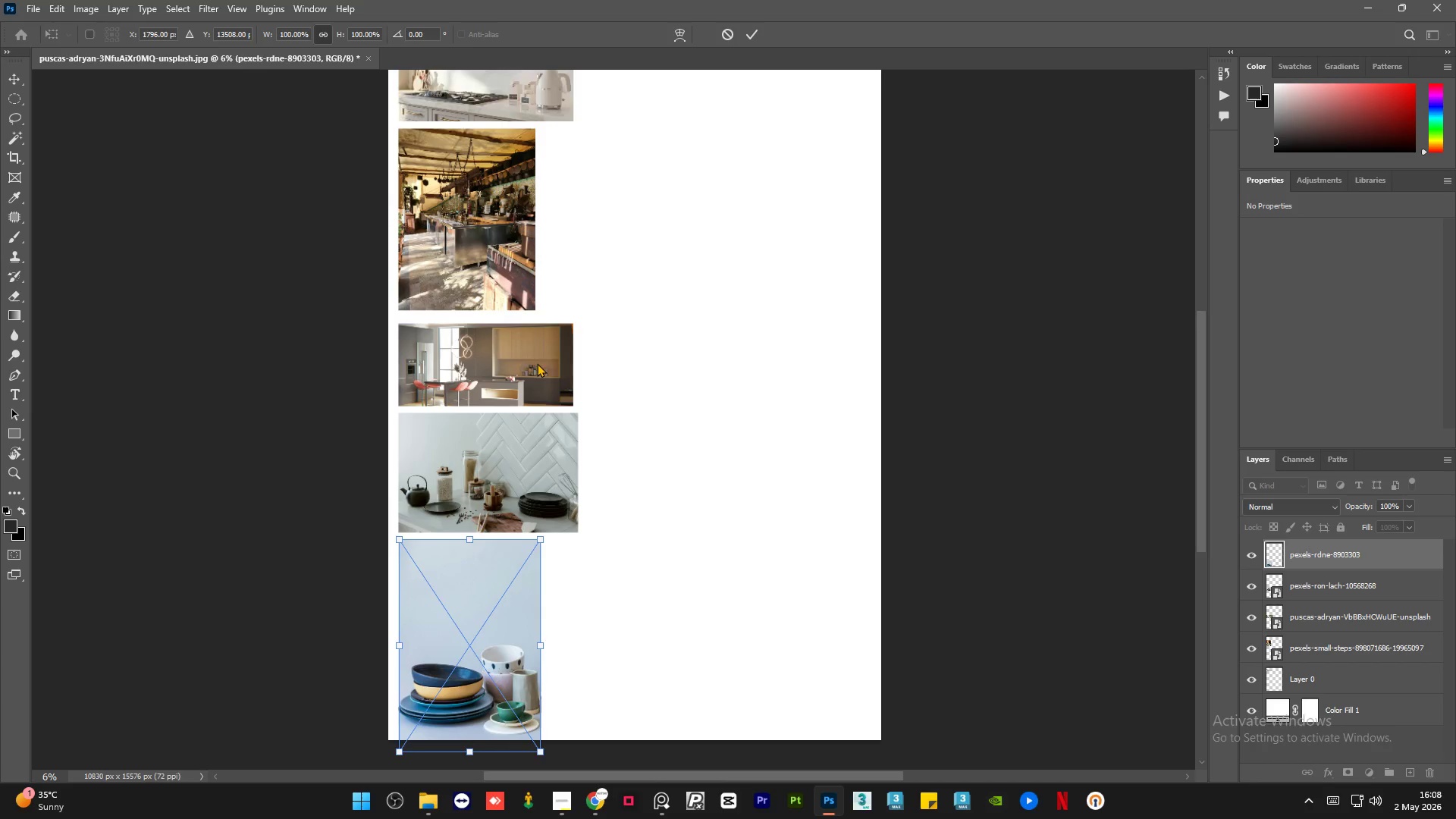 
scroll: coordinate [537, 364], scroll_direction: down, amount: 11.0
 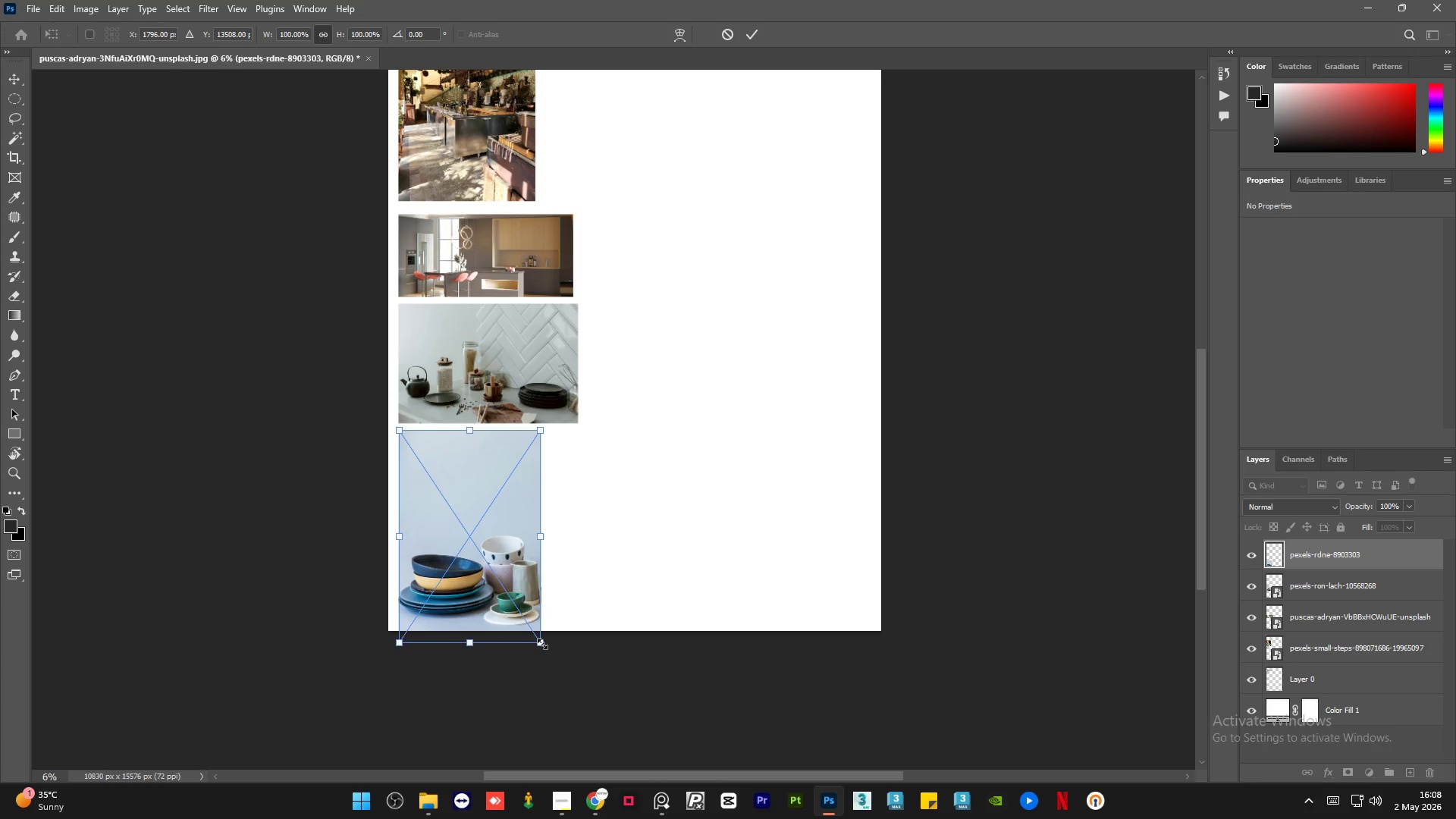 
left_click_drag(start_coordinate=[542, 644], to_coordinate=[532, 607])
 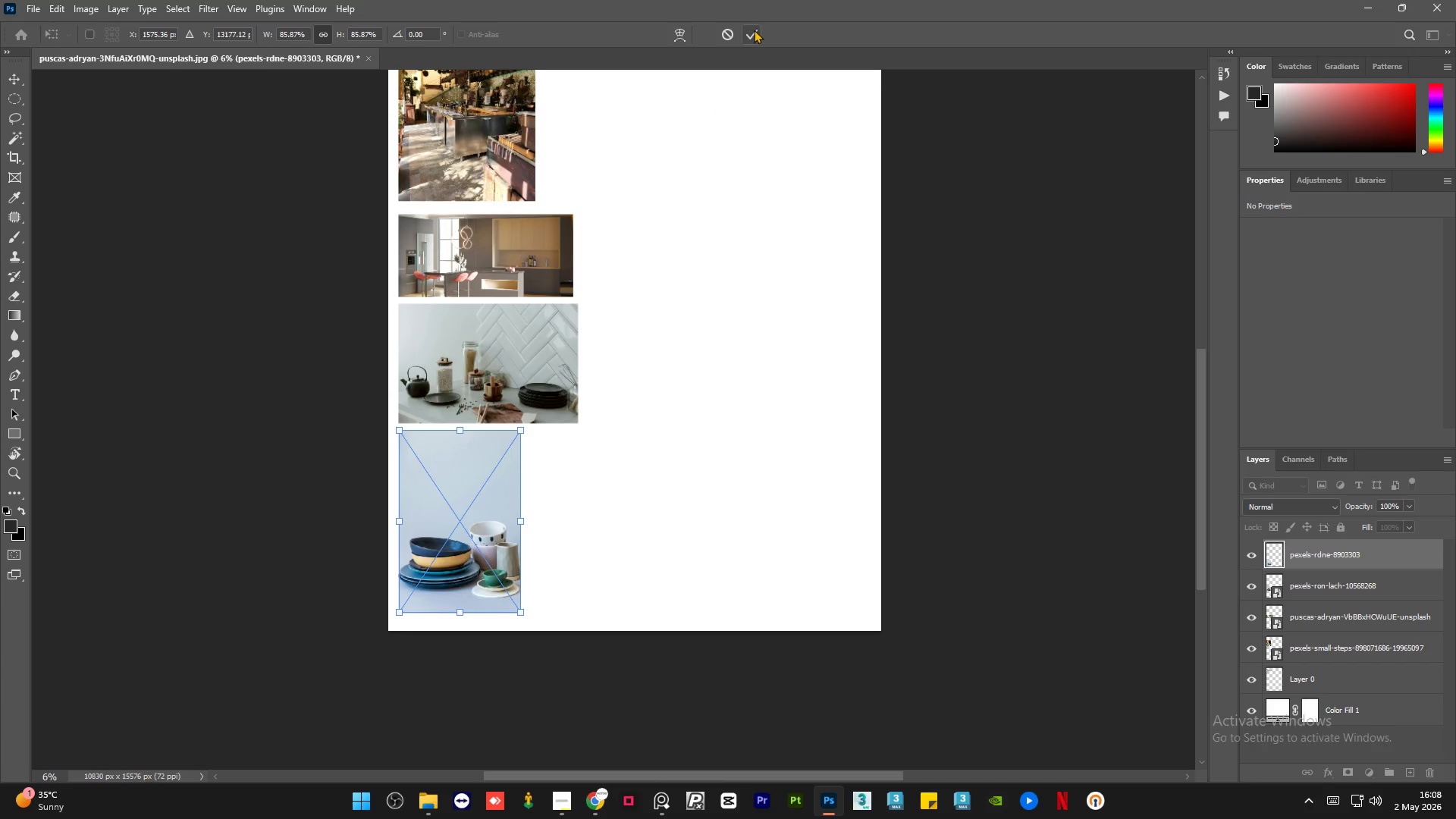 
left_click([752, 35])
 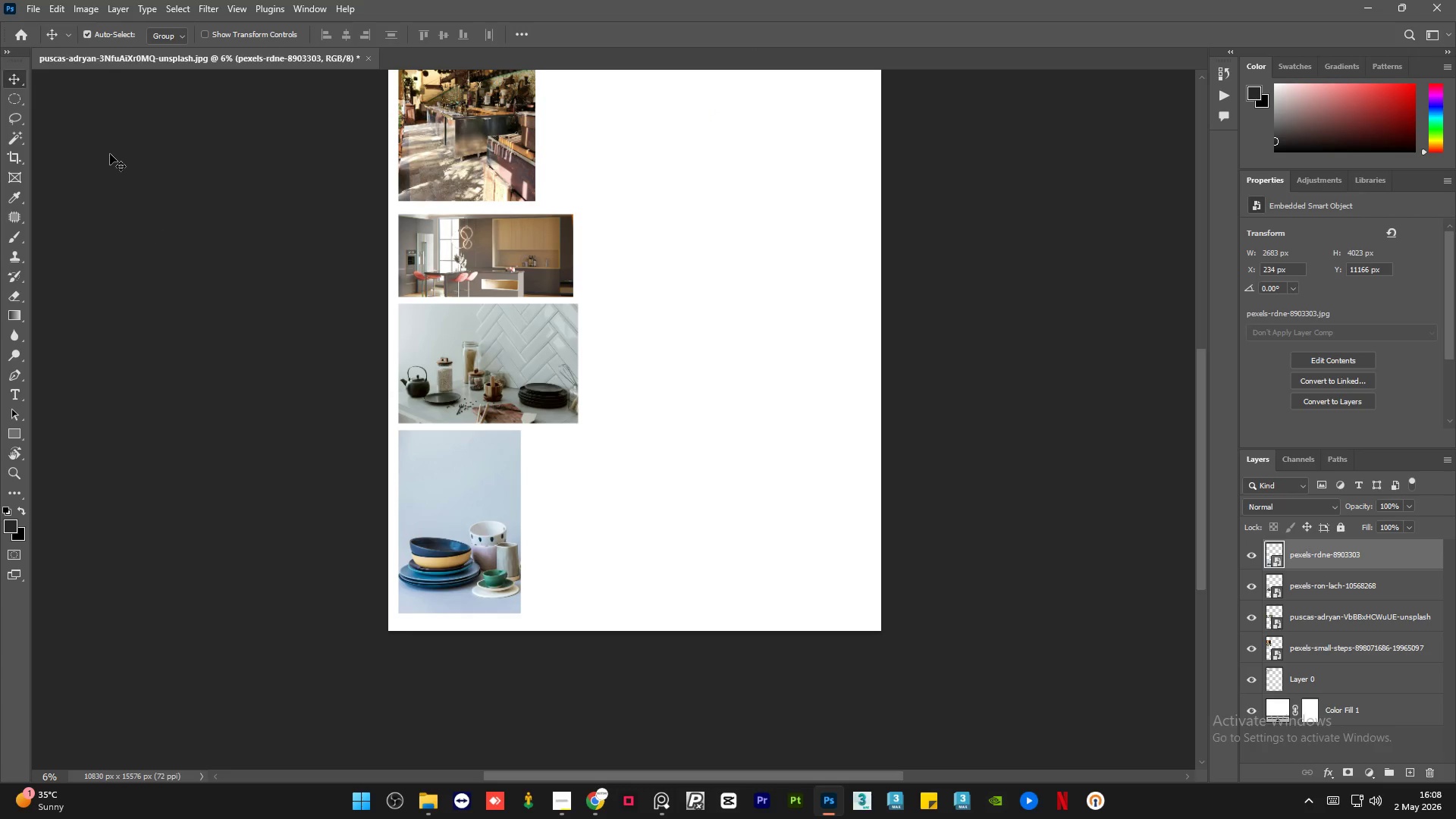 
left_click([167, 234])
 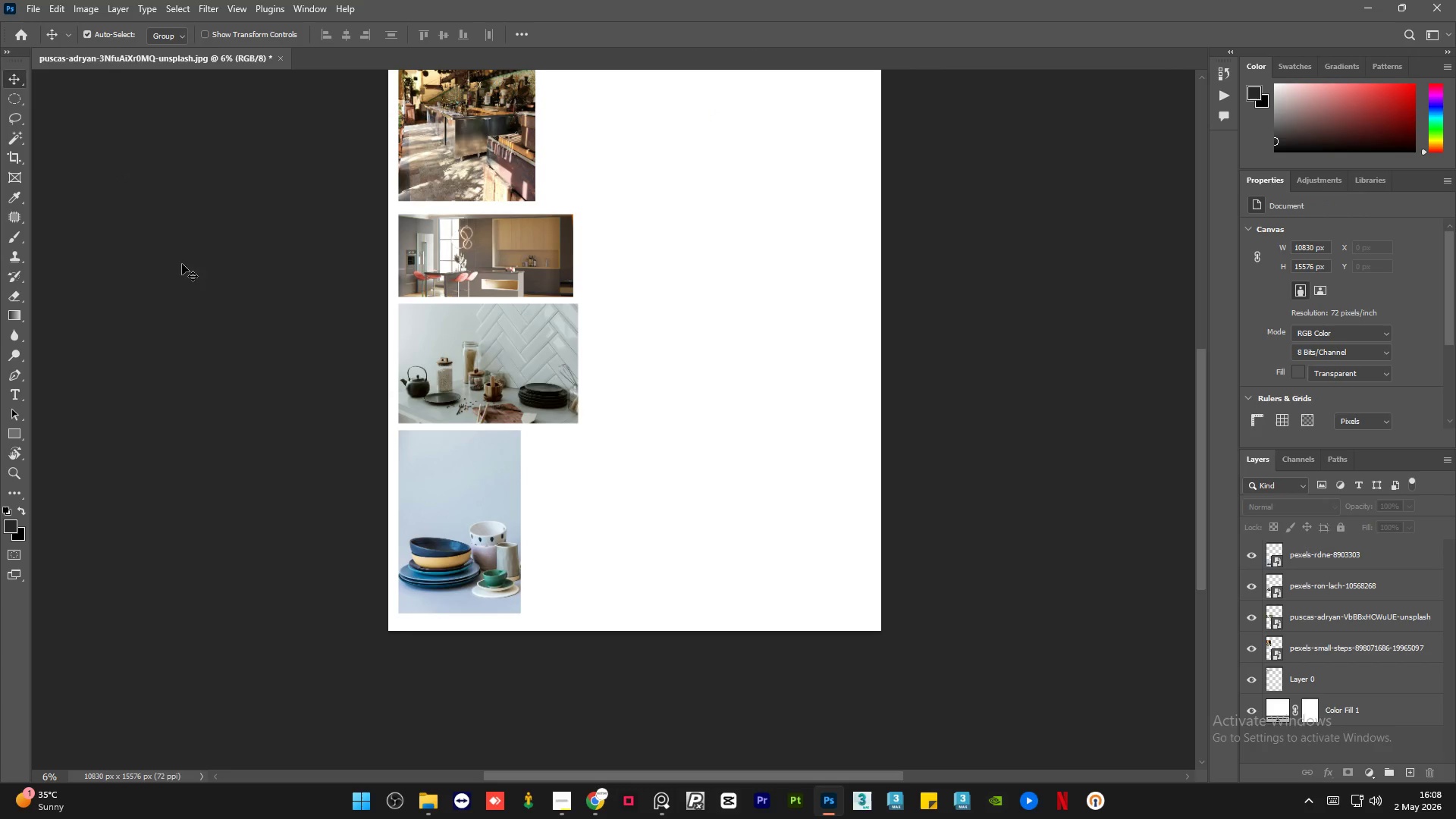 
hold_key(key=AltLeft, duration=0.64)
scroll: coordinate [428, 460], scroll_direction: down, amount: 4.0
 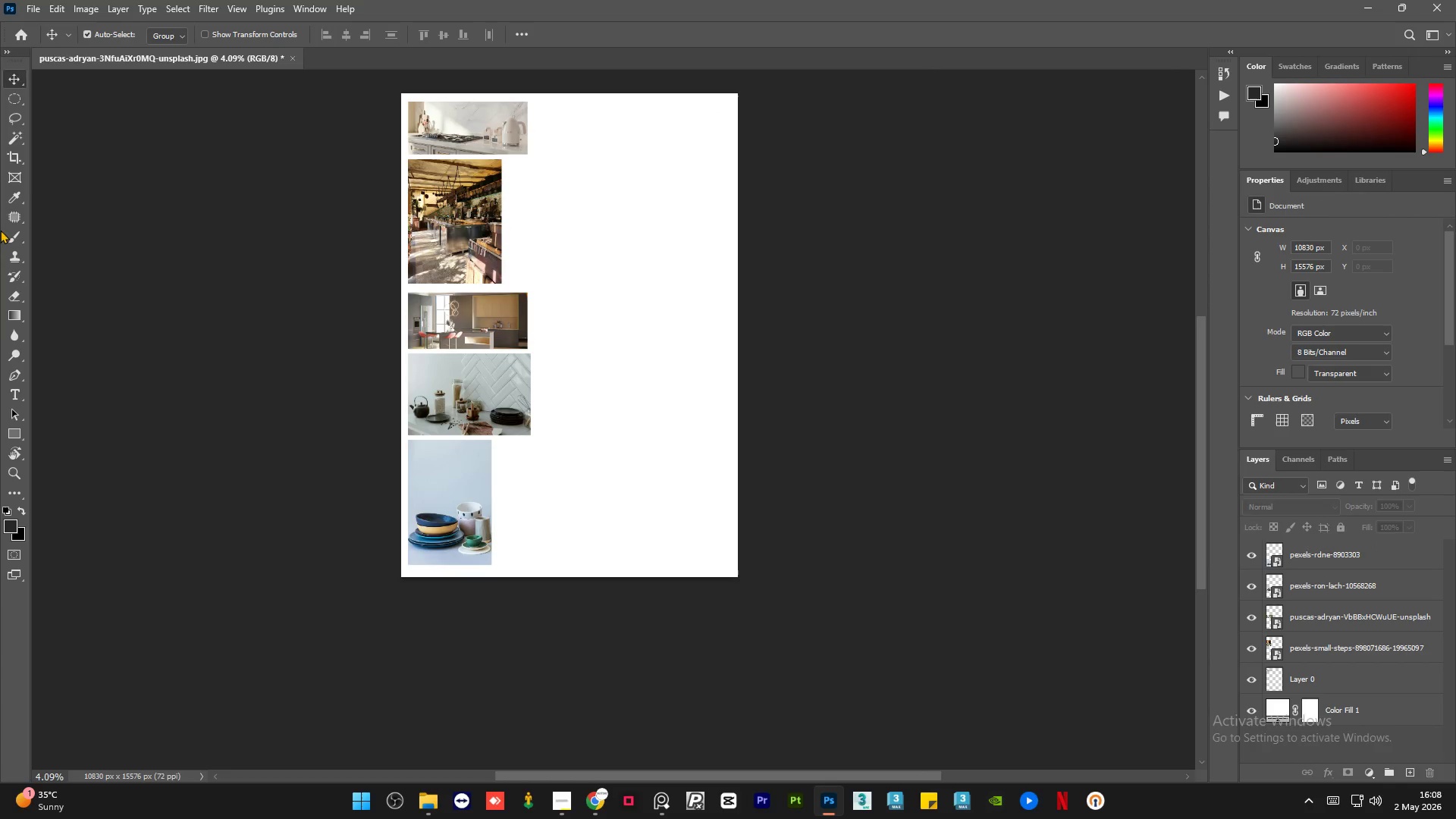 
left_click([13, 155])
 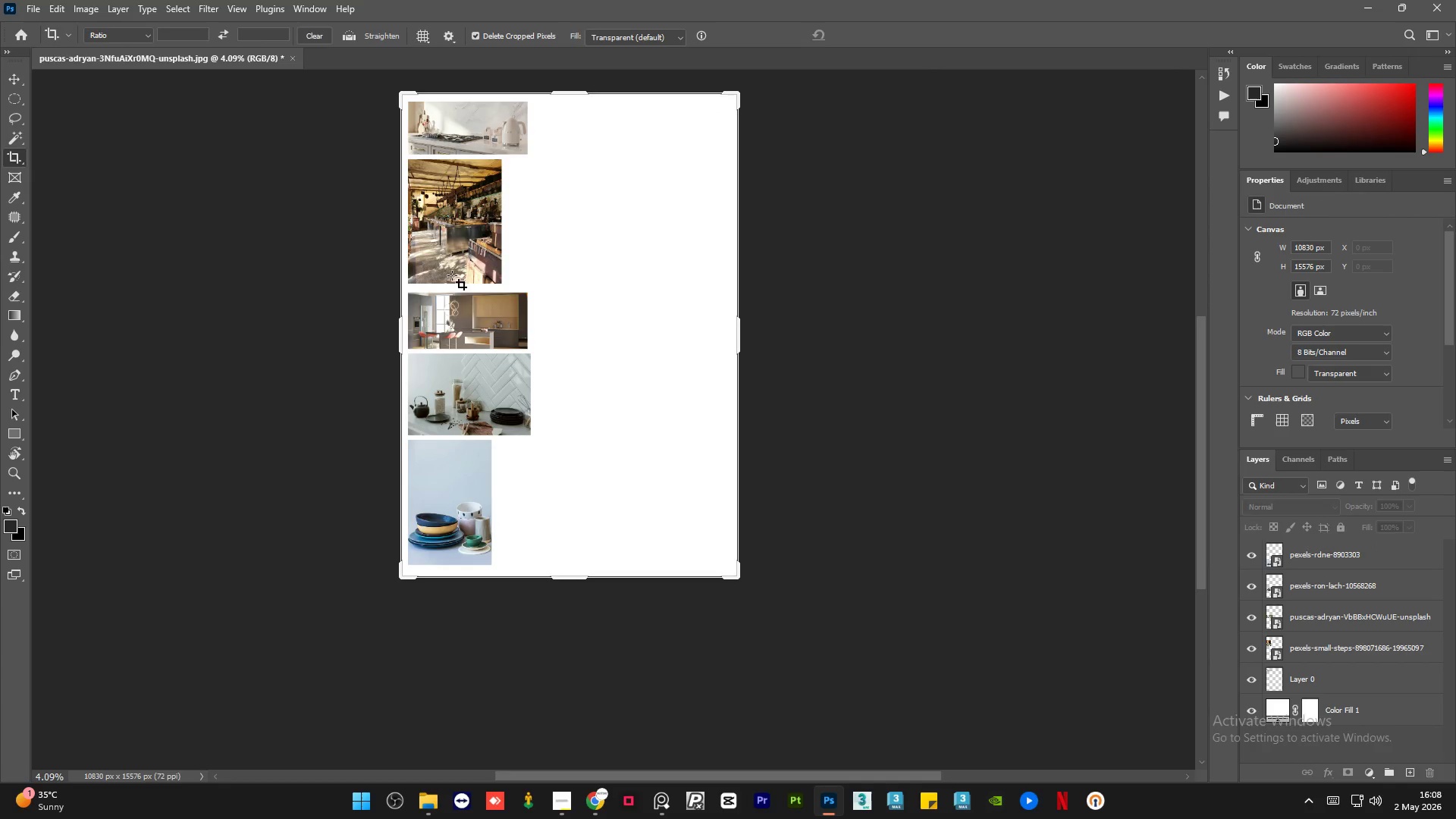 
hold_key(key=AltLeft, duration=0.7)
scroll: coordinate [529, 282], scroll_direction: down, amount: 7.0
 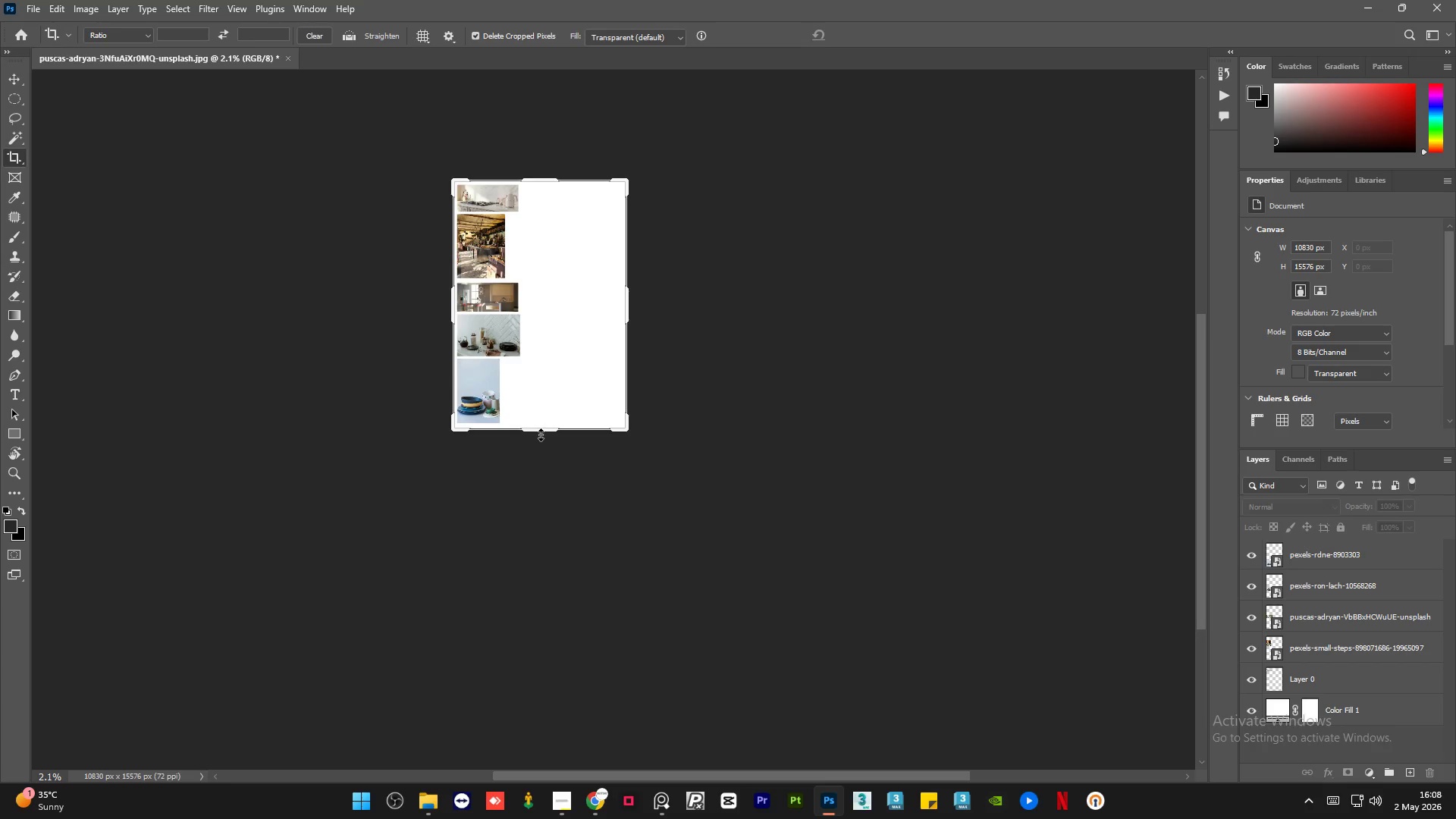 
left_click_drag(start_coordinate=[541, 435], to_coordinate=[537, 686])
 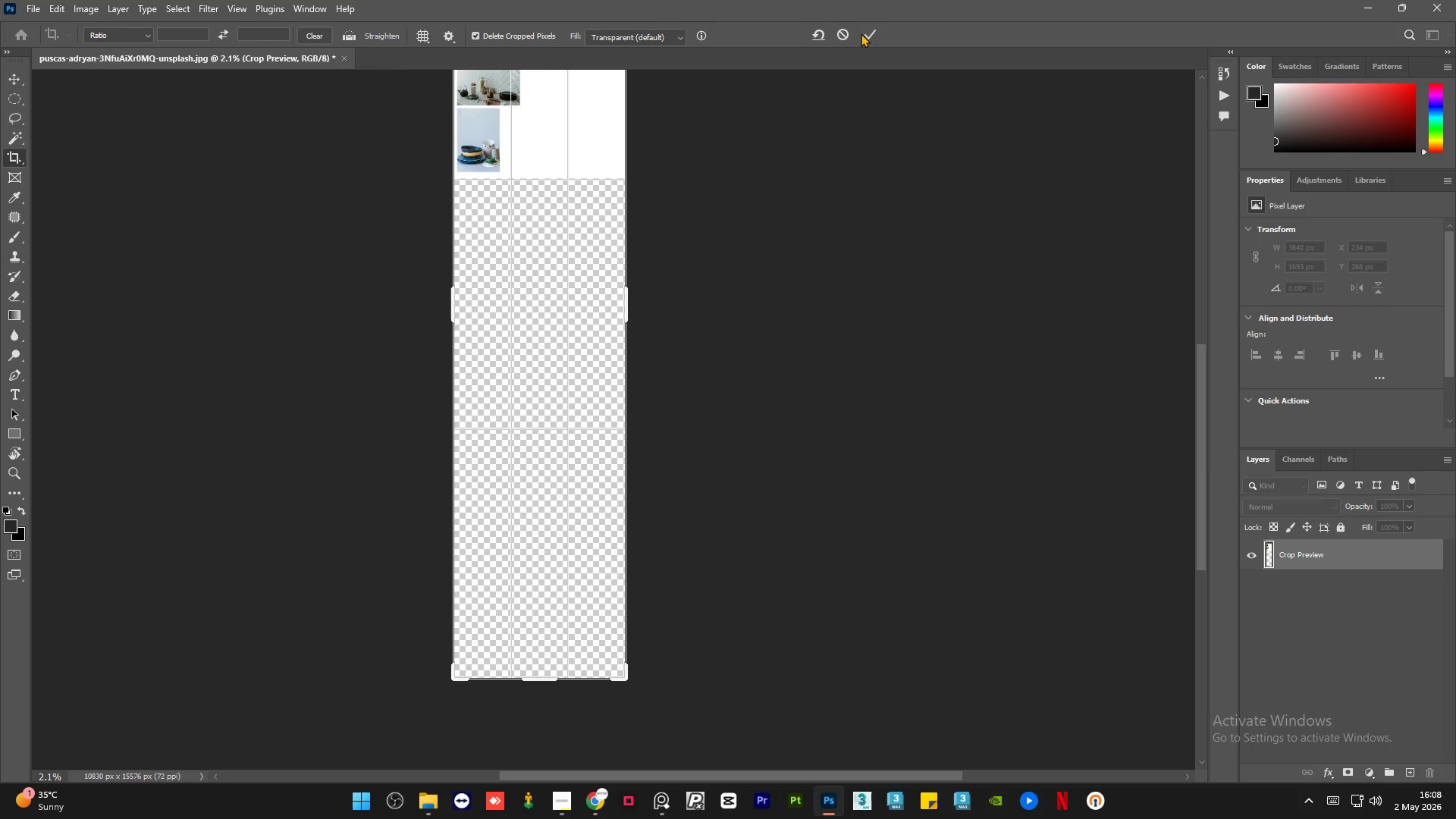 
left_click([864, 32])
 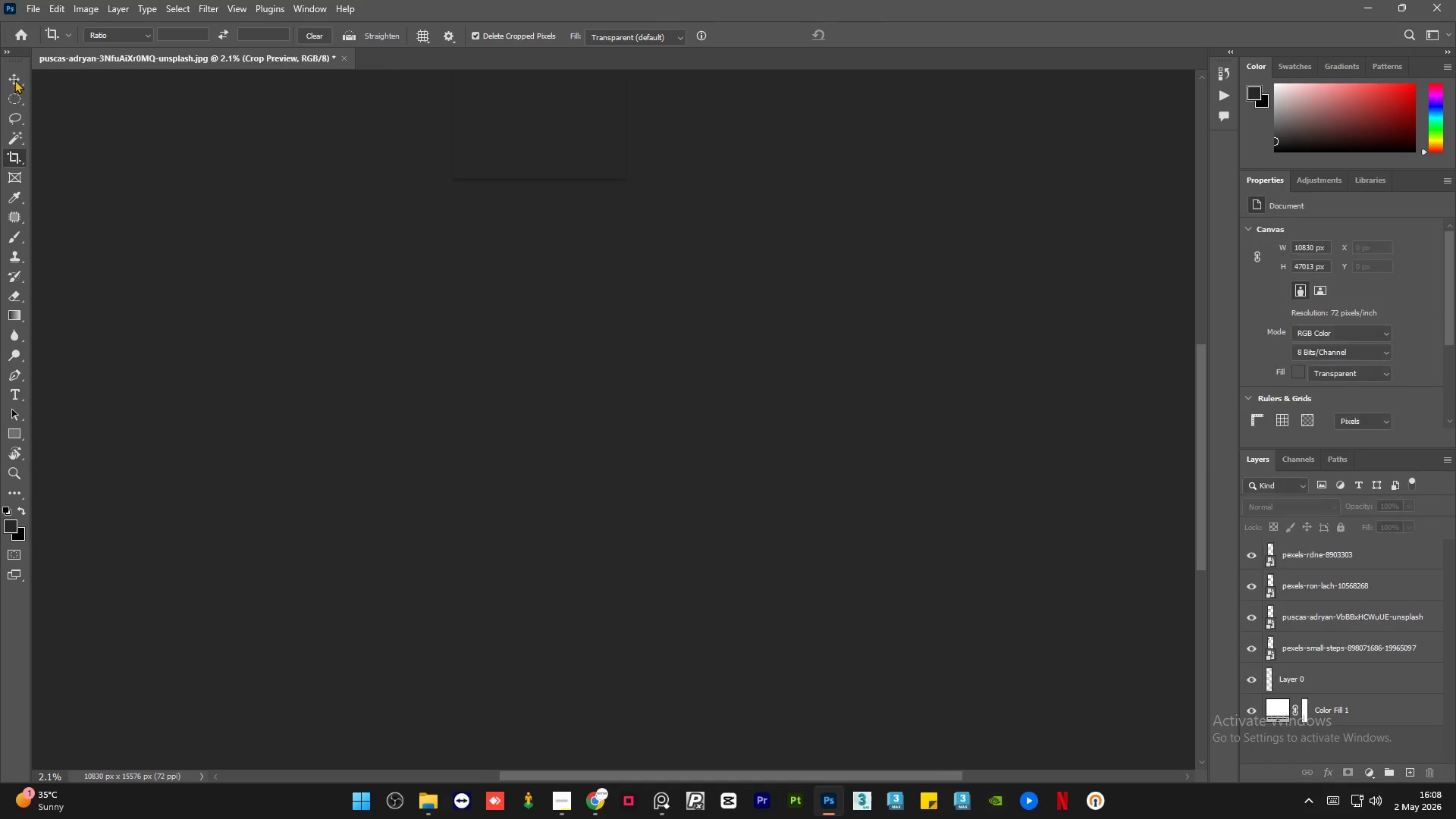 
left_click([17, 77])
 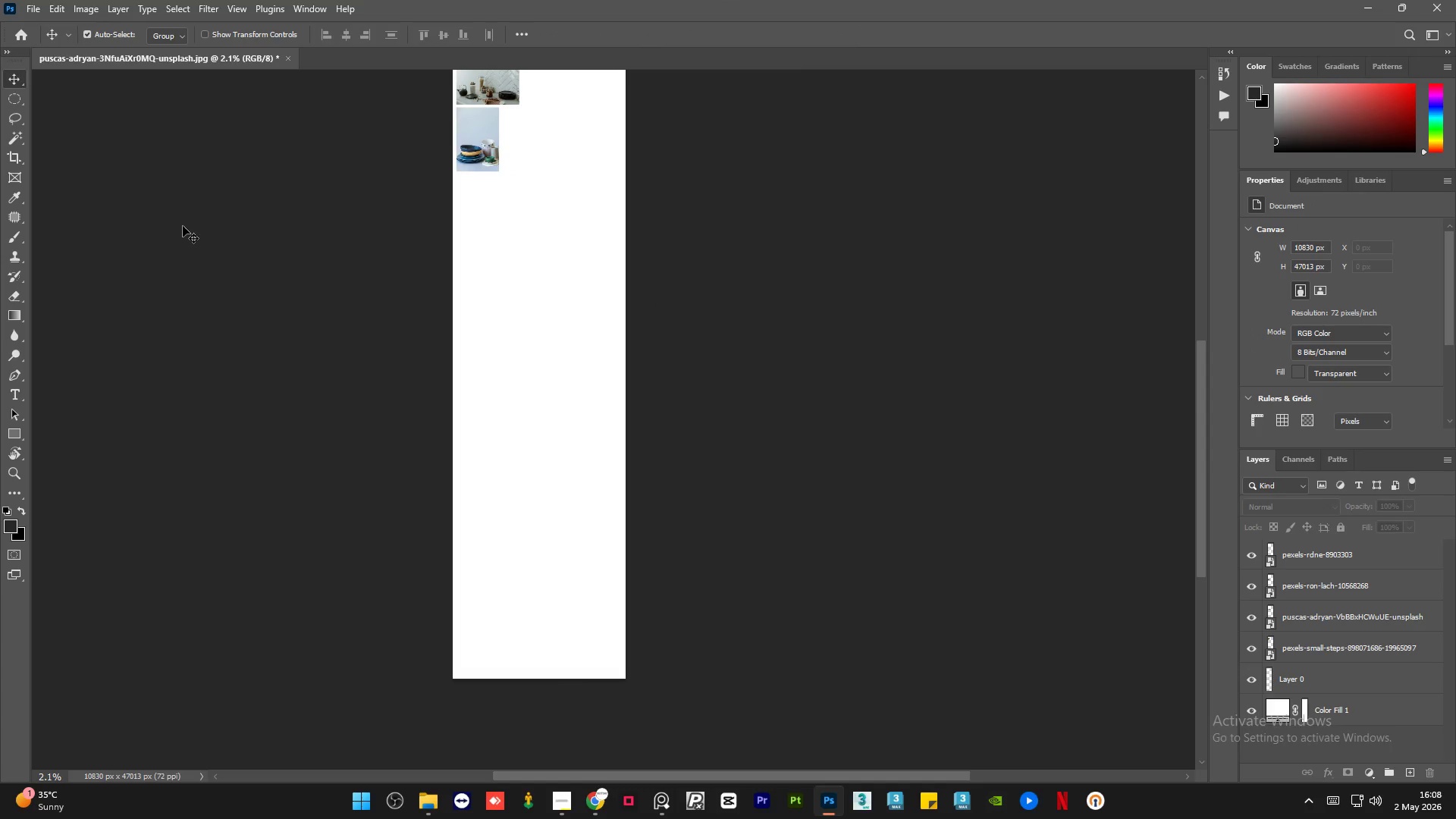 
left_click([183, 226])
 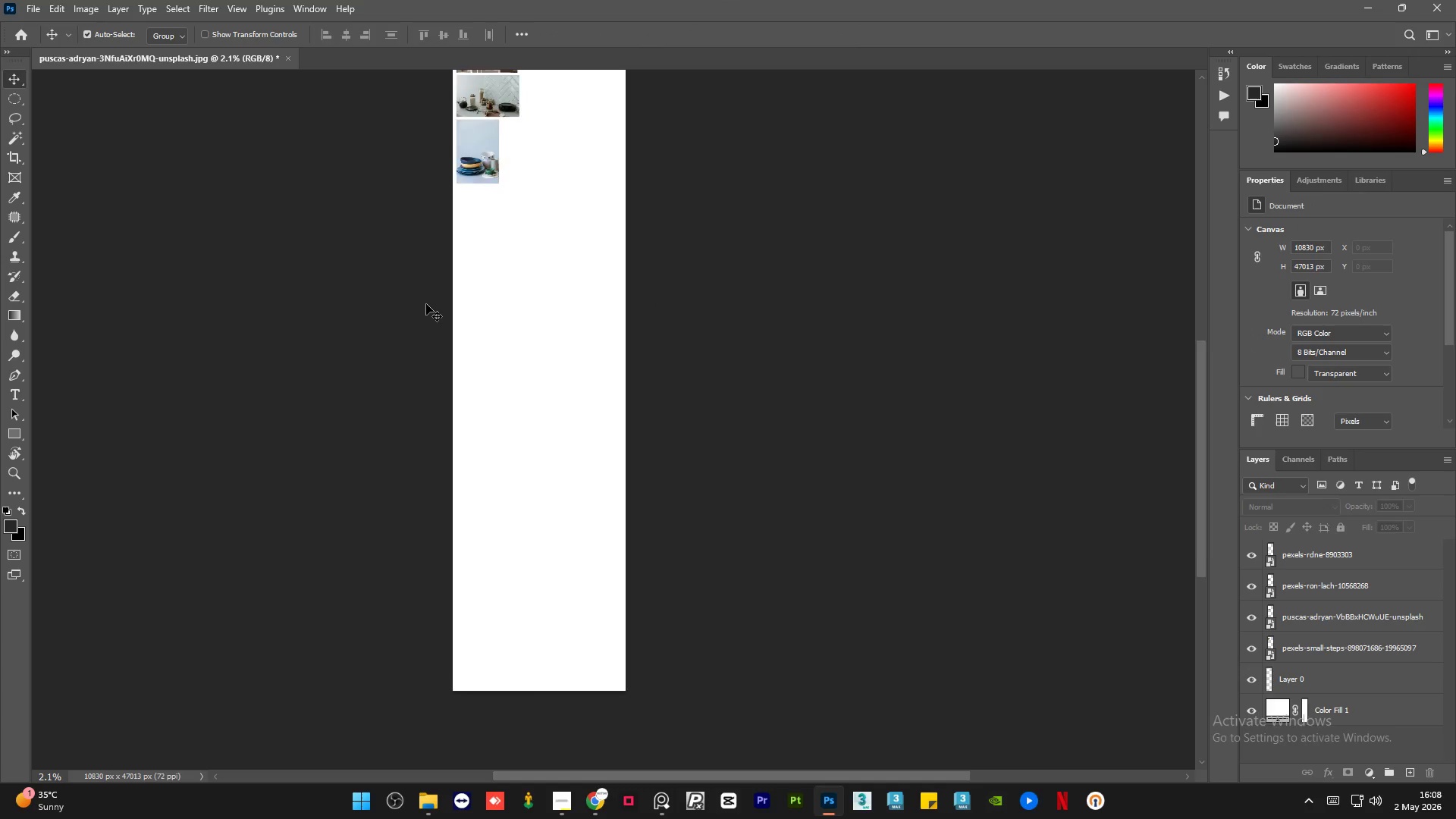 
hold_key(key=AltLeft, duration=0.47)
scroll: coordinate [425, 306], scroll_direction: up, amount: 29.0
 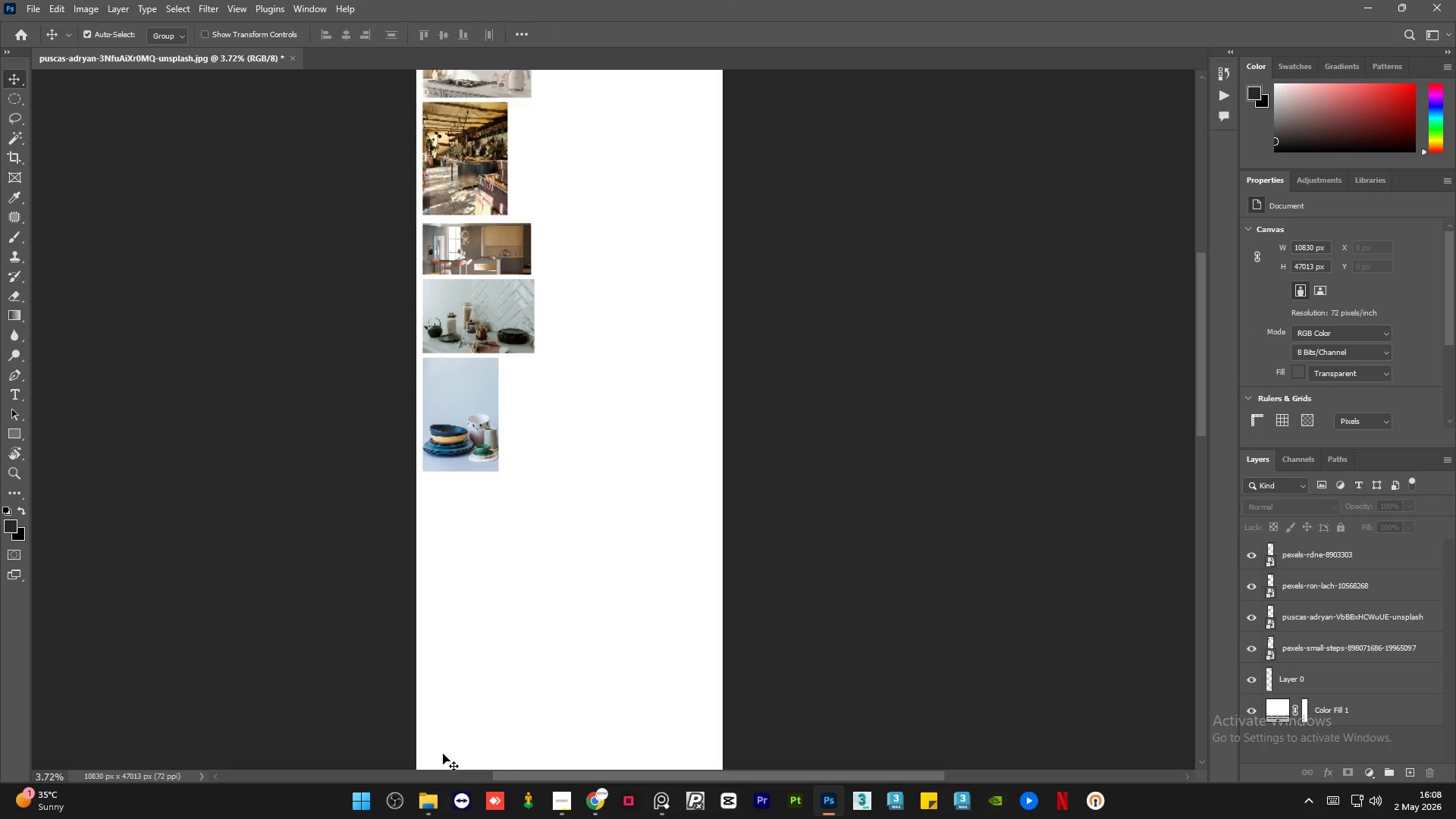 
left_click([421, 808])
 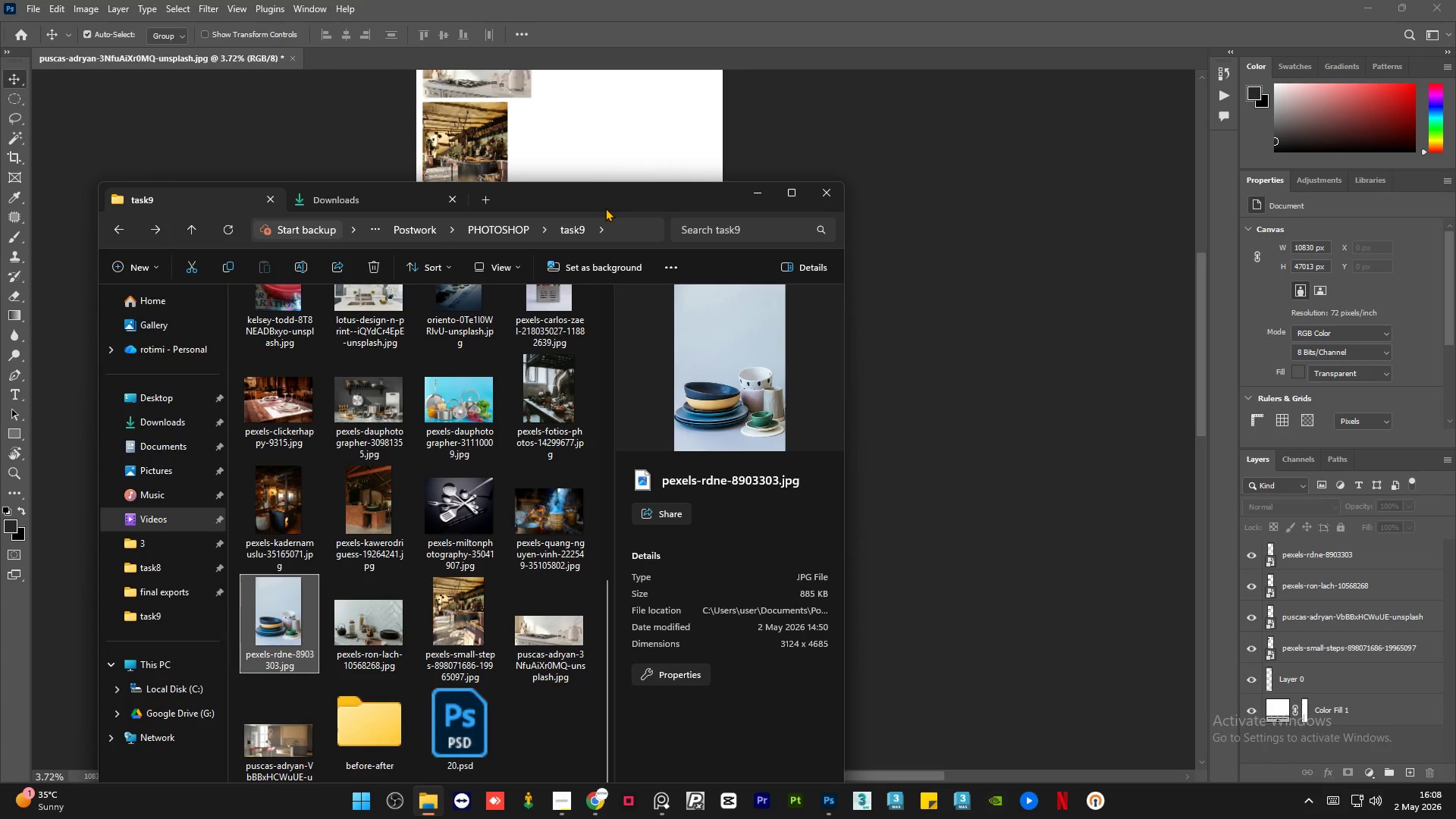 
key(Meta+ArrowLeft)
 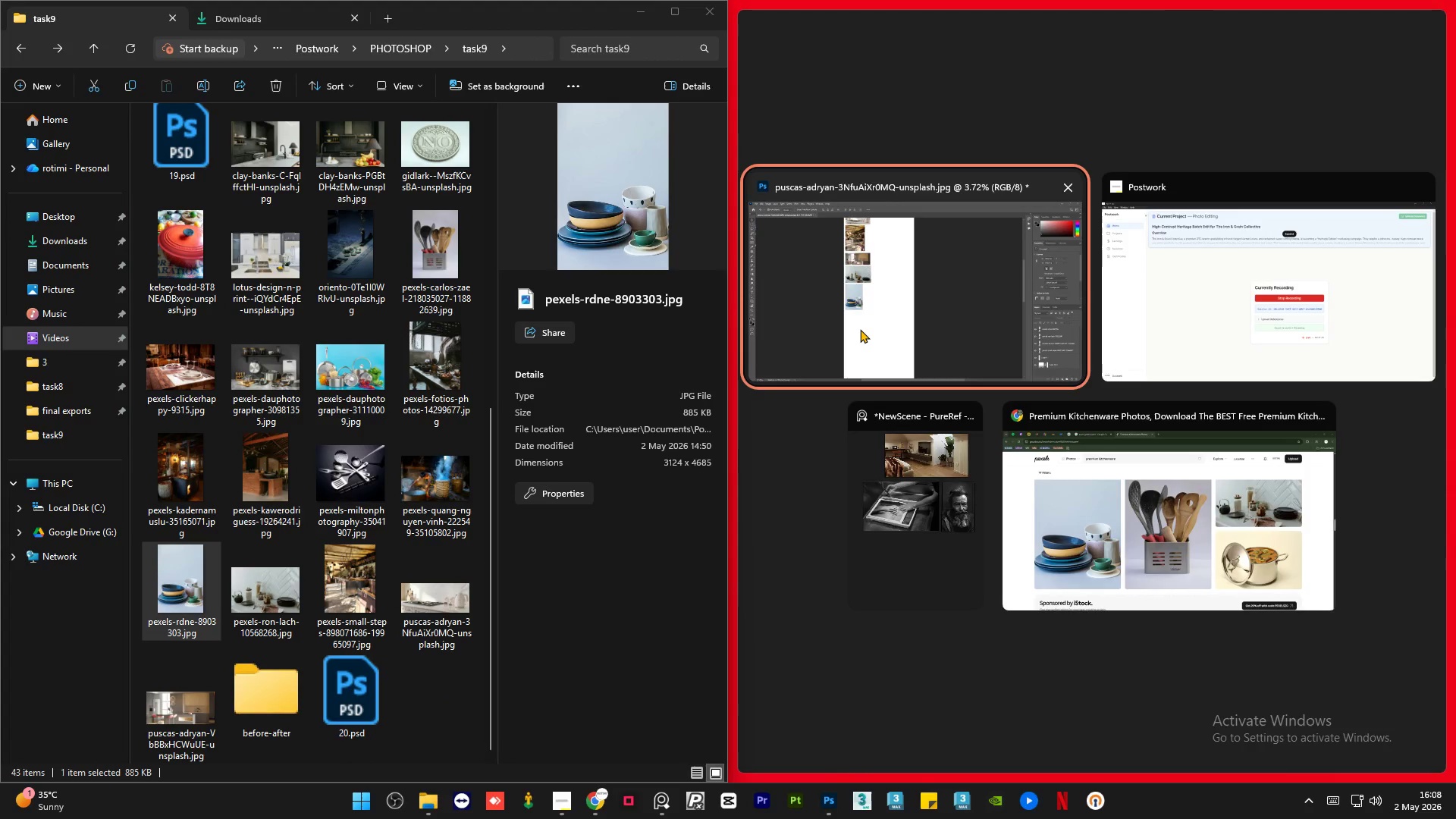 
left_click([856, 309])
 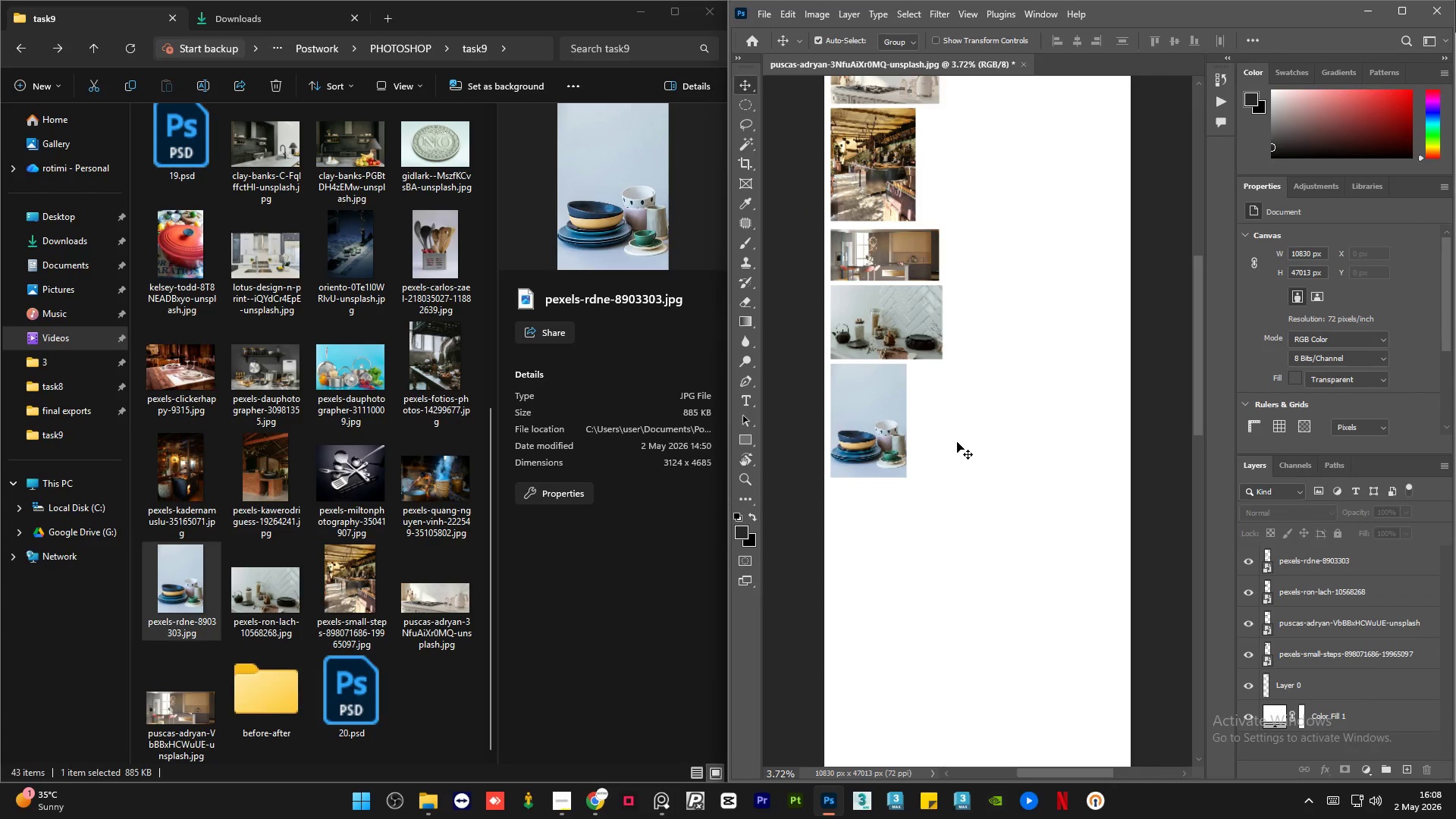 
scroll: coordinate [957, 443], scroll_direction: up, amount: 1.0
 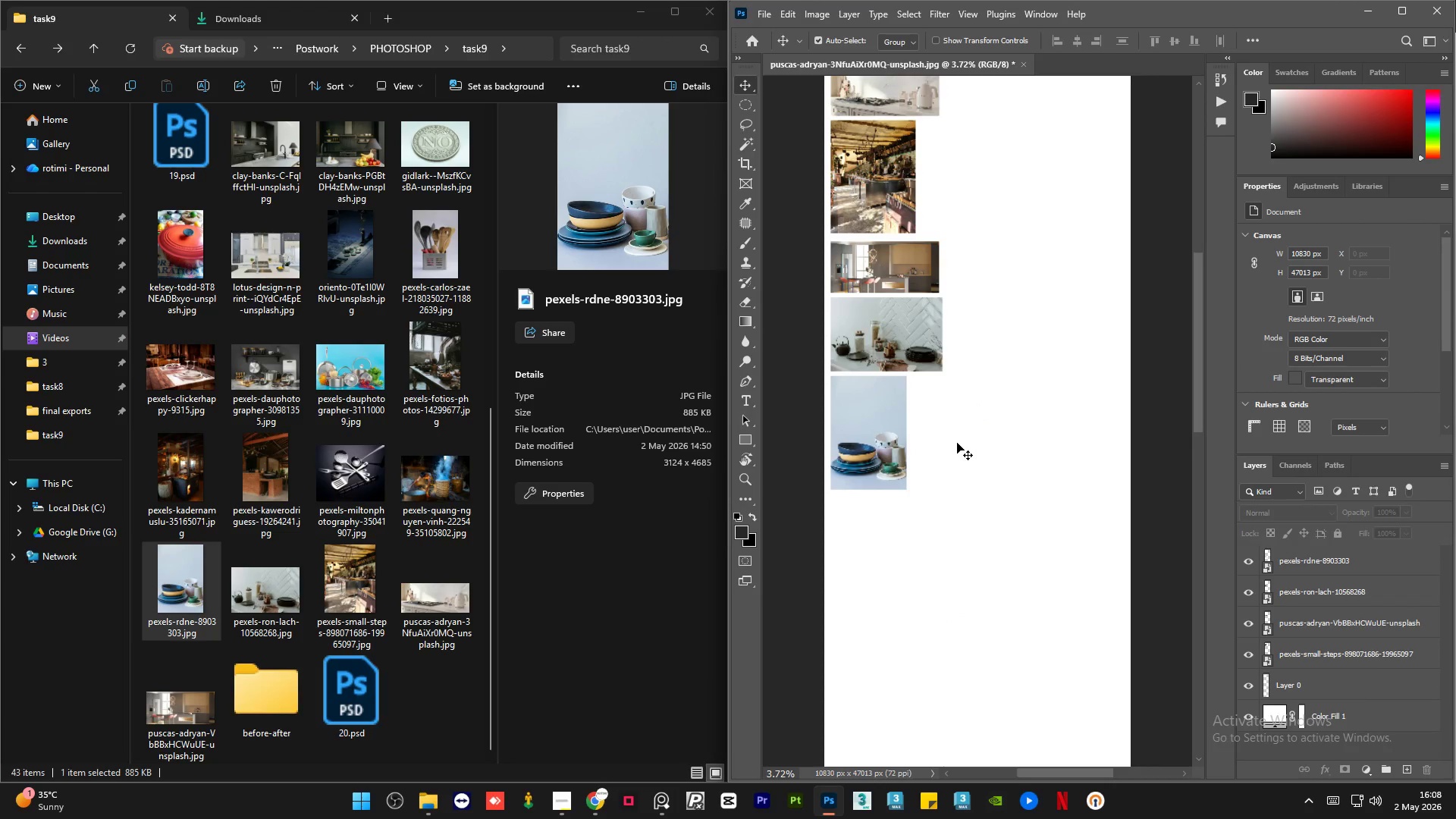 
wait(15.18)
 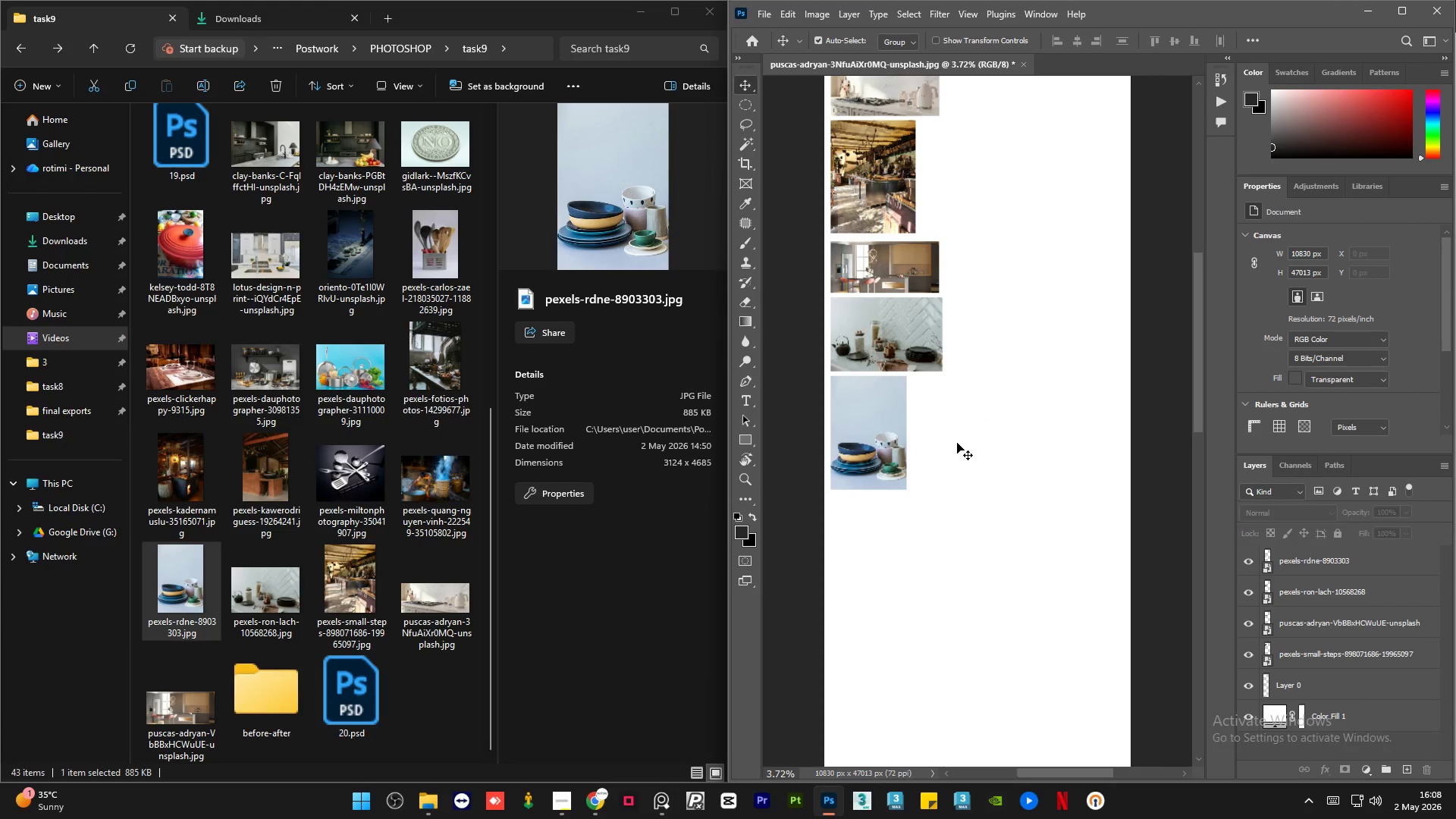 
scroll: coordinate [943, 452], scroll_direction: up, amount: 6.0
 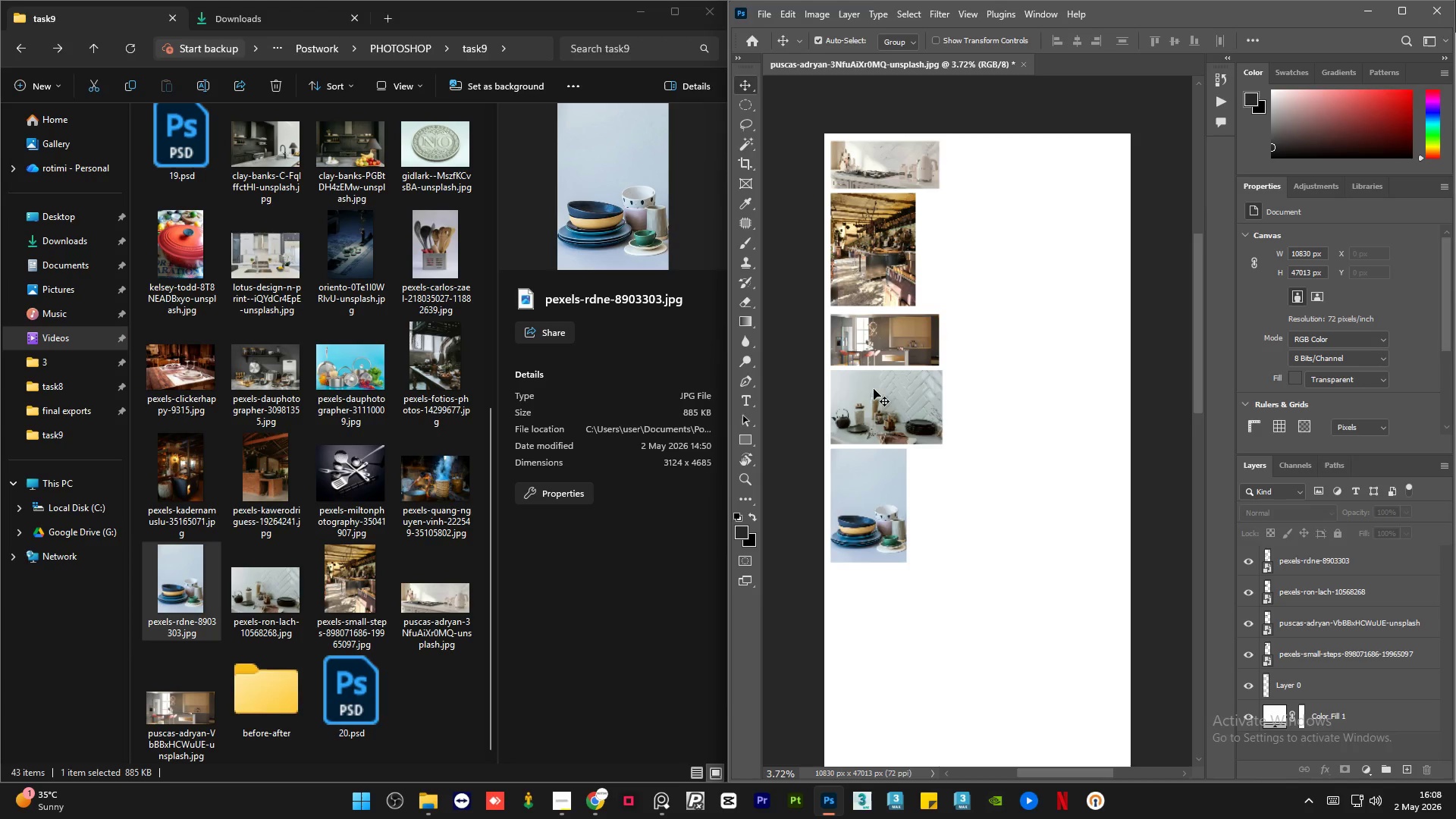 
scroll: coordinate [858, 385], scroll_direction: down, amount: 6.0
 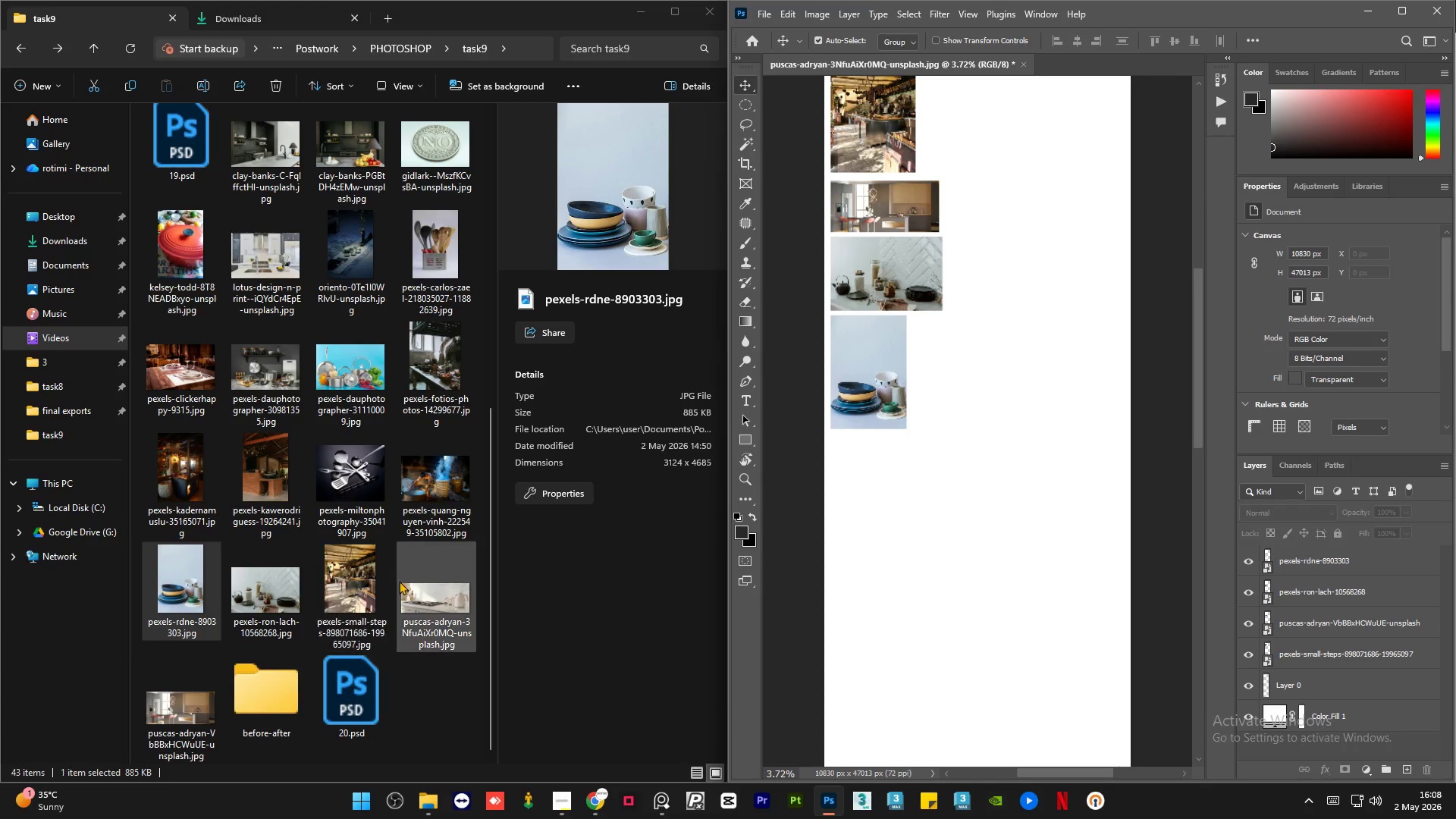 
scroll: coordinate [995, 378], scroll_direction: up, amount: 8.0
 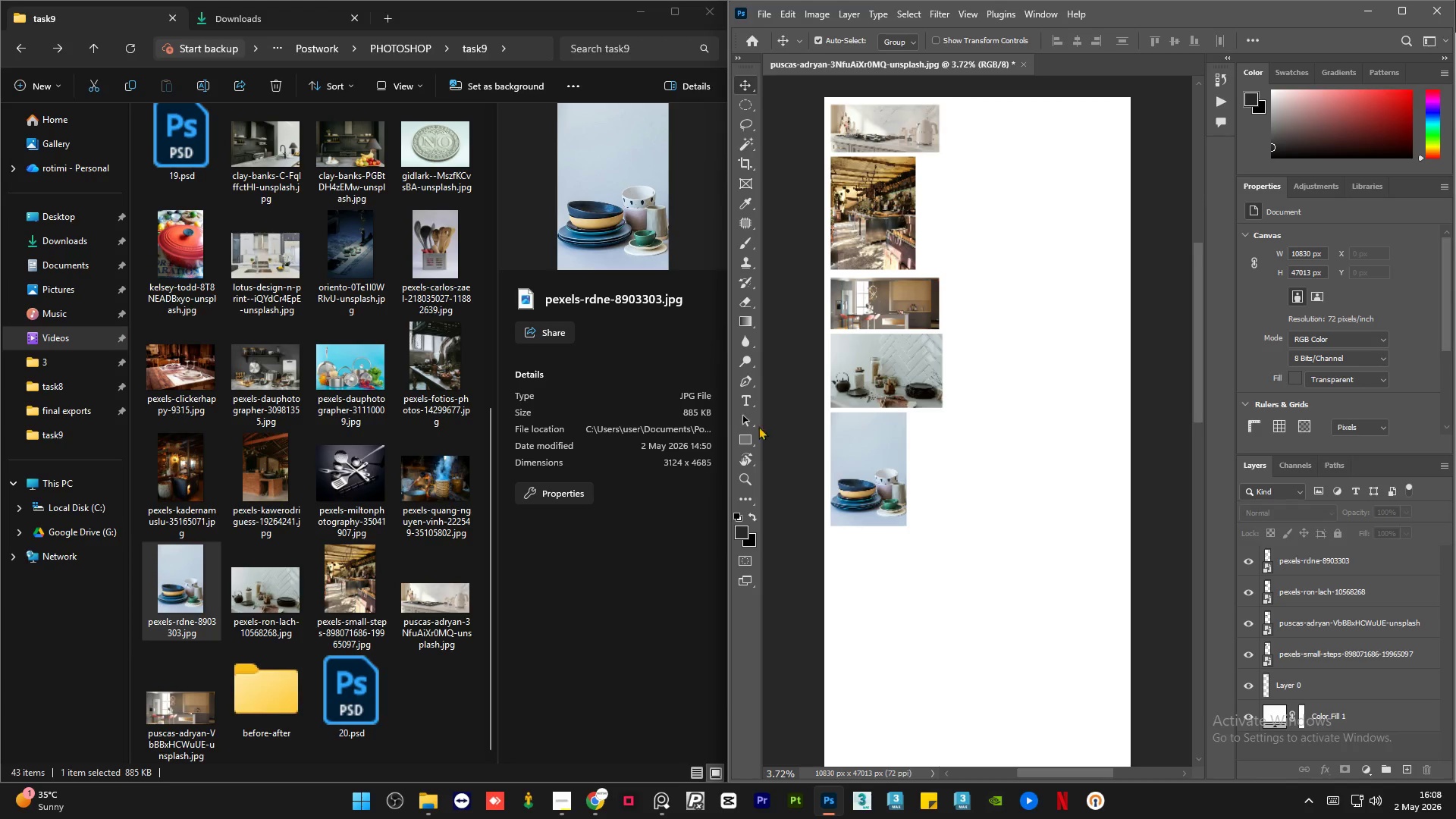 
scroll: coordinate [939, 487], scroll_direction: down, amount: 10.0
 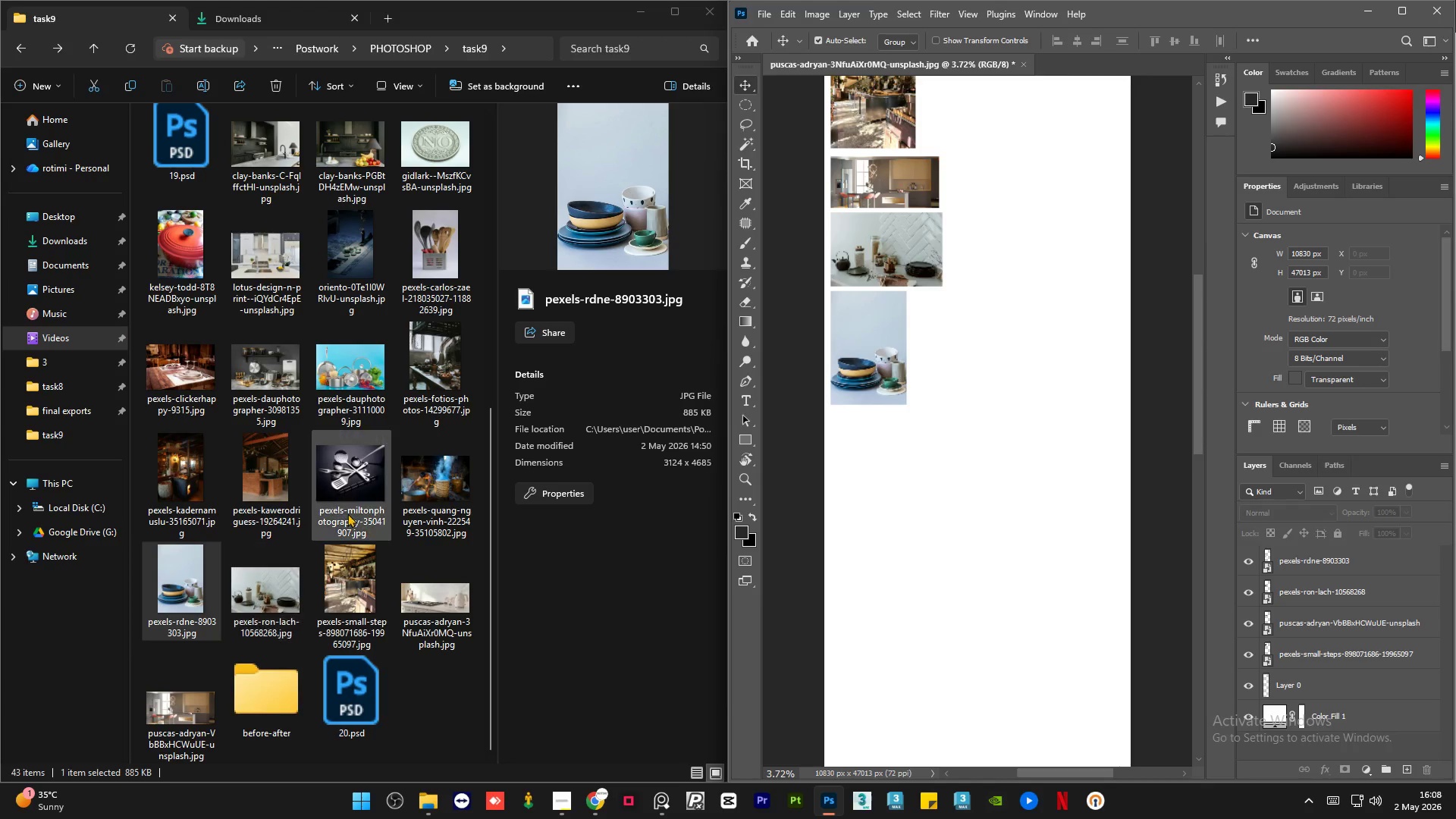 
left_click([436, 475])
 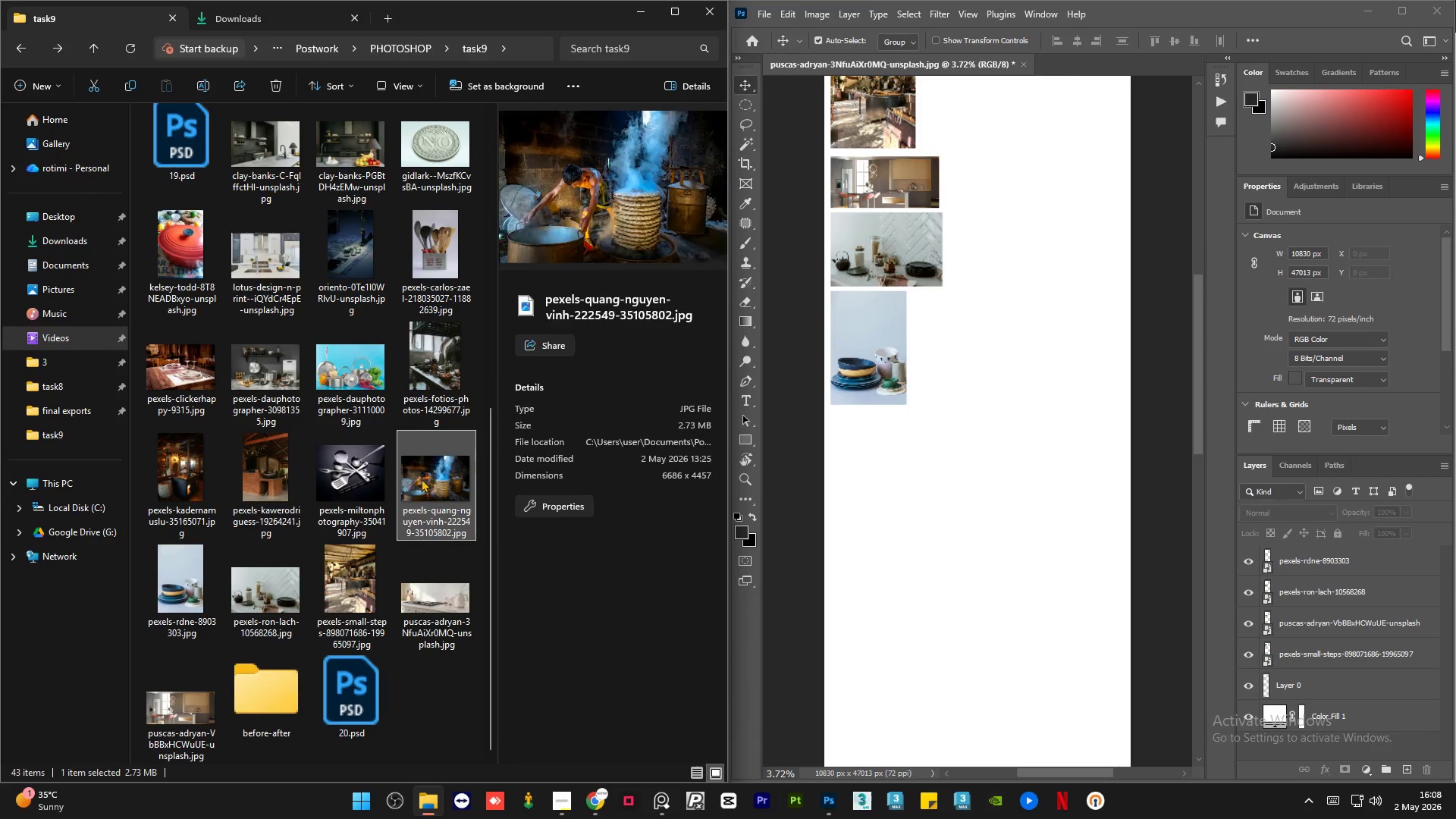 
left_click_drag(start_coordinate=[423, 479], to_coordinate=[858, 432])
 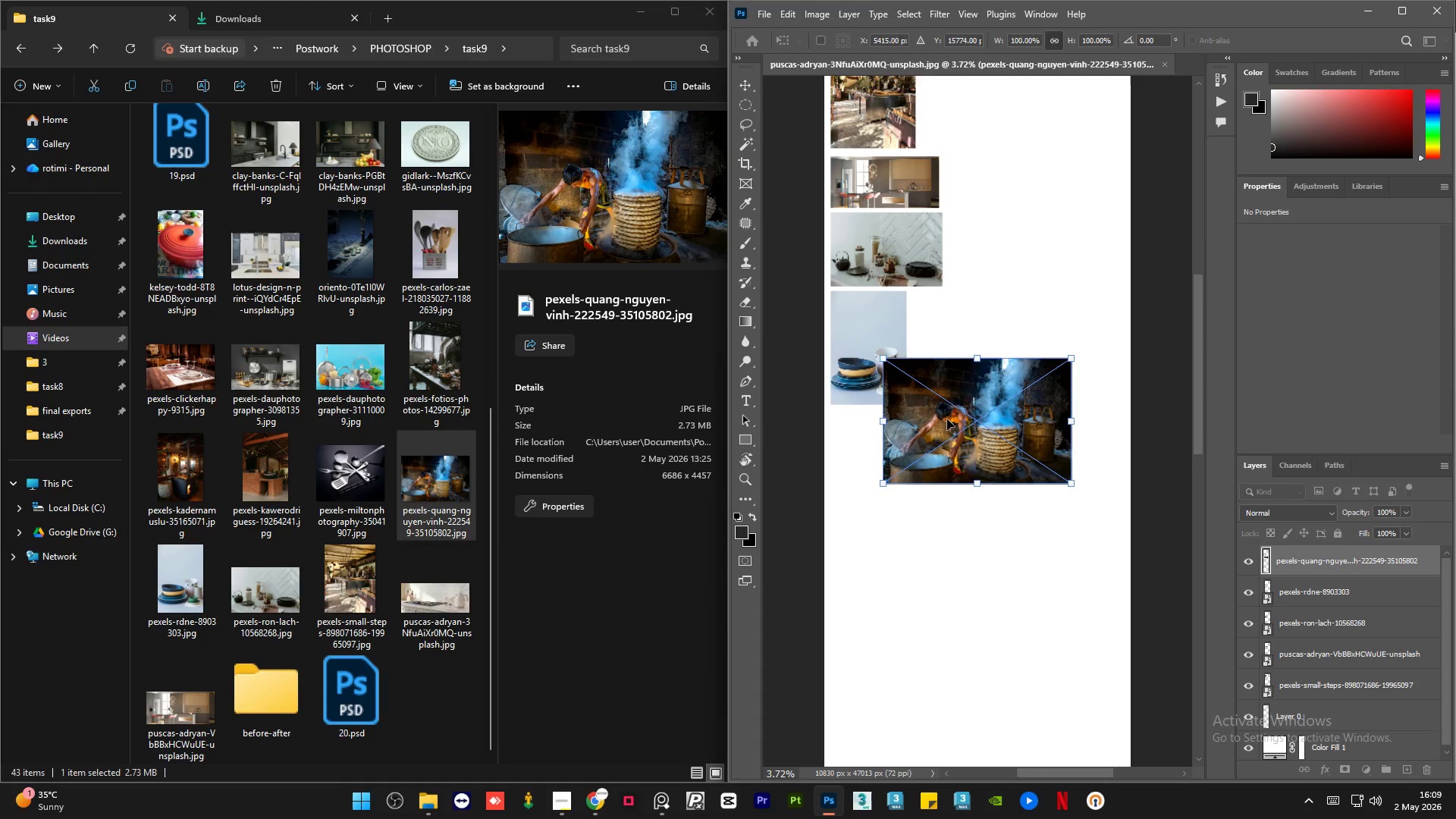 
left_click_drag(start_coordinate=[966, 390], to_coordinate=[915, 443])
 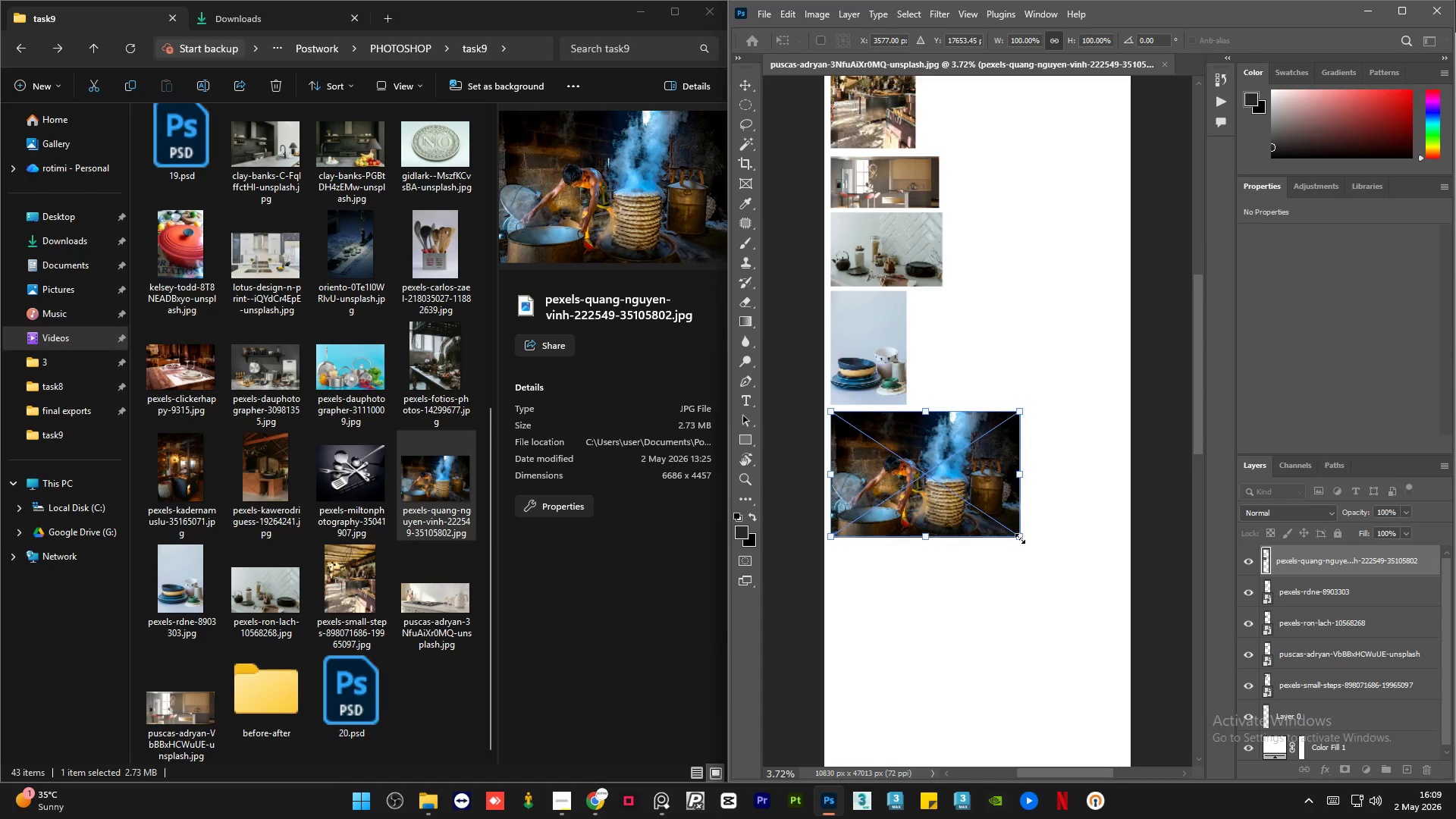 
left_click_drag(start_coordinate=[1020, 538], to_coordinate=[937, 505])
 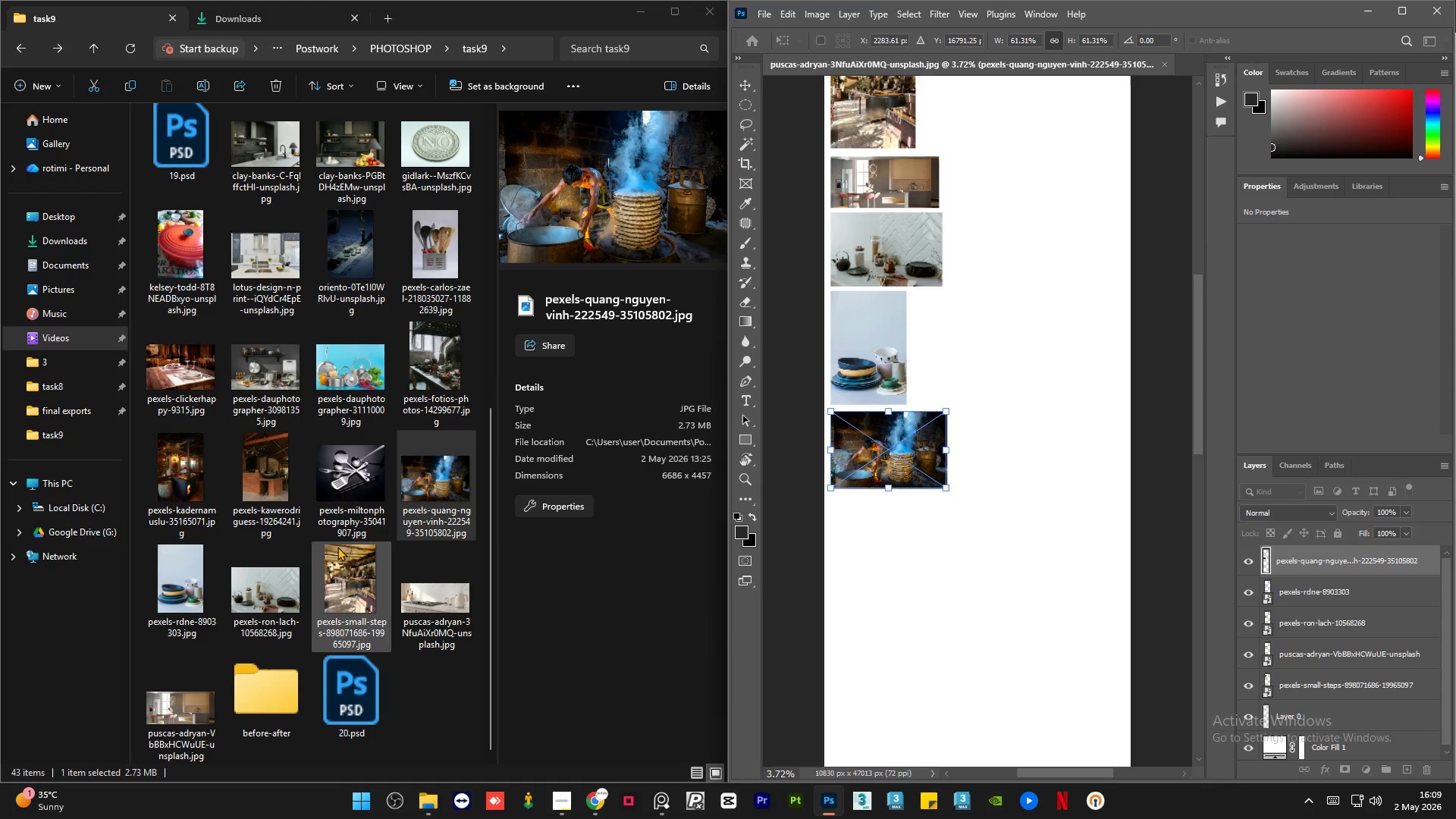 
left_click([365, 463])
 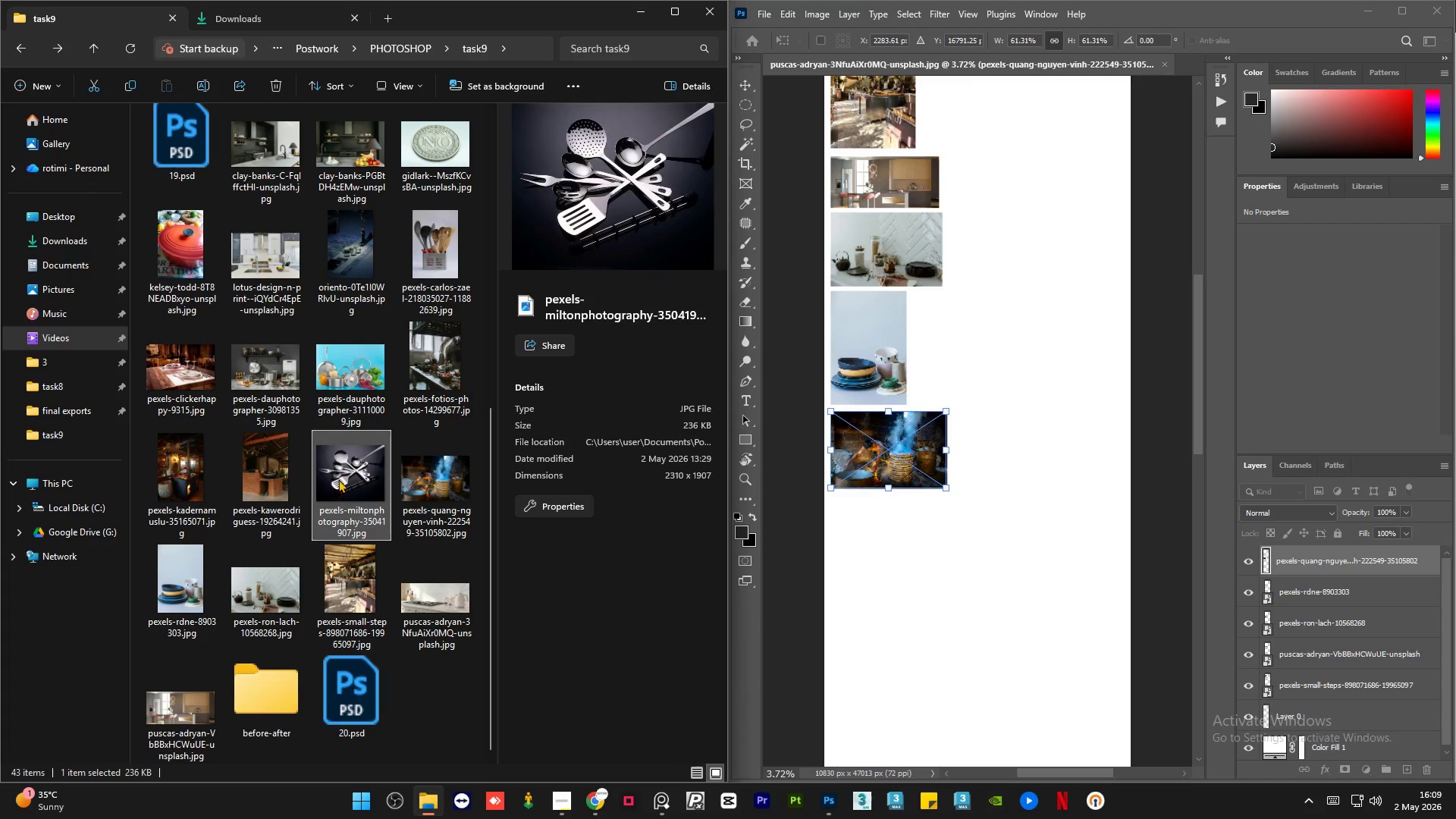 
left_click_drag(start_coordinate=[338, 476], to_coordinate=[851, 518])
 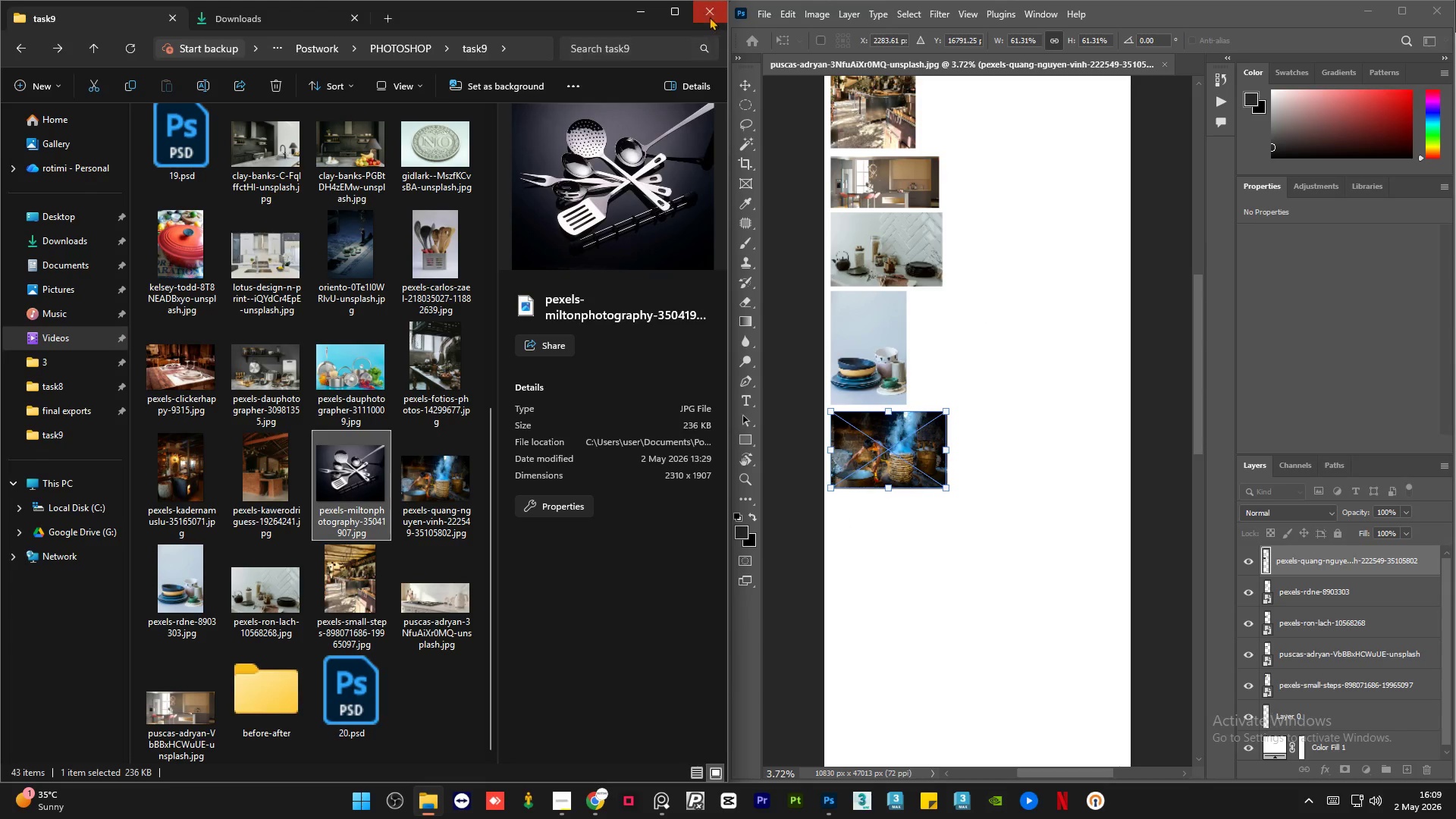 
left_click([748, 86])
 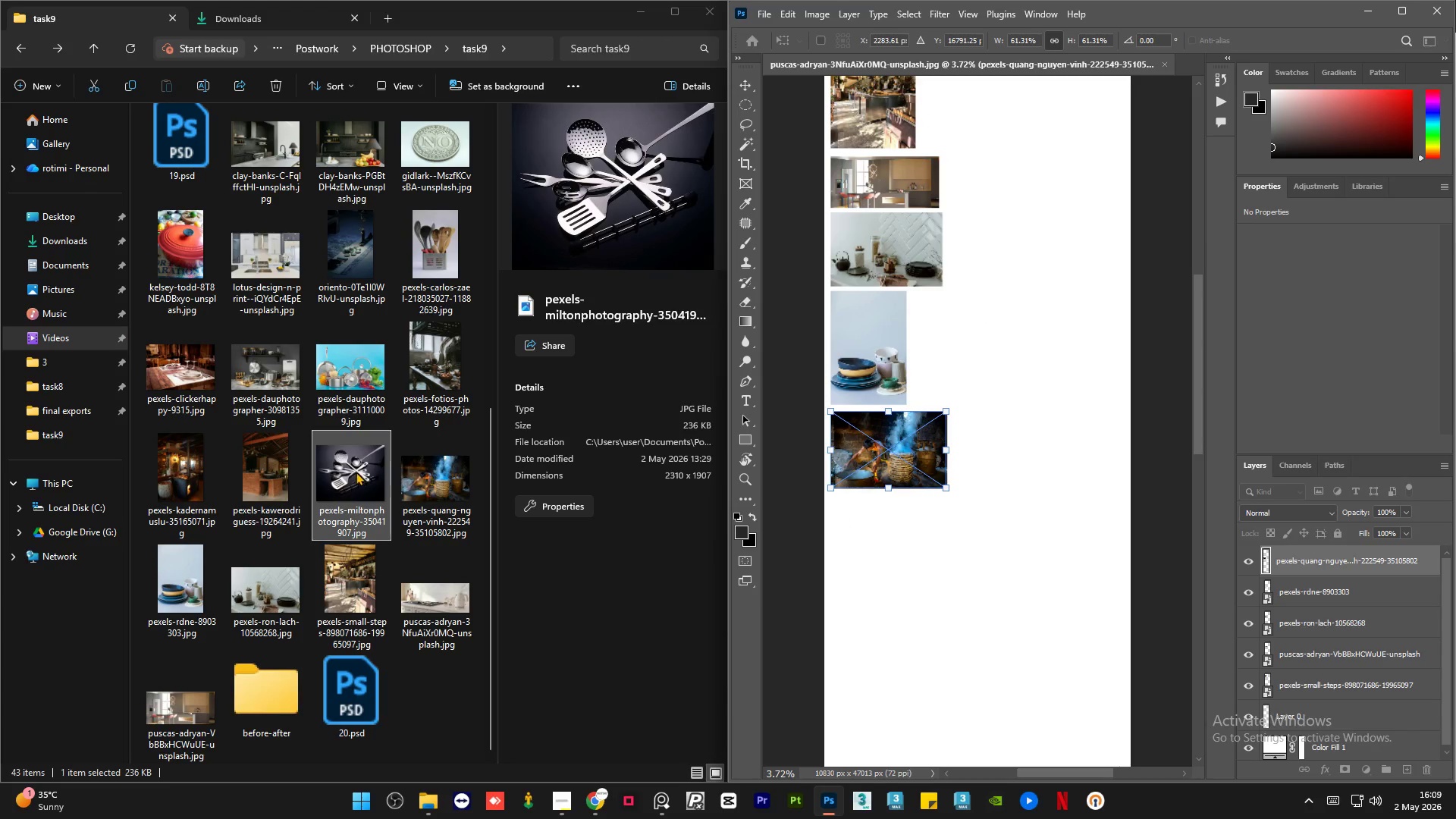 
left_click_drag(start_coordinate=[340, 473], to_coordinate=[899, 515])
 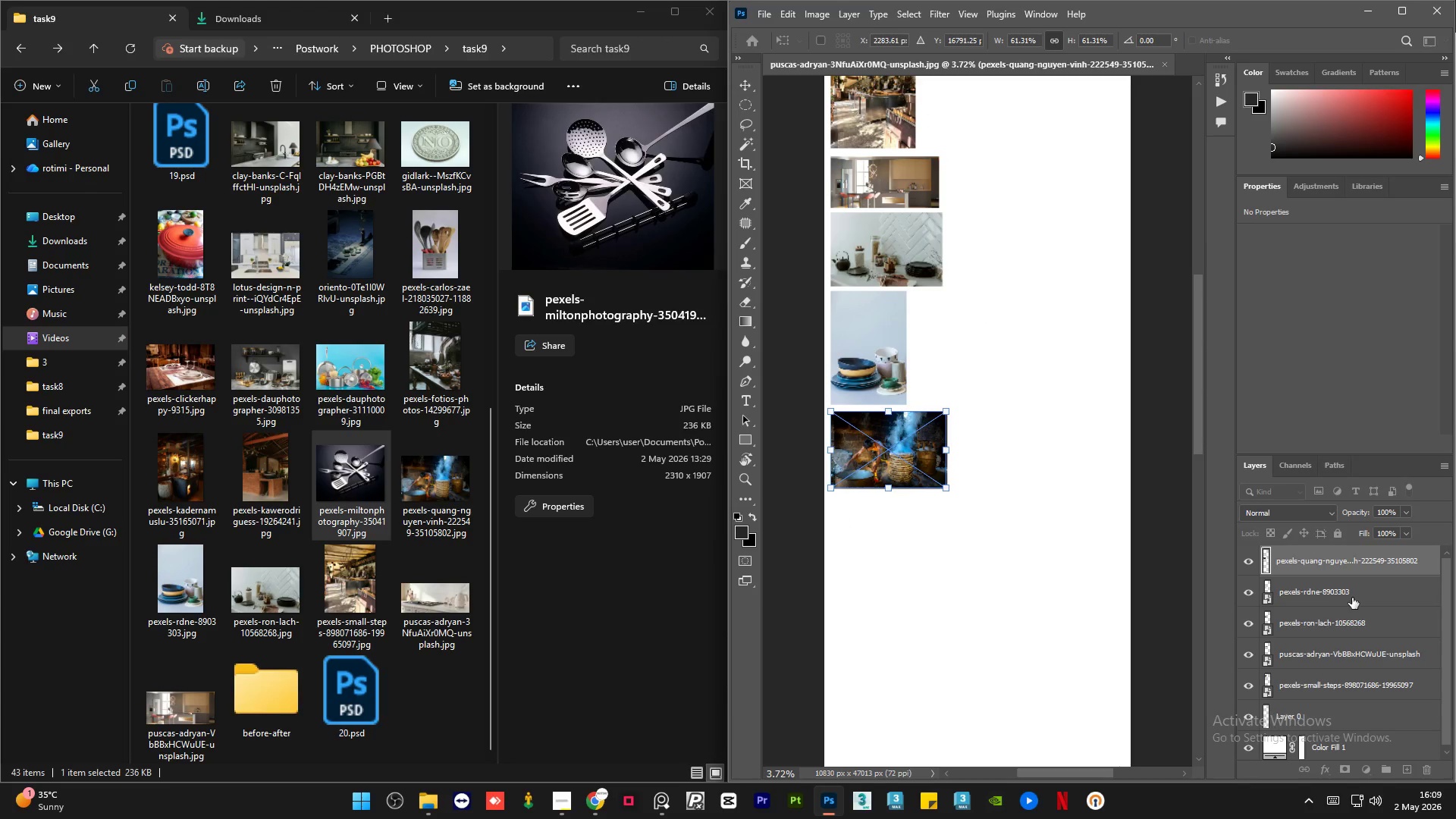 
left_click([1361, 587])
 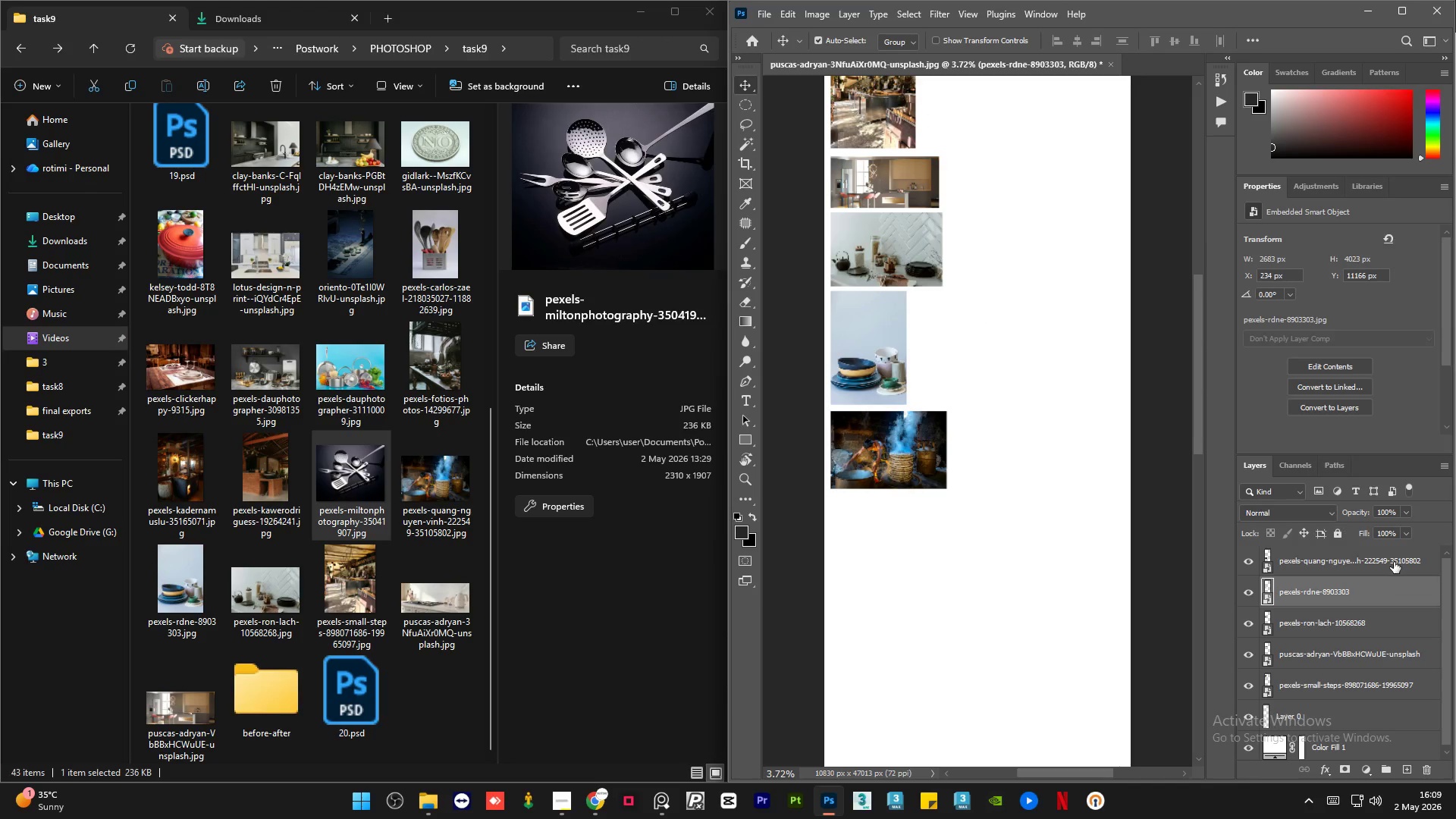 
left_click([1388, 566])
 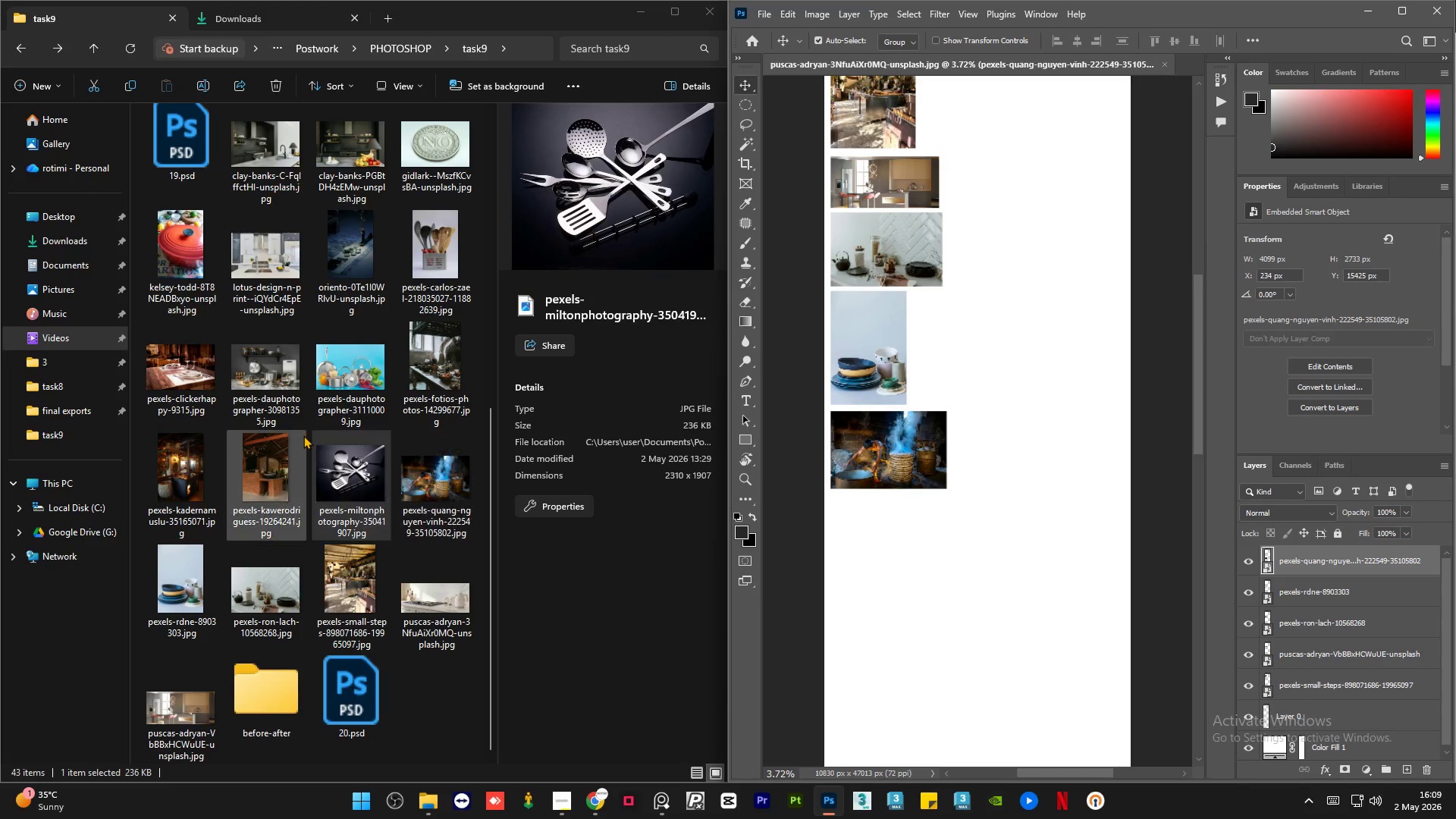 
left_click([350, 461])
 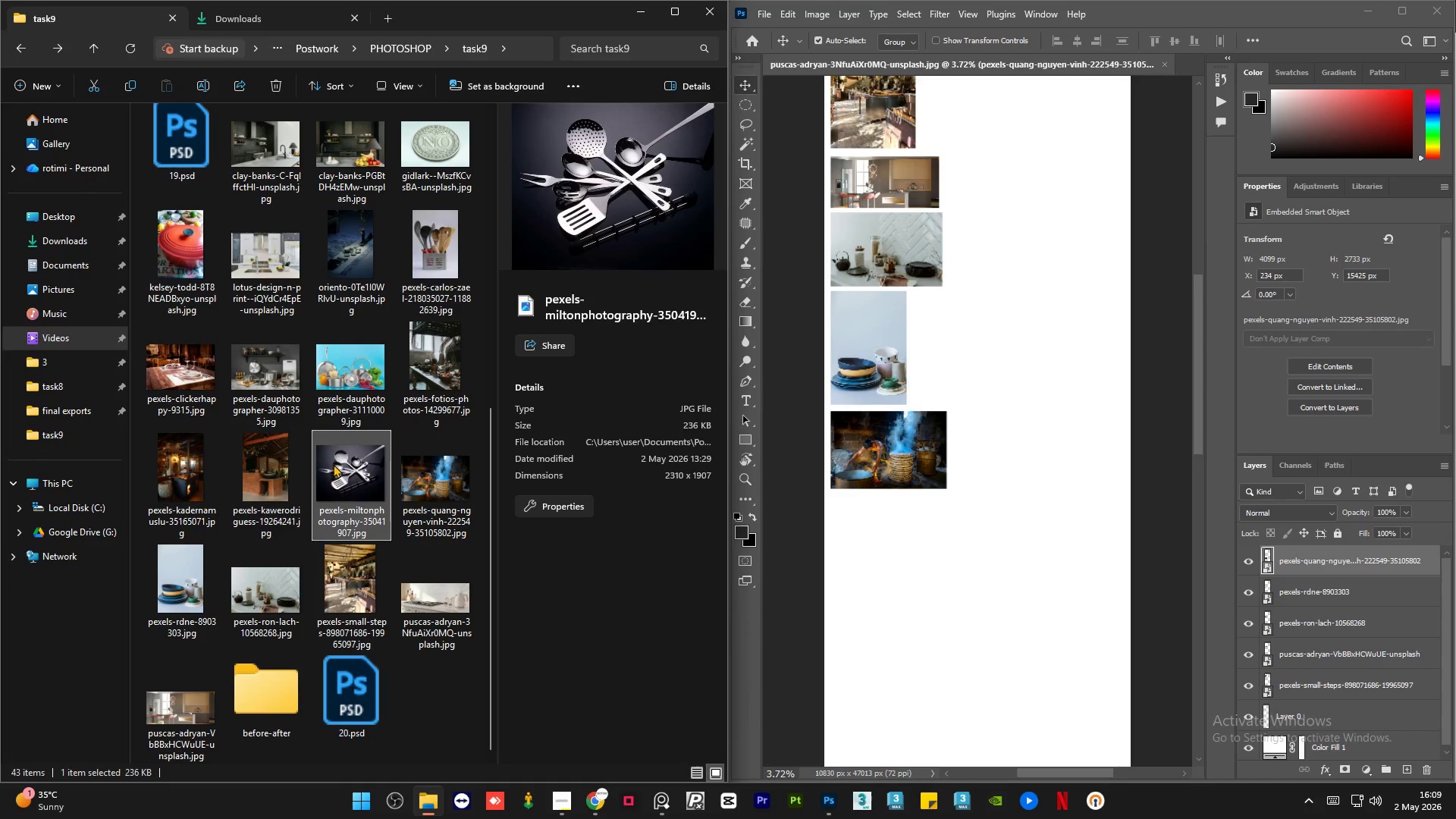 
left_click_drag(start_coordinate=[334, 467], to_coordinate=[862, 521])
 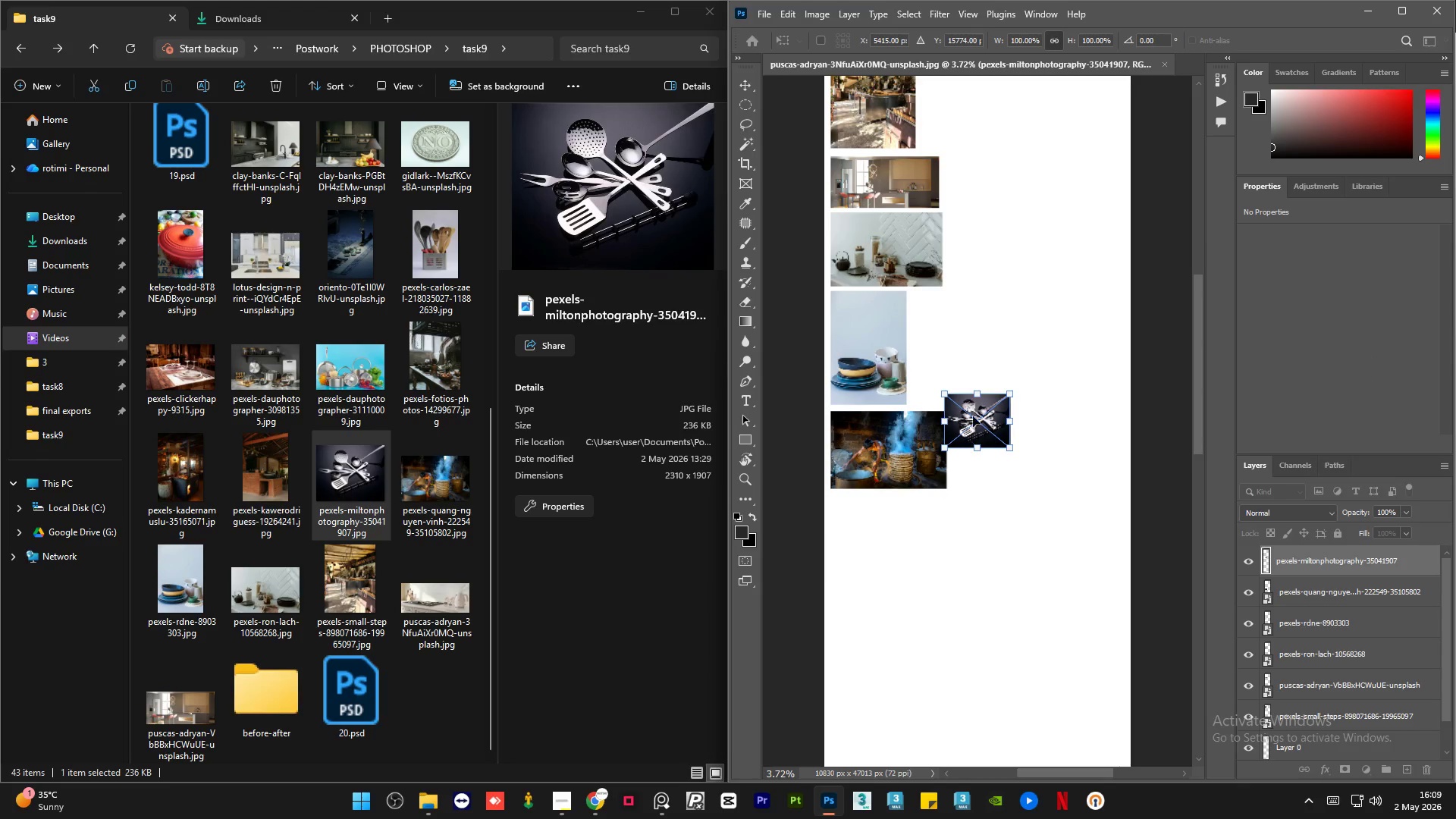 
left_click_drag(start_coordinate=[974, 410], to_coordinate=[860, 513])
 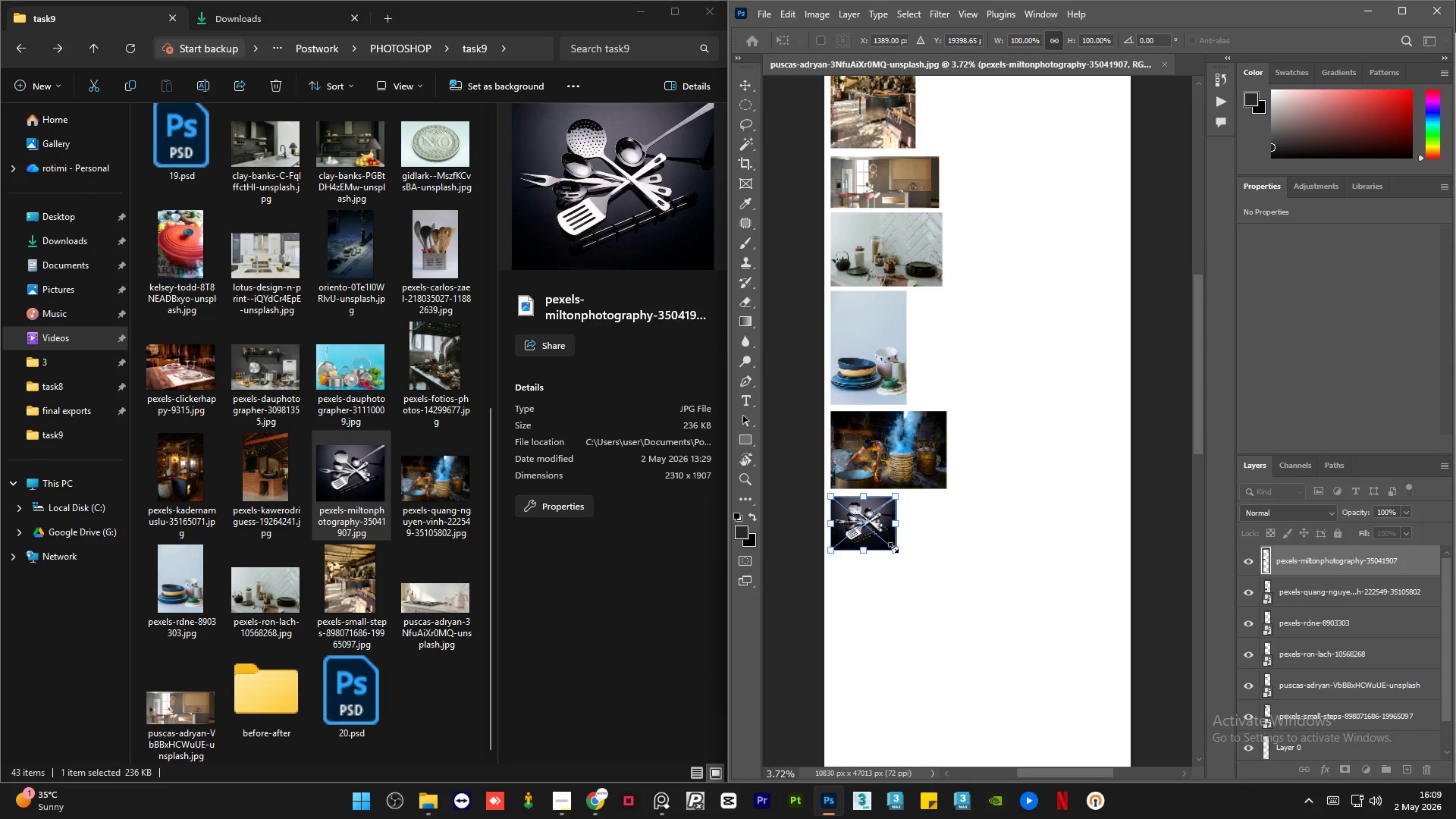 
left_click_drag(start_coordinate=[893, 548], to_coordinate=[934, 594])
 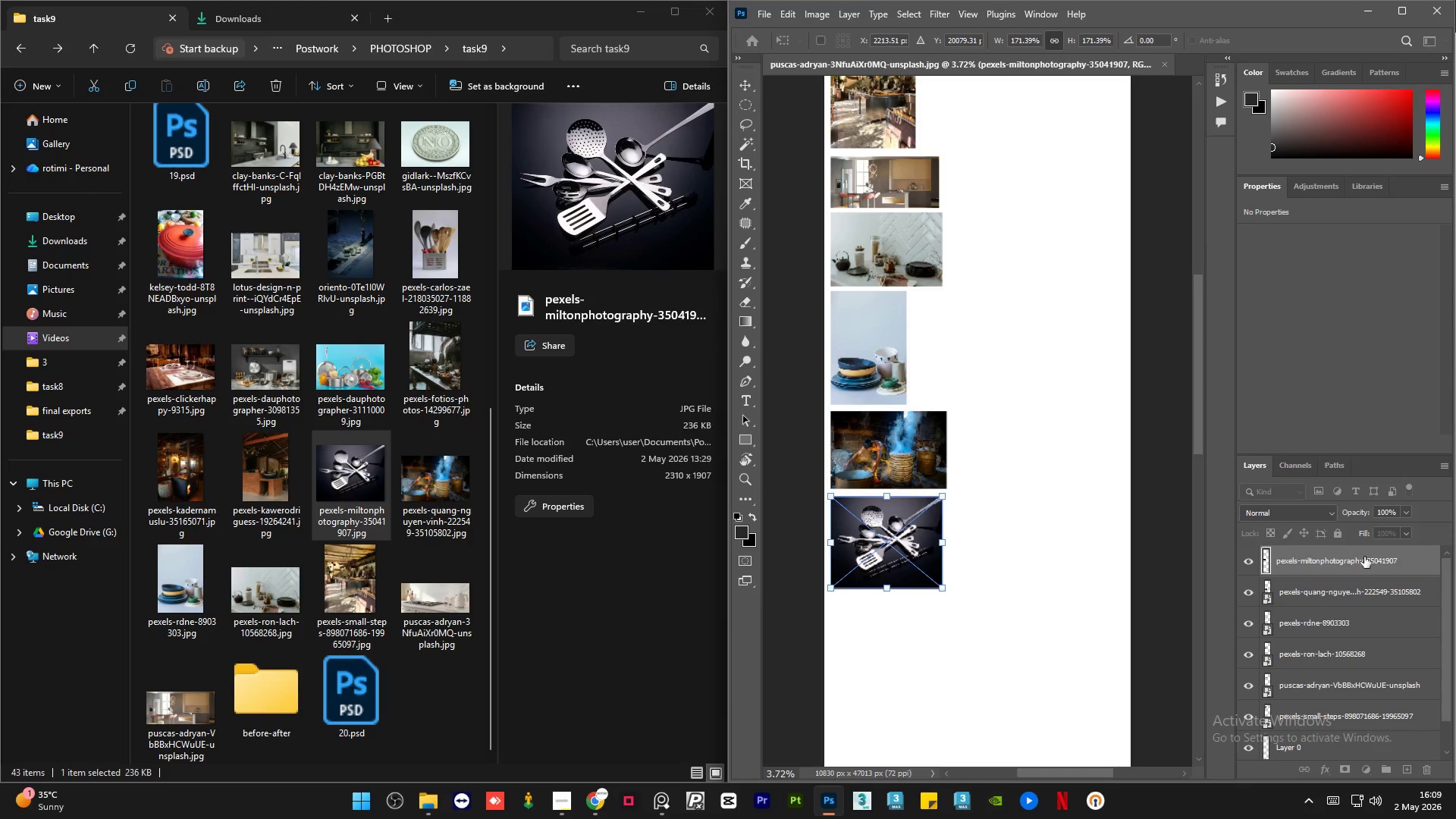 
left_click([1389, 571])
 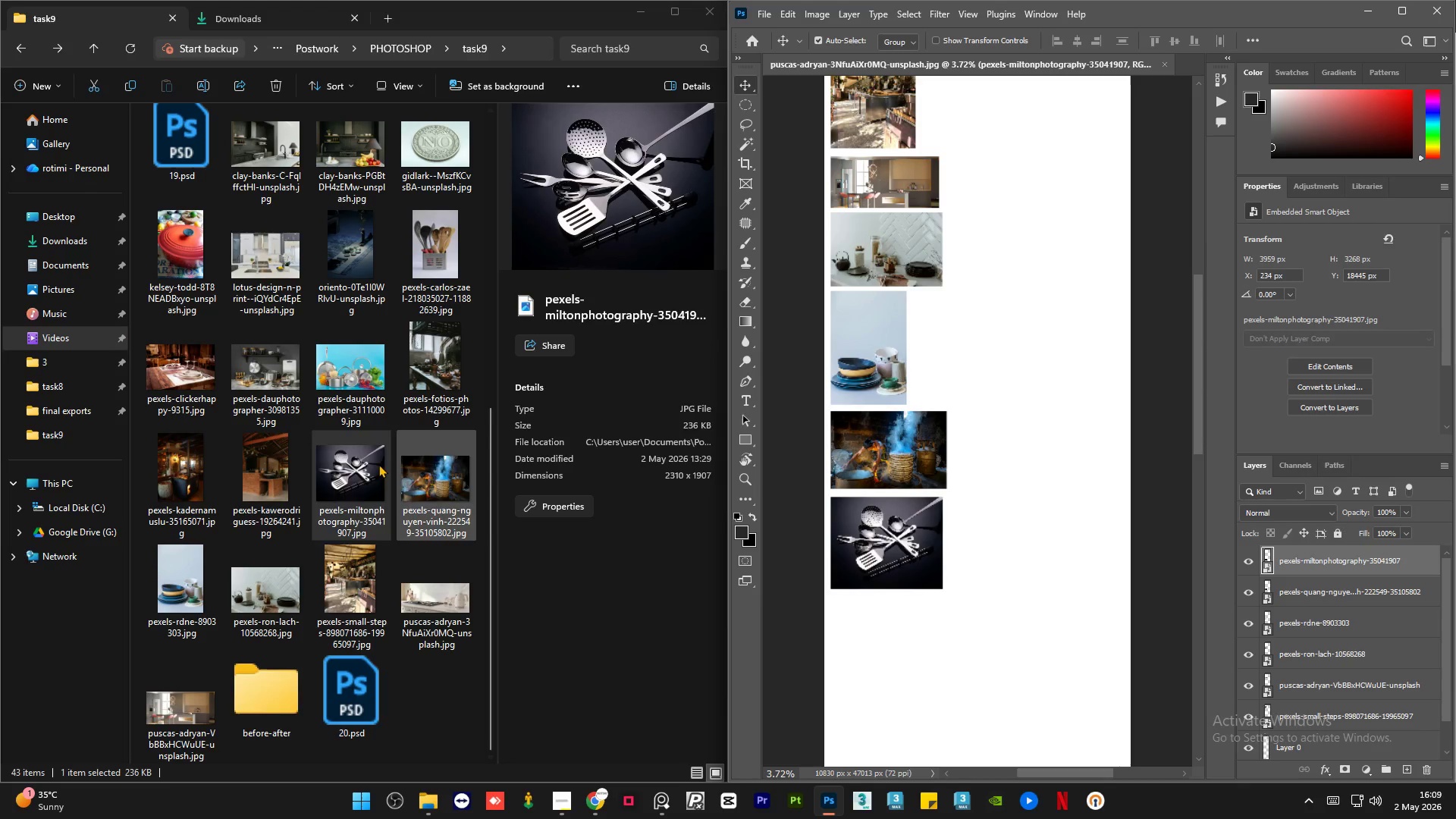 
left_click([262, 465])
 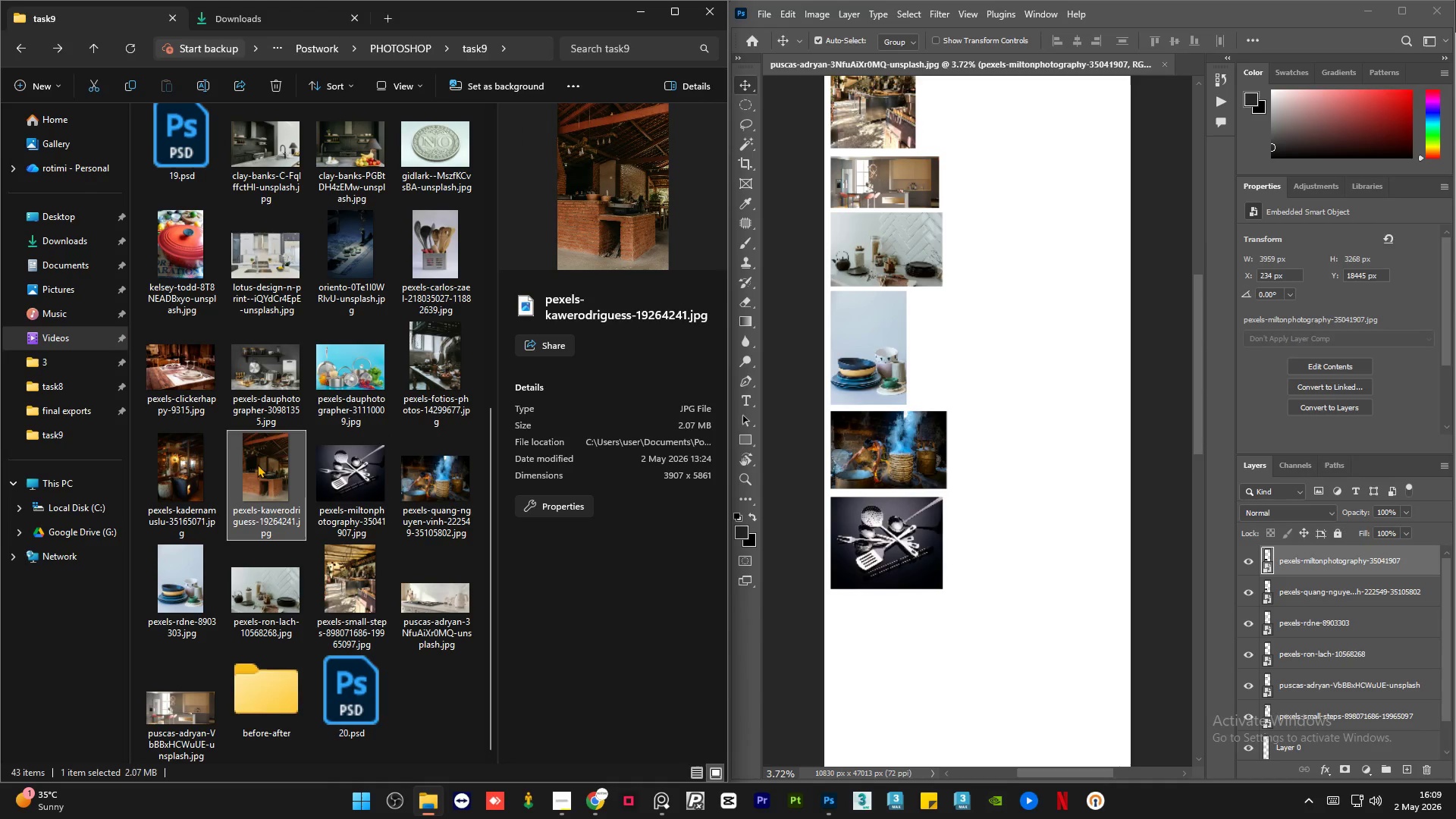 
left_click_drag(start_coordinate=[260, 460], to_coordinate=[864, 601])
 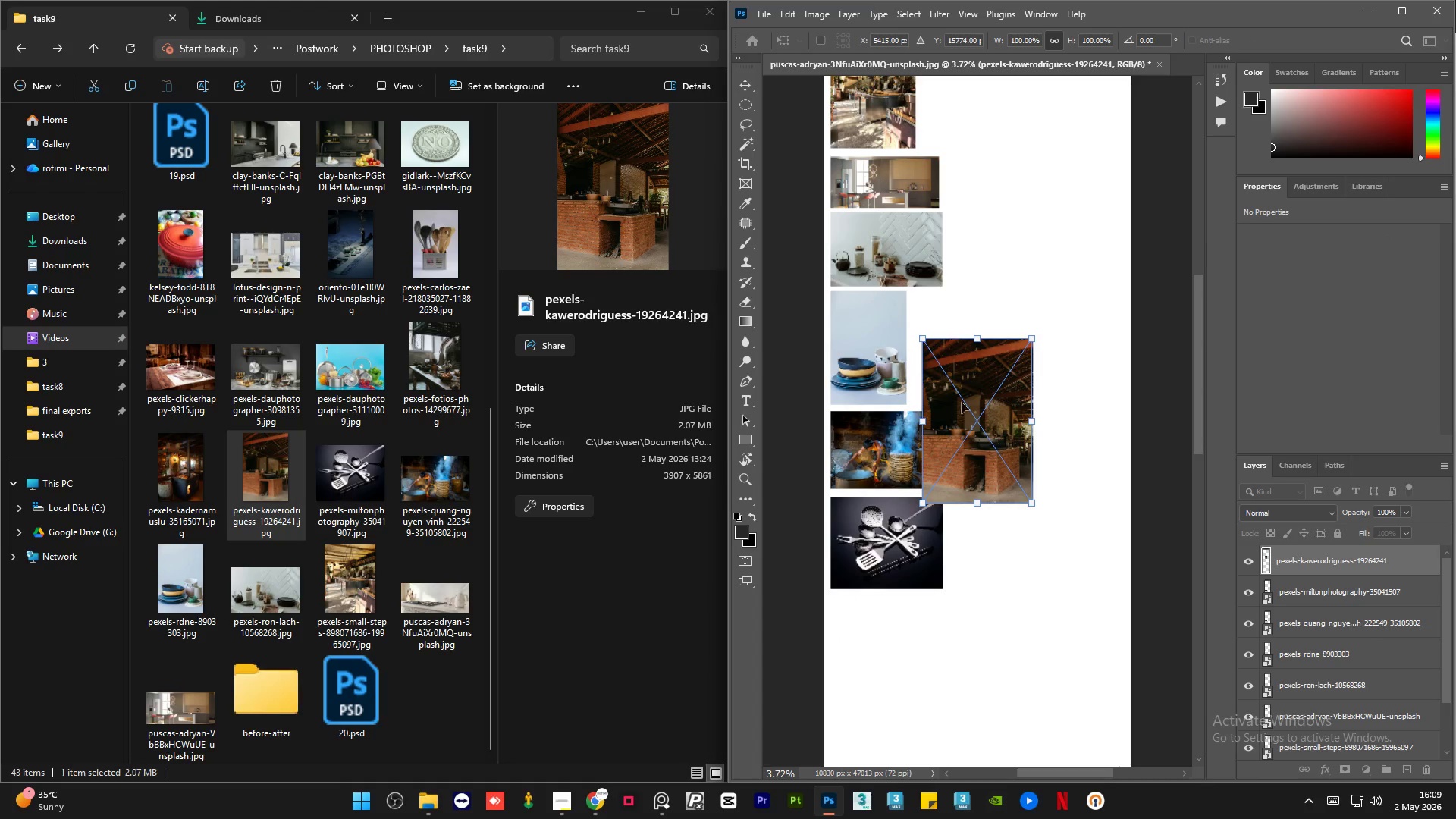 
left_click_drag(start_coordinate=[980, 375], to_coordinate=[890, 633])
 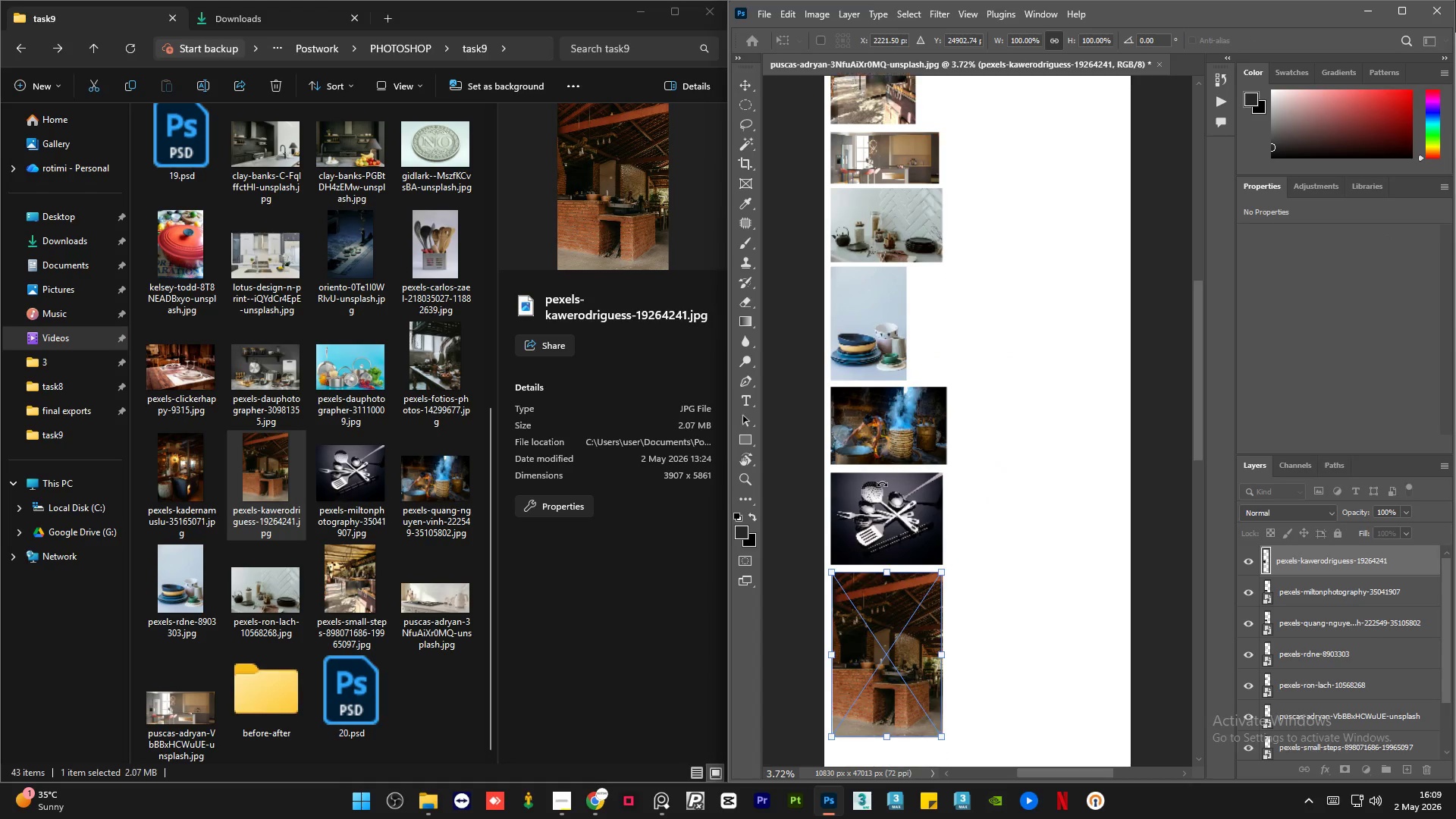 
scroll: coordinate [882, 499], scroll_direction: down, amount: 14.0
 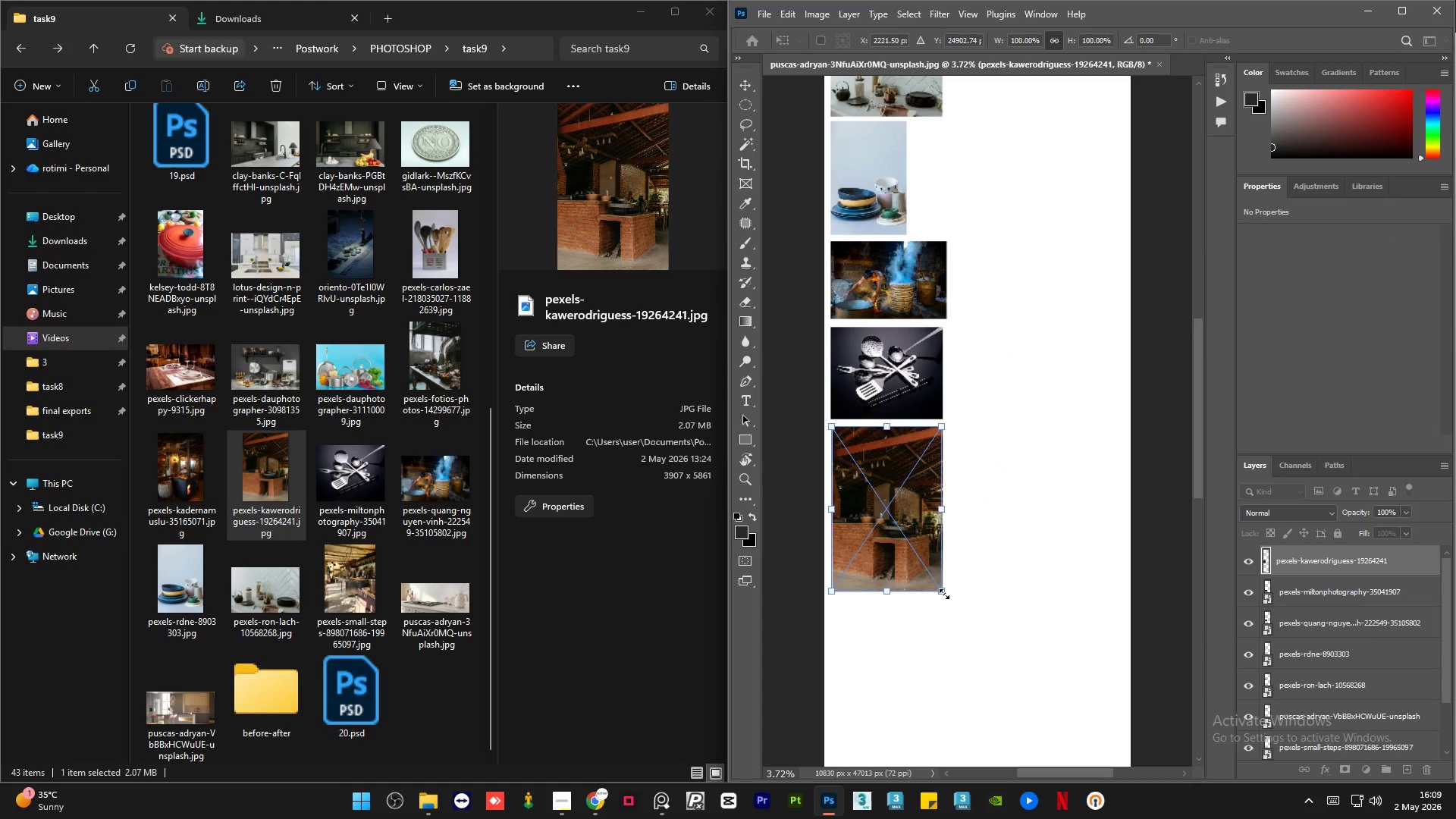 
left_click_drag(start_coordinate=[944, 594], to_coordinate=[937, 558])
 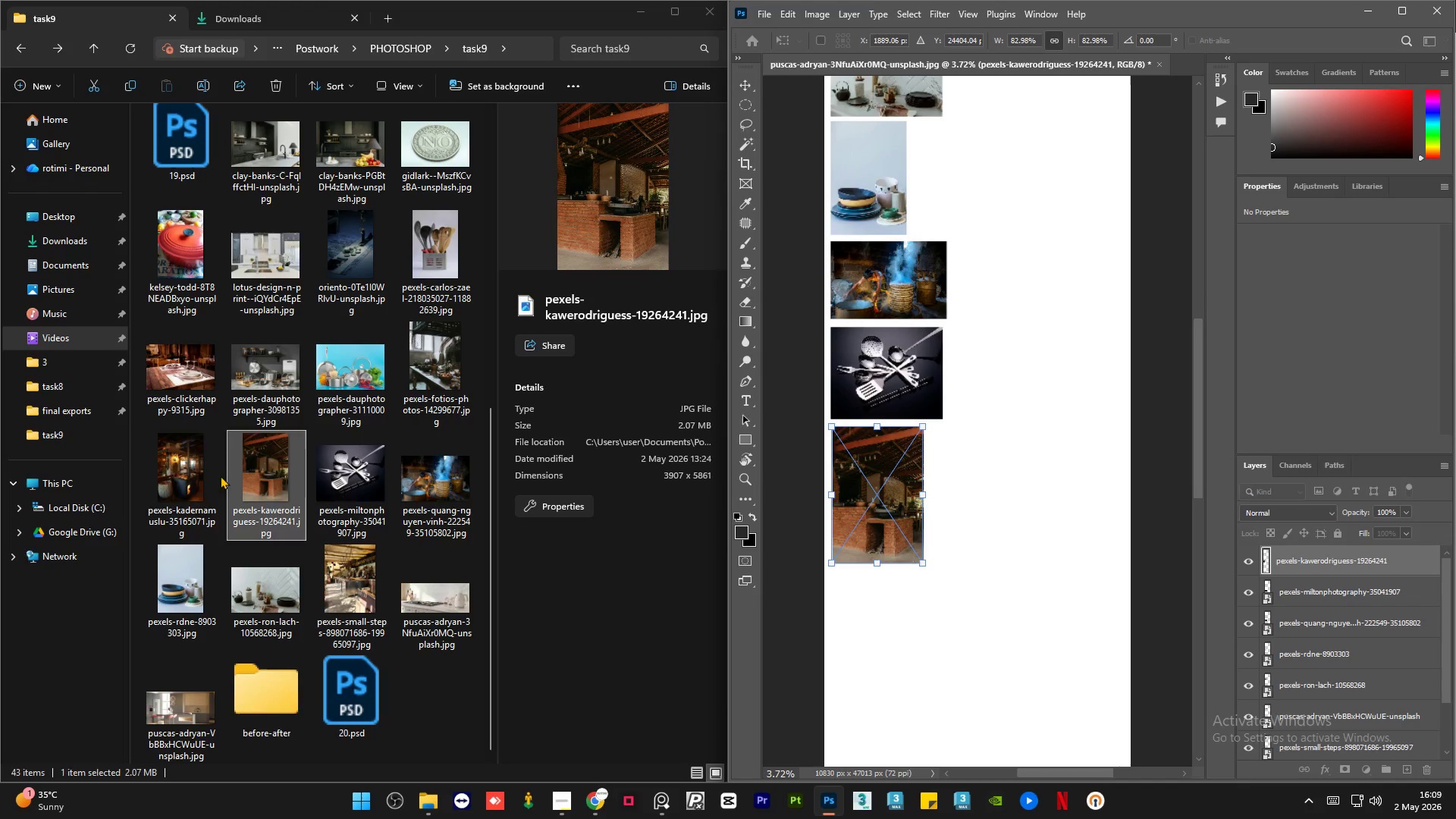 
left_click([193, 470])
 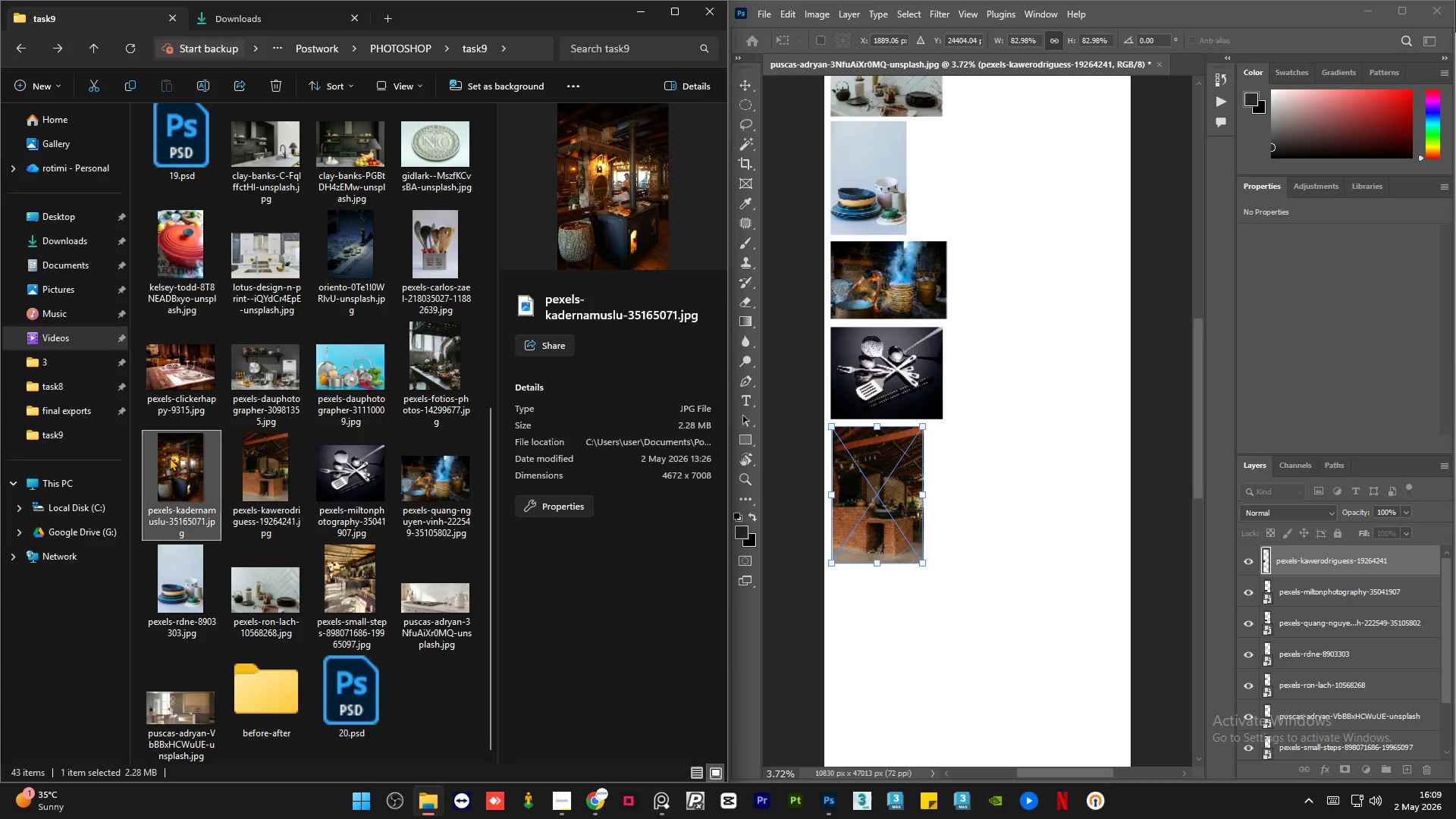 
left_click_drag(start_coordinate=[169, 457], to_coordinate=[868, 598])
 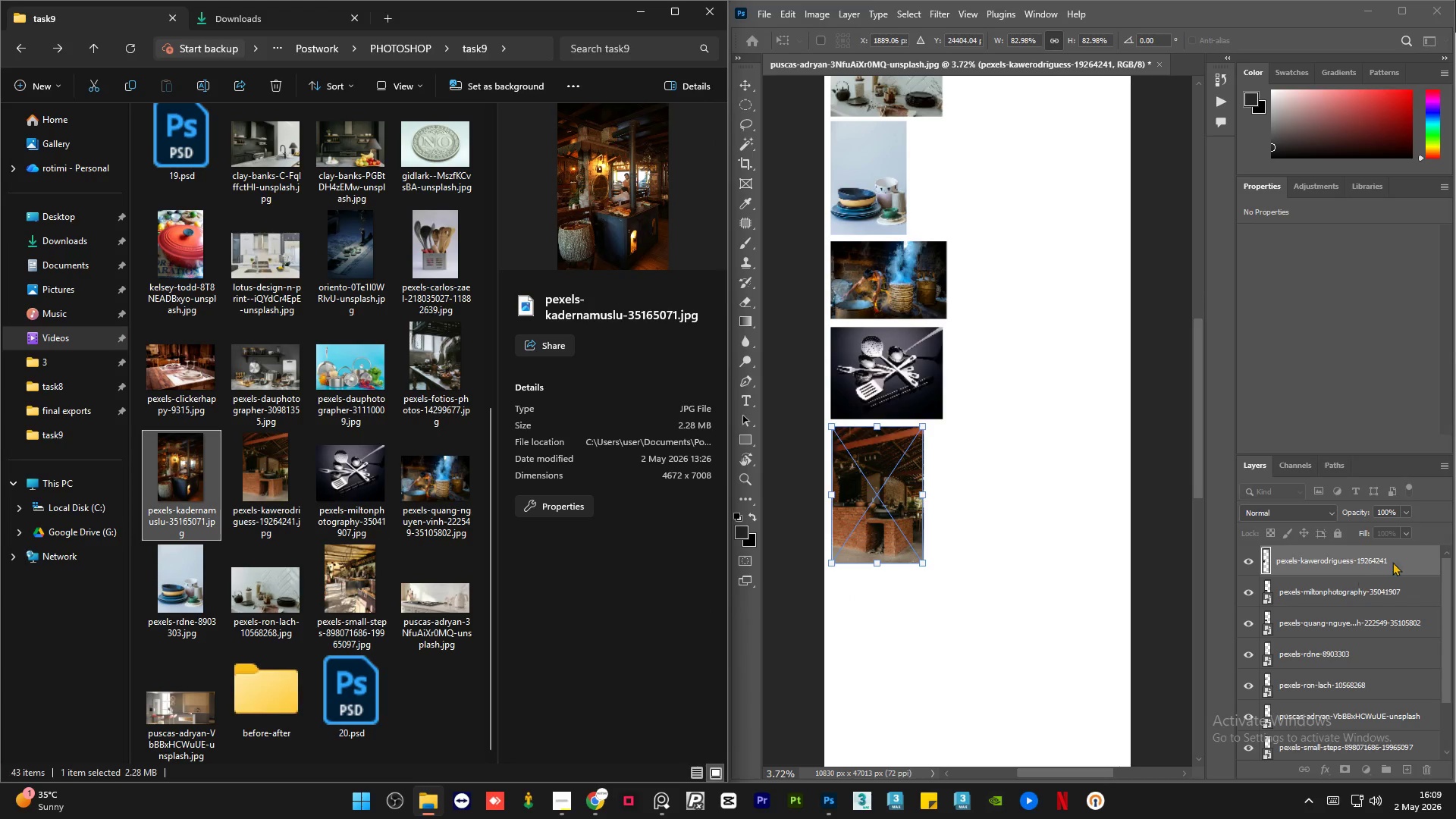 
left_click([1410, 562])
 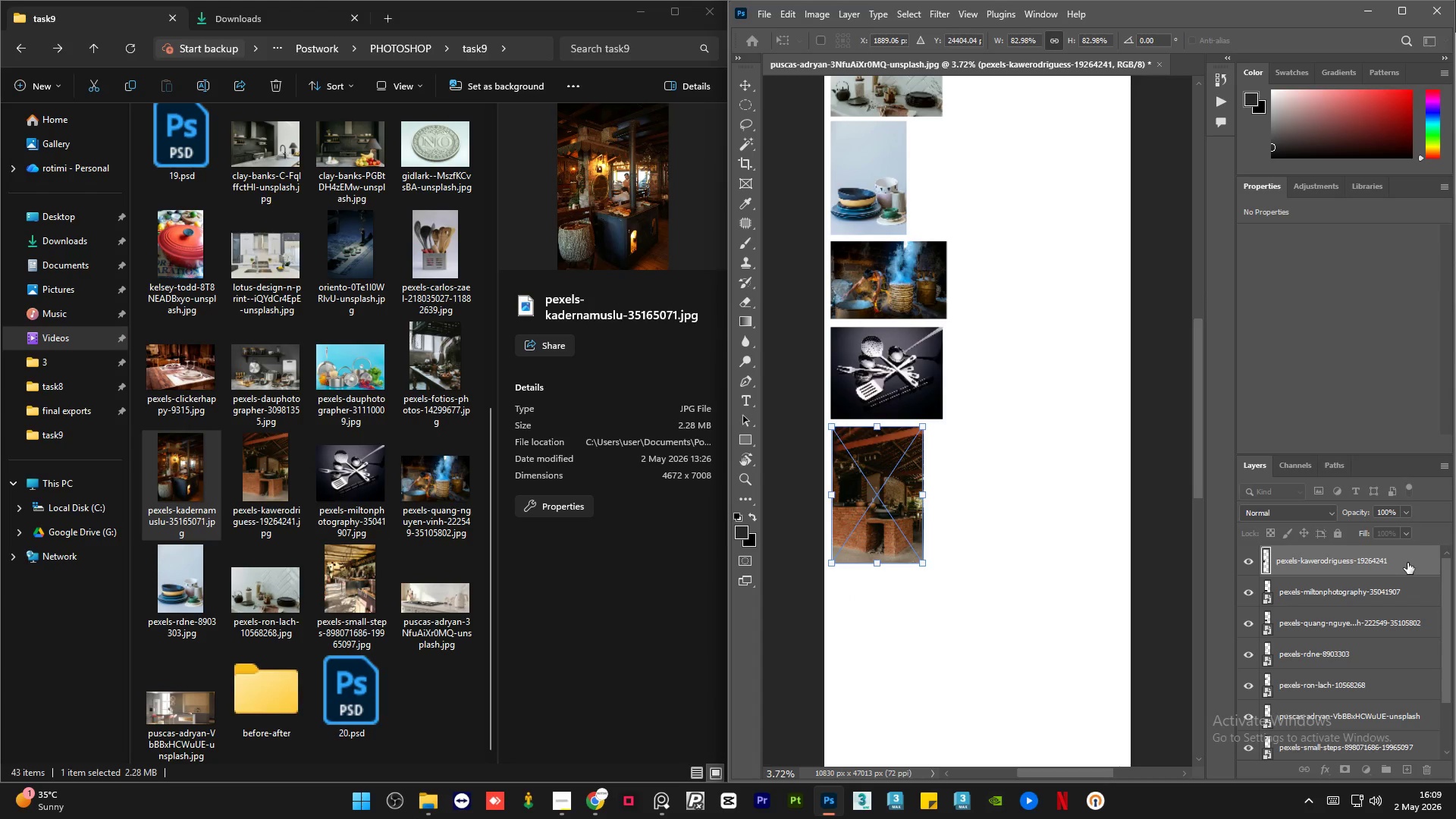 
left_click([1405, 563])
 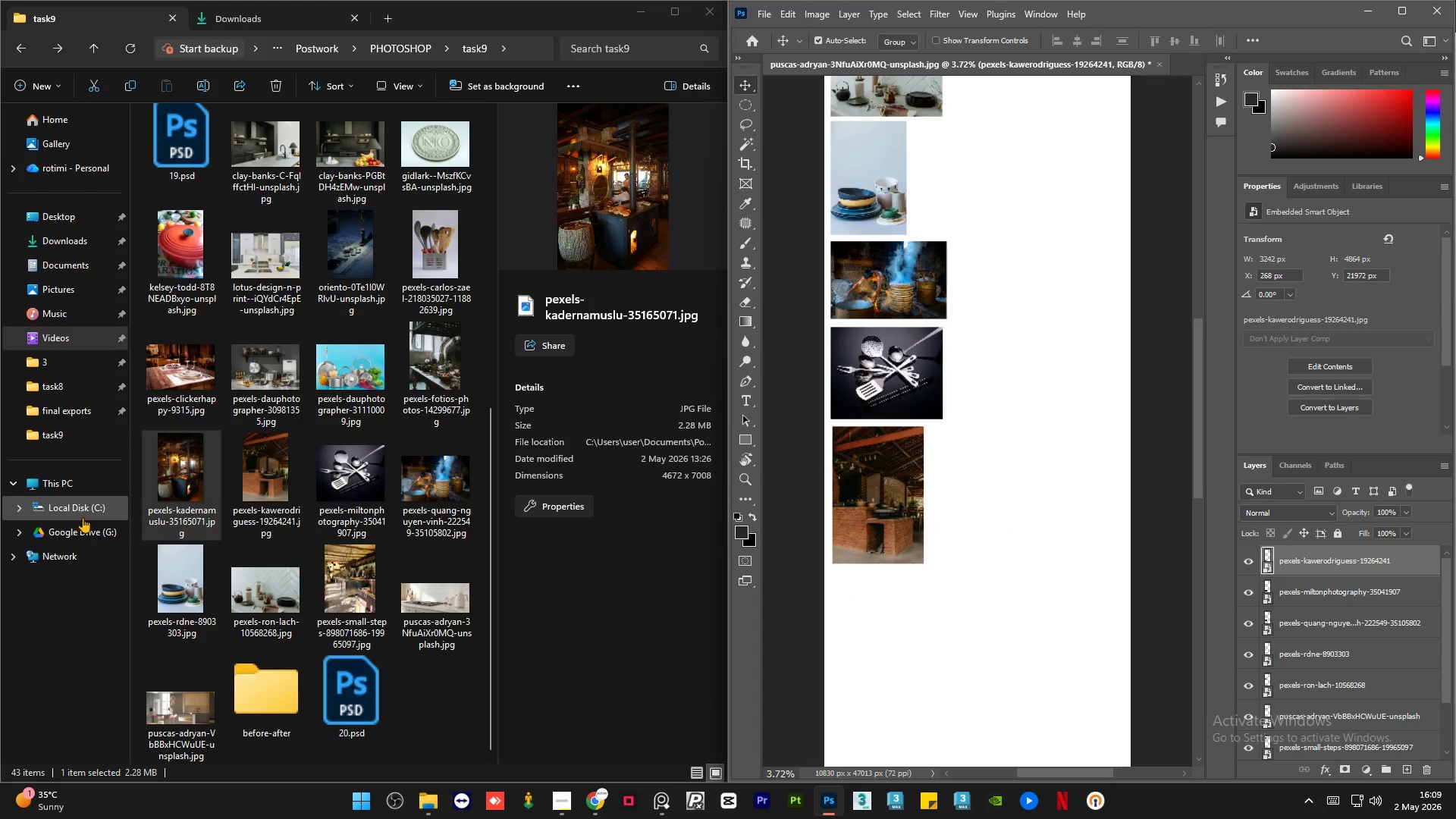 
left_click([158, 491])
 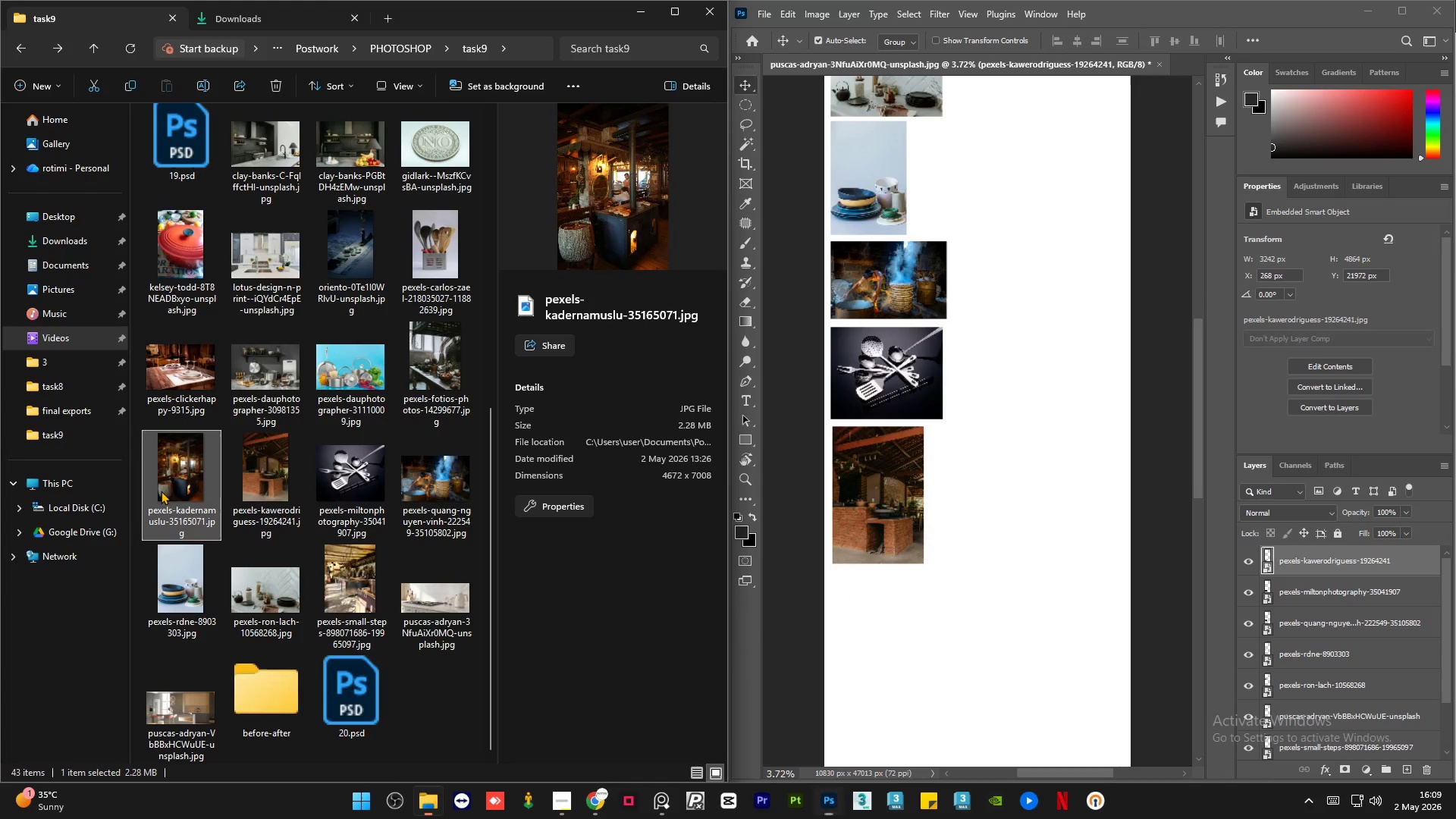 
mouse_move([169, 474])
 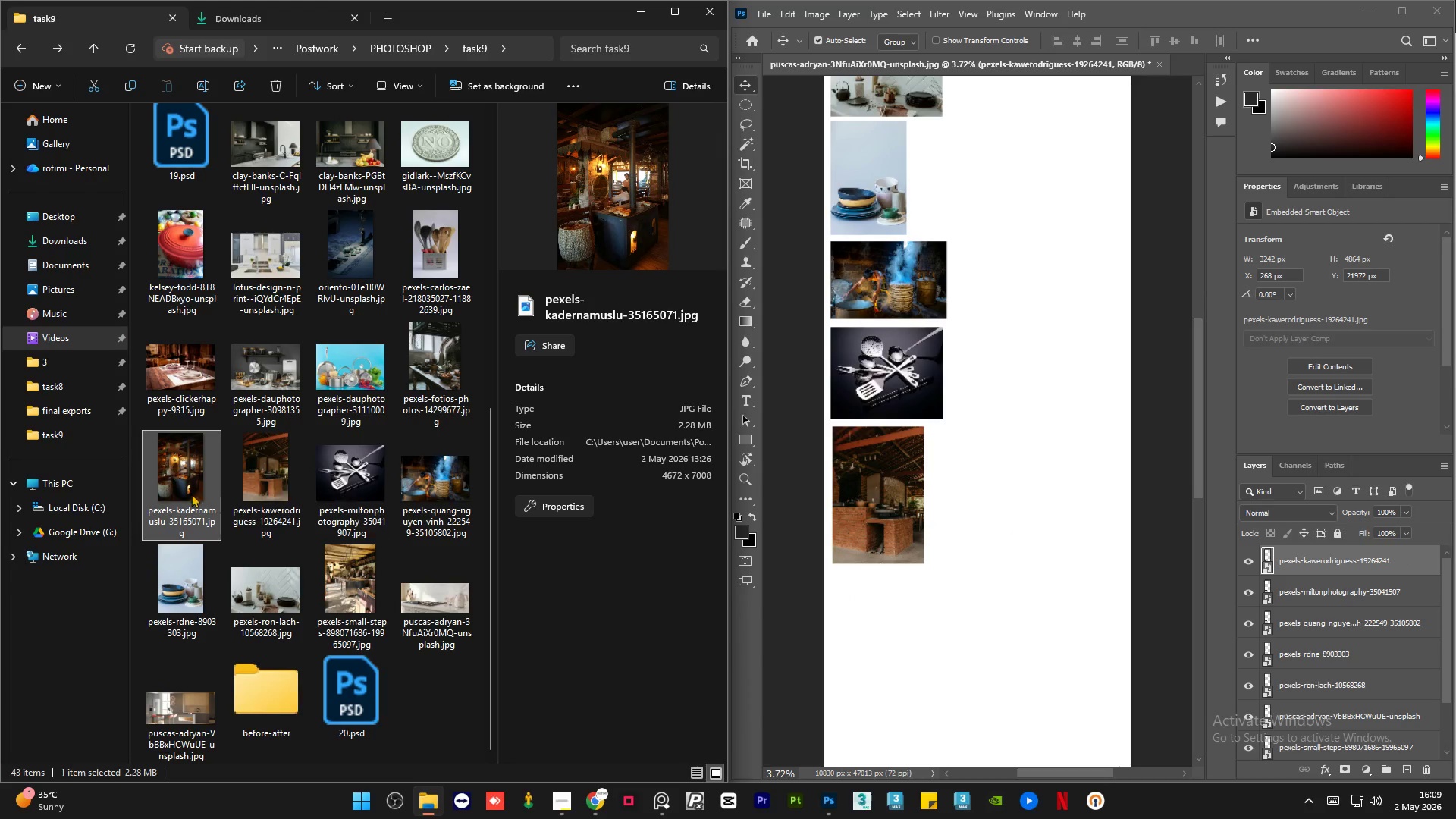 
left_click_drag(start_coordinate=[169, 473], to_coordinate=[870, 607])
 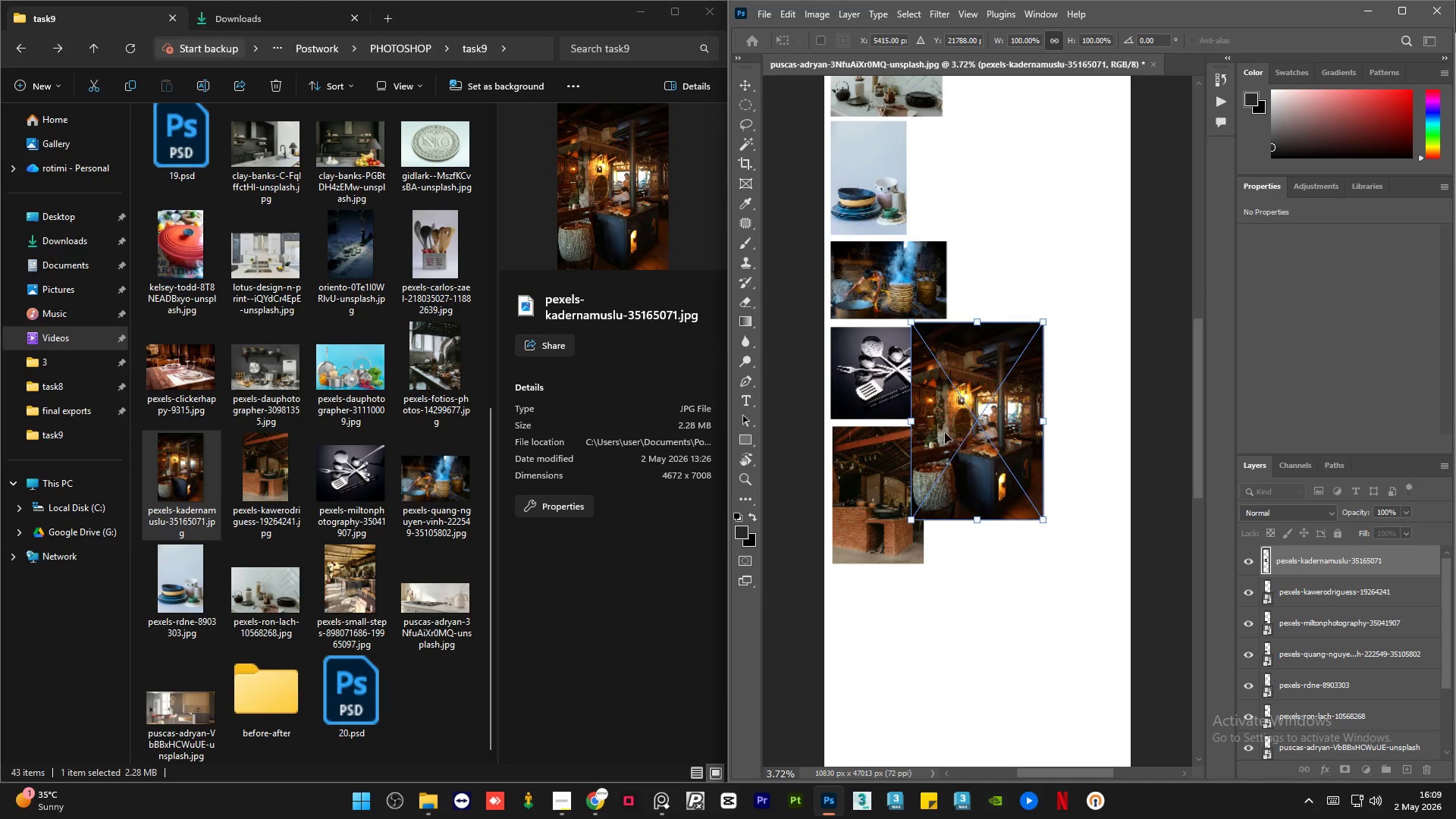 
left_click_drag(start_coordinate=[971, 367], to_coordinate=[893, 615])
 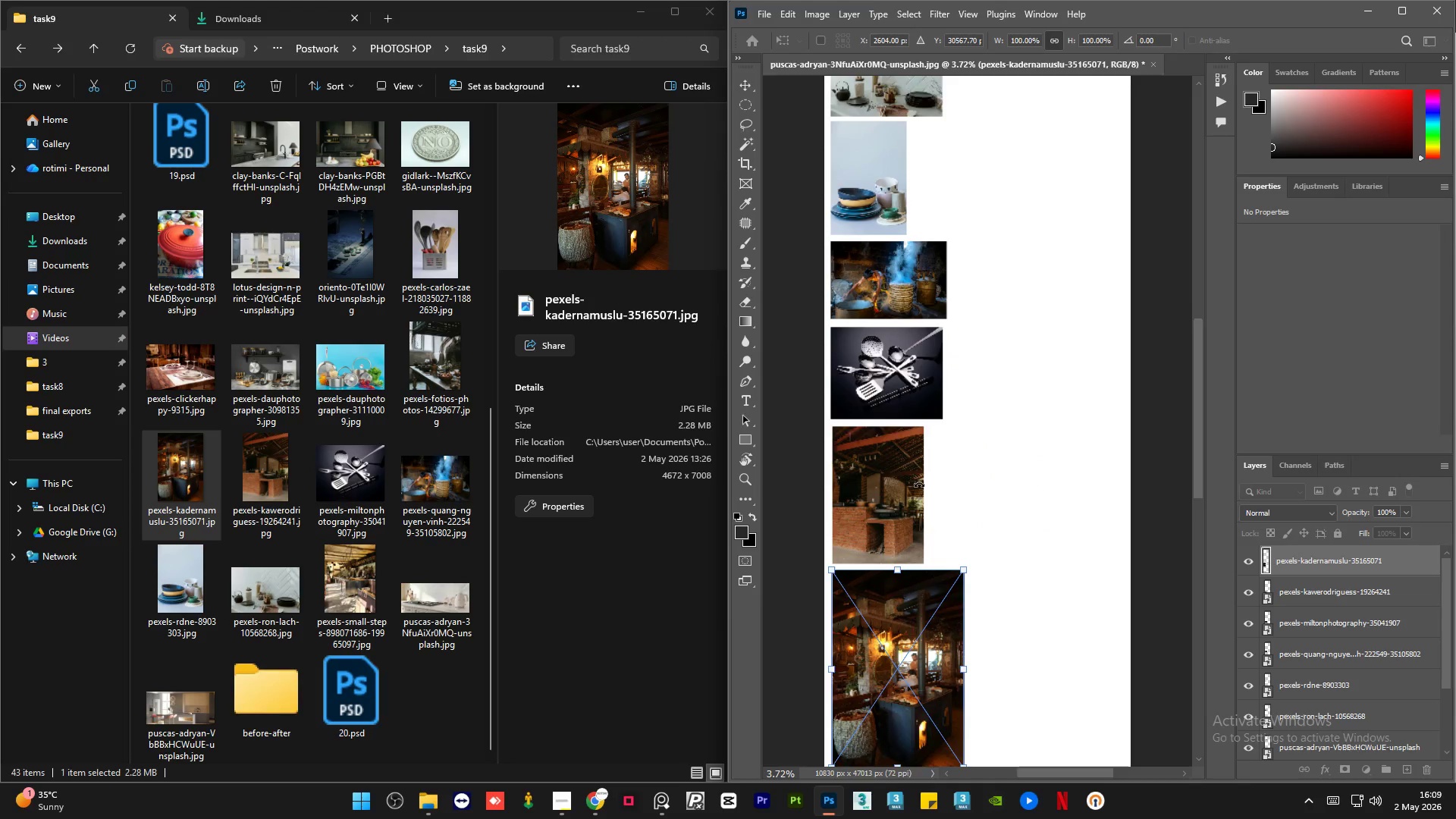 
scroll: coordinate [916, 494], scroll_direction: down, amount: 5.0
 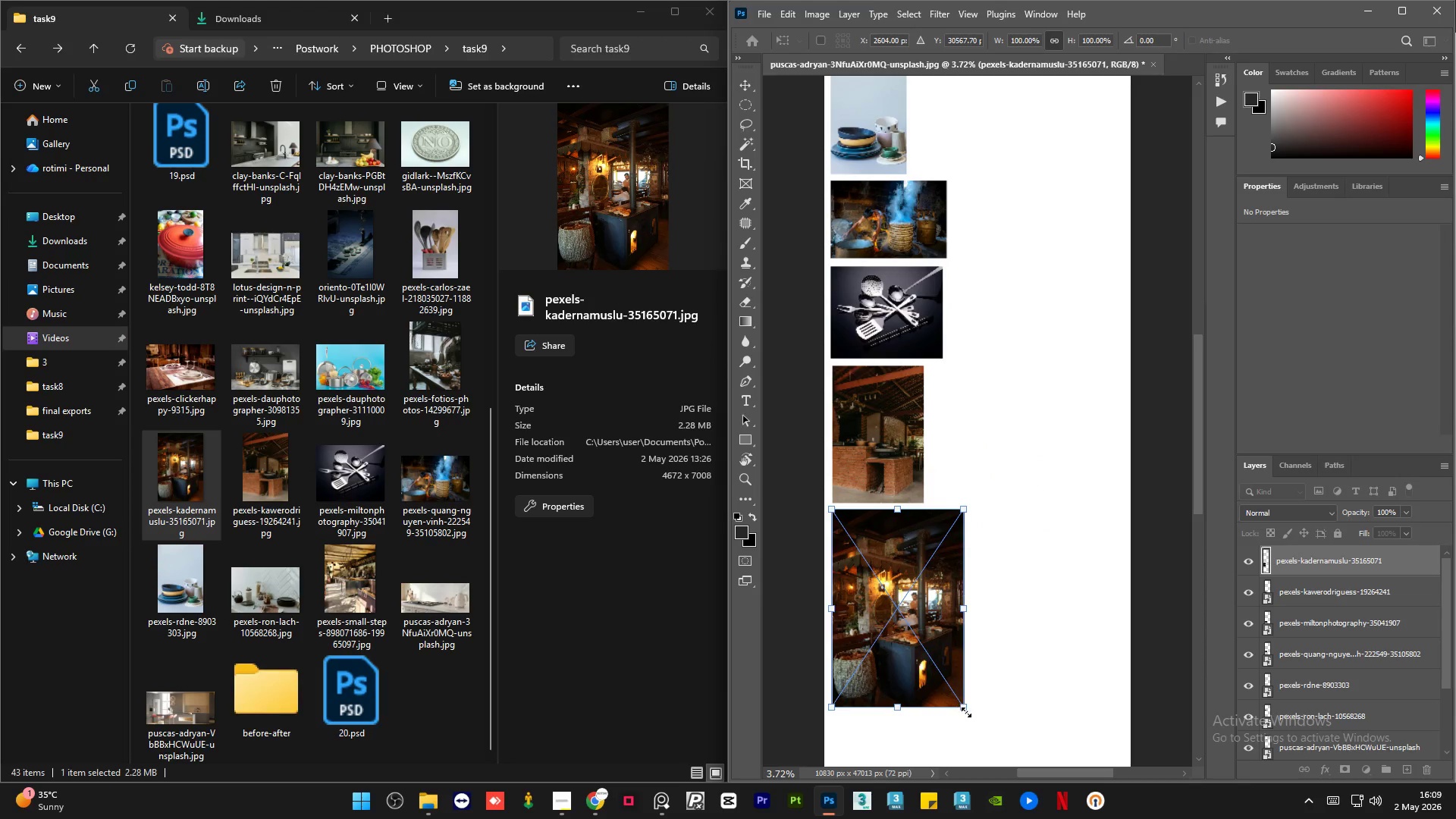 
left_click_drag(start_coordinate=[966, 710], to_coordinate=[952, 673])
 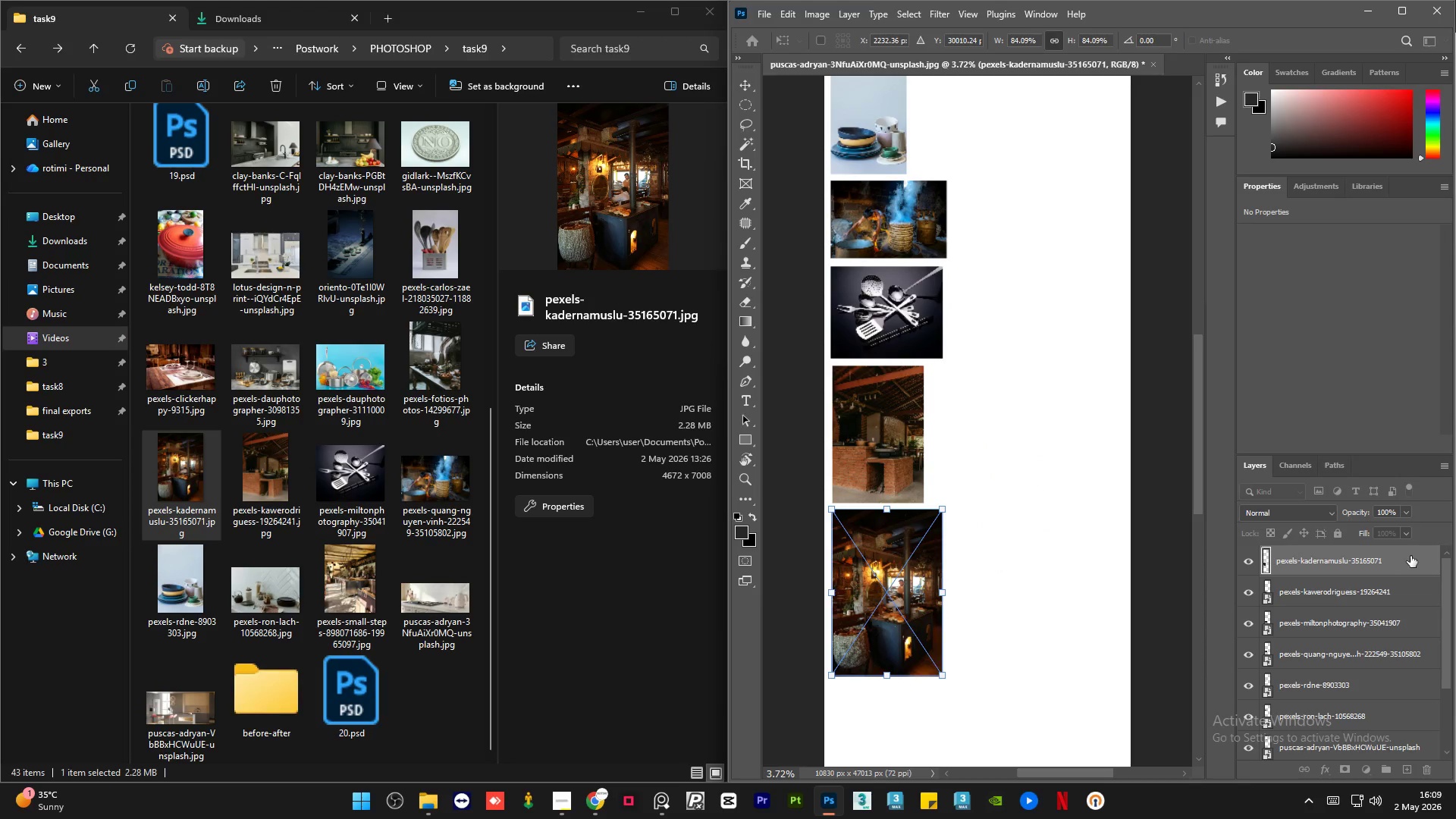 
left_click([1410, 556])
 